 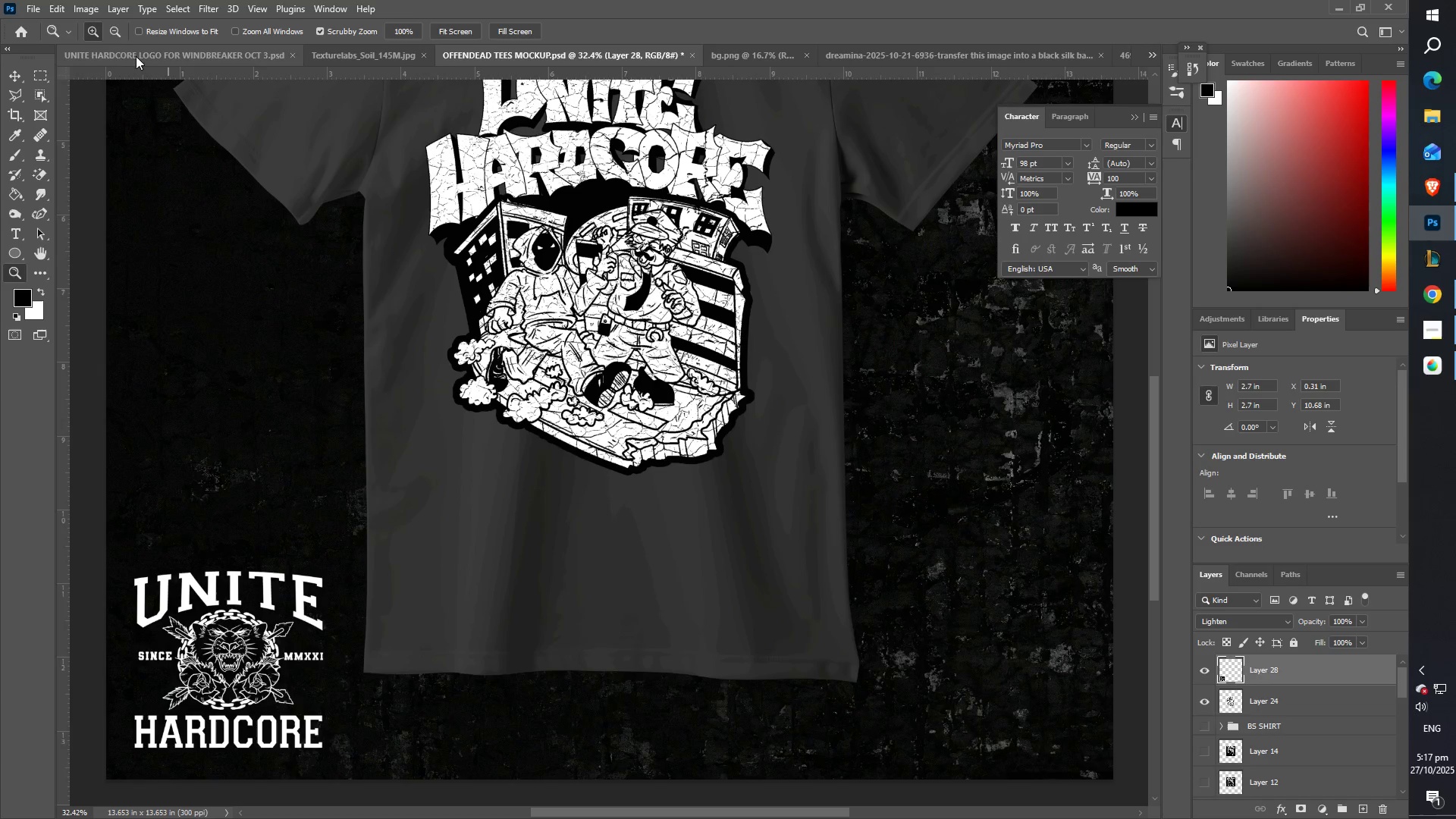 
double_click([53, 34])
 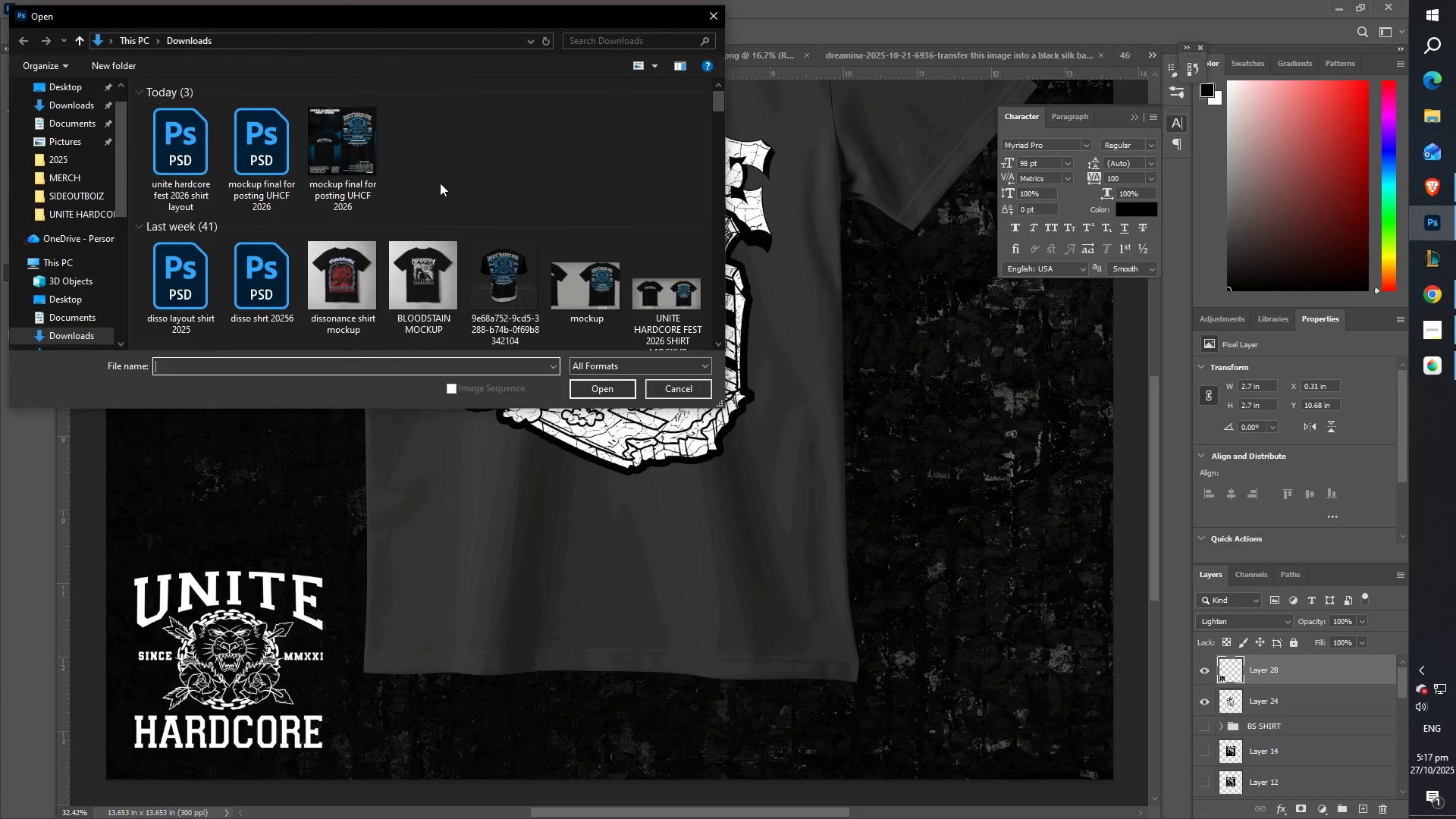 
left_click([443, 172])
 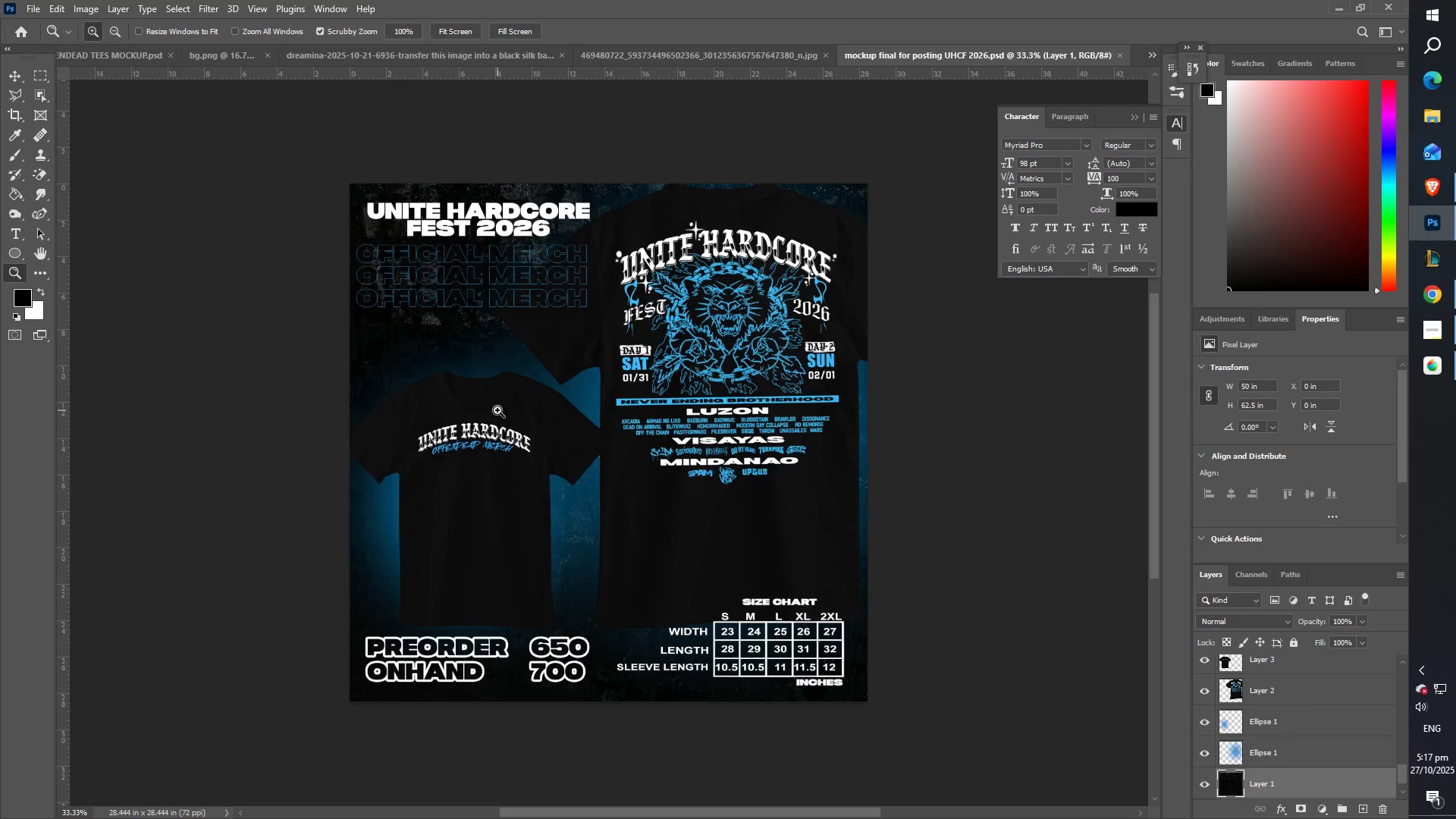 
left_click_drag(start_coordinate=[745, 631], to_coordinate=[838, 627])
 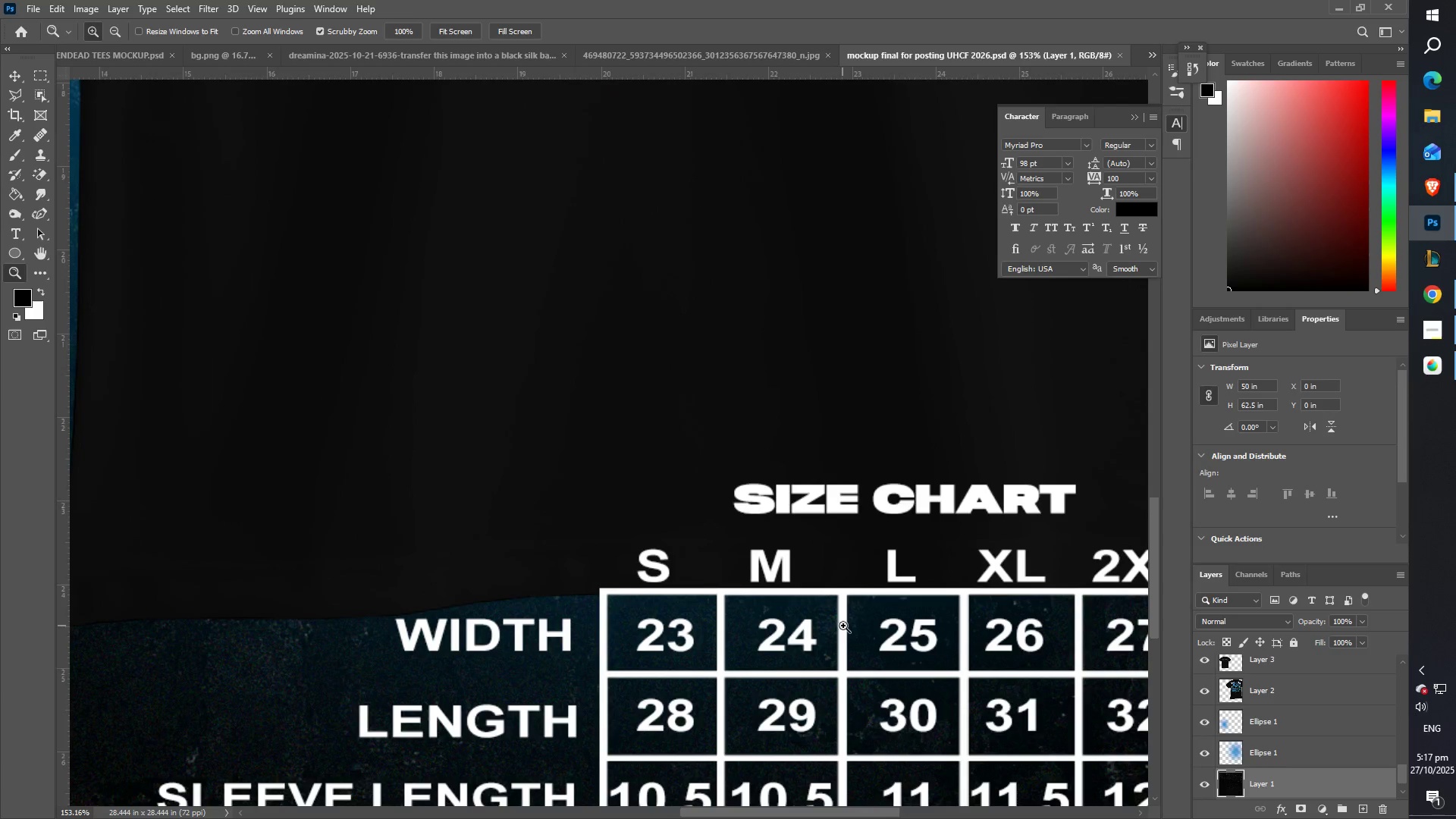 
hold_key(key=Space, duration=0.55)
 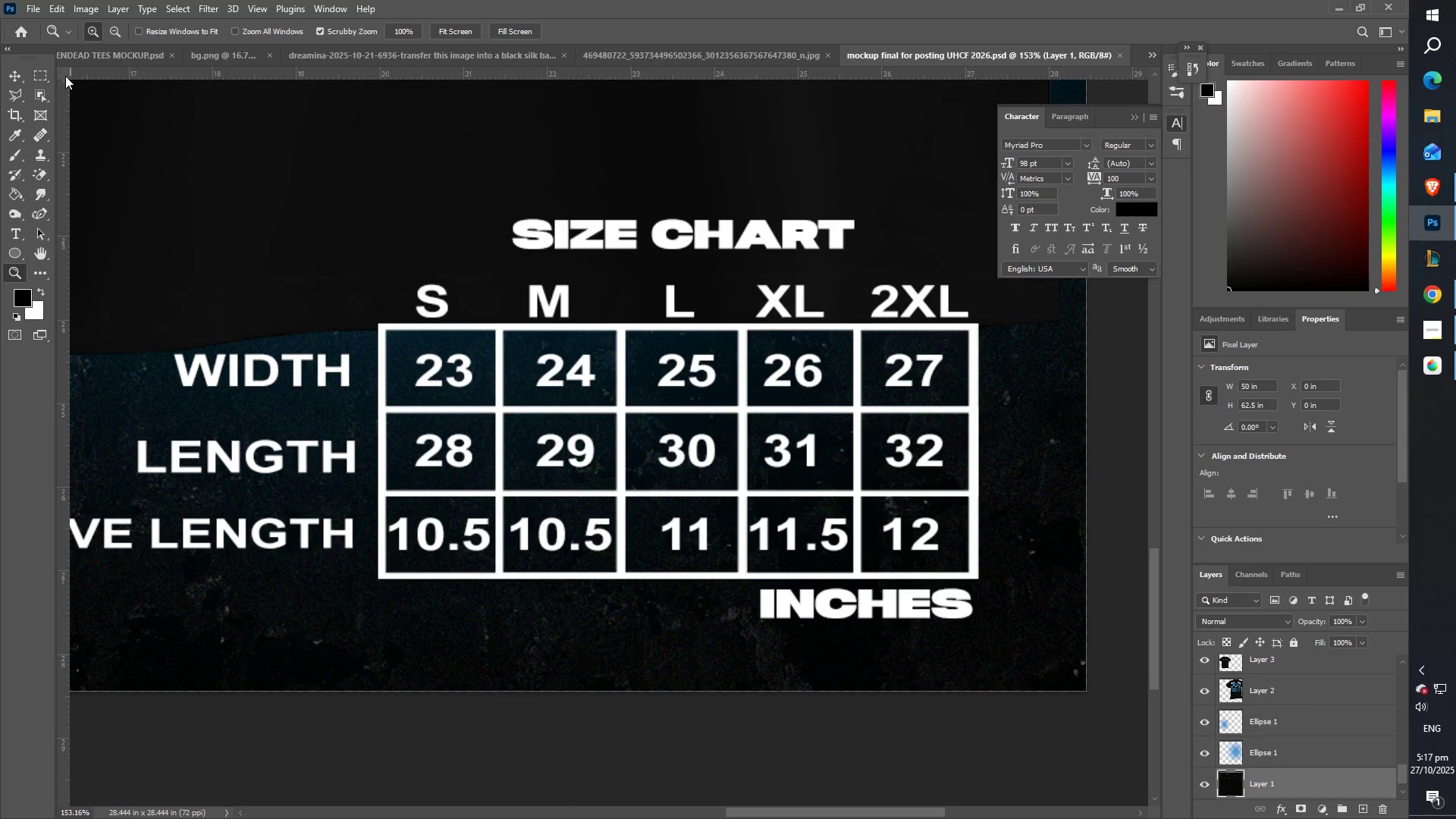 
left_click_drag(start_coordinate=[846, 631], to_coordinate=[624, 366])
 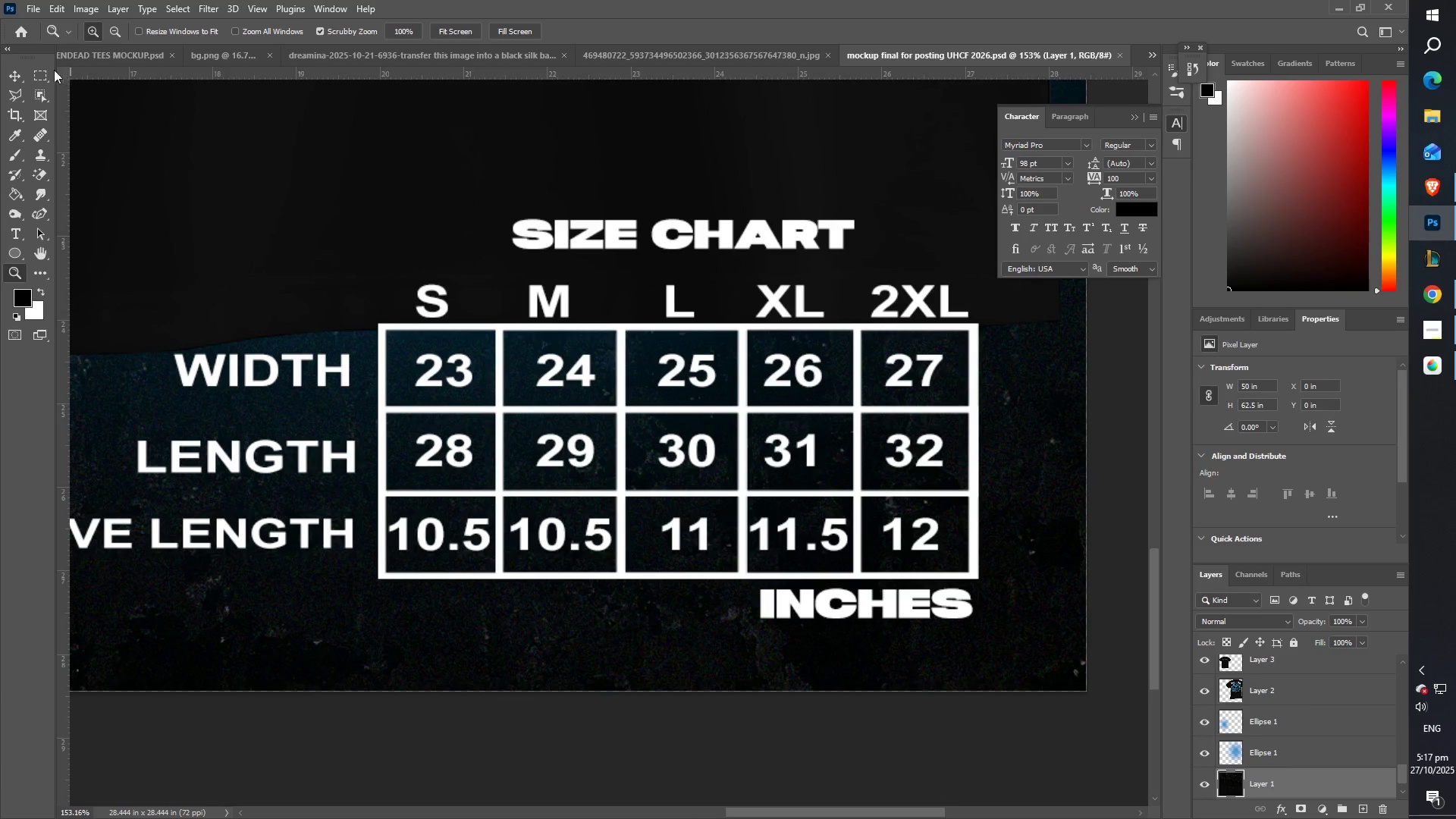 
left_click([45, 70])
 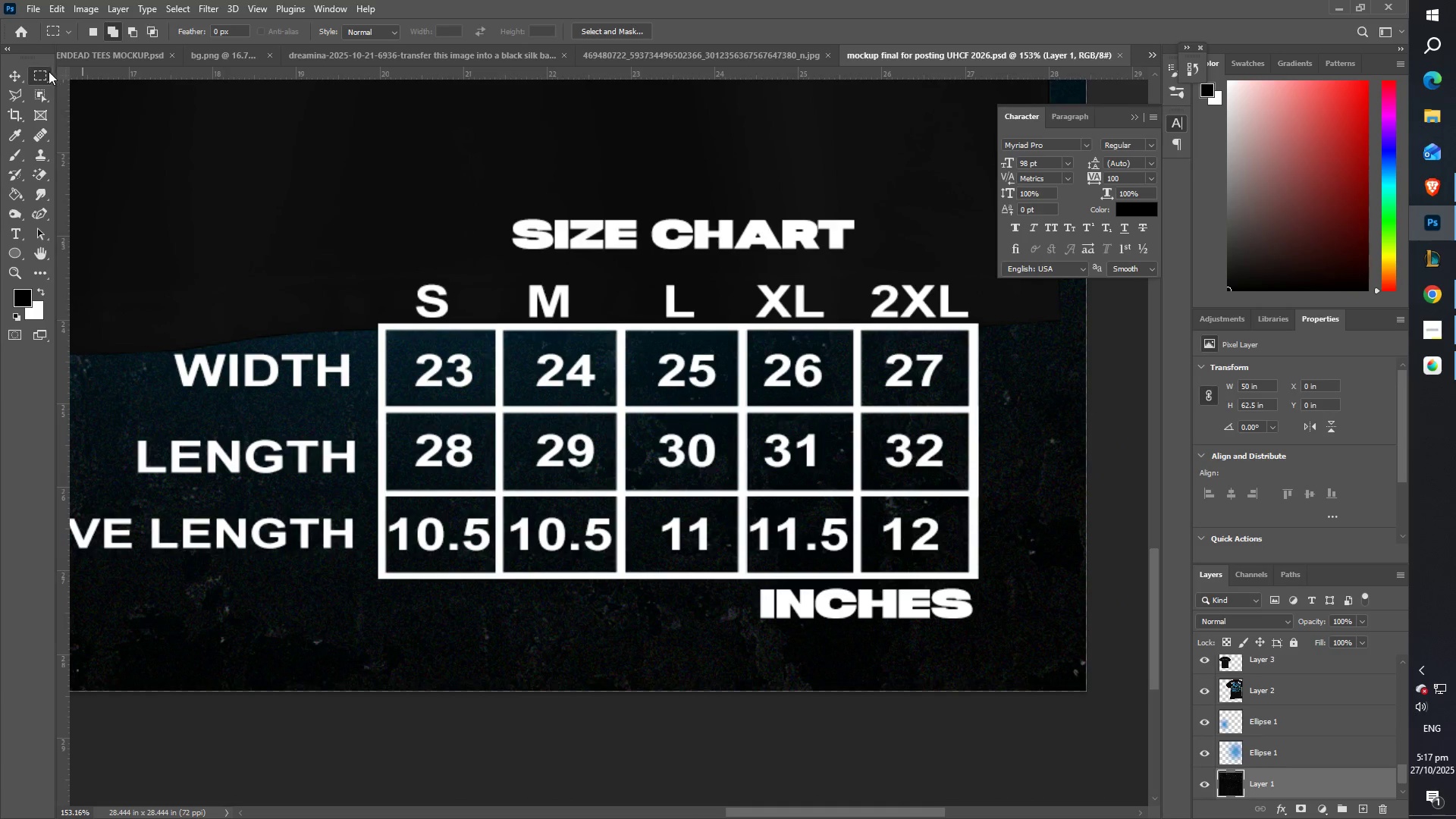 
left_click([19, 74])
 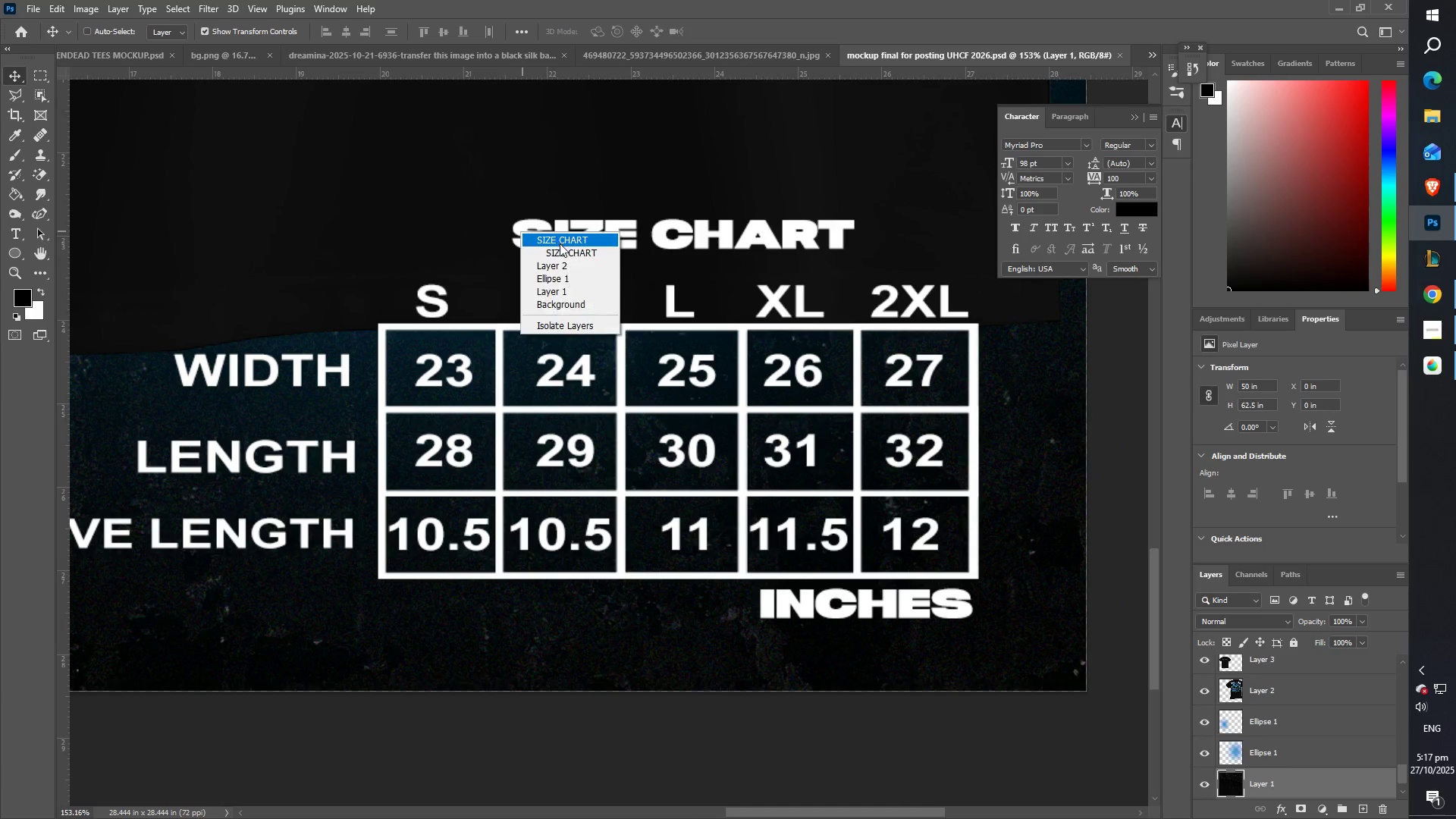 
left_click([560, 243])
 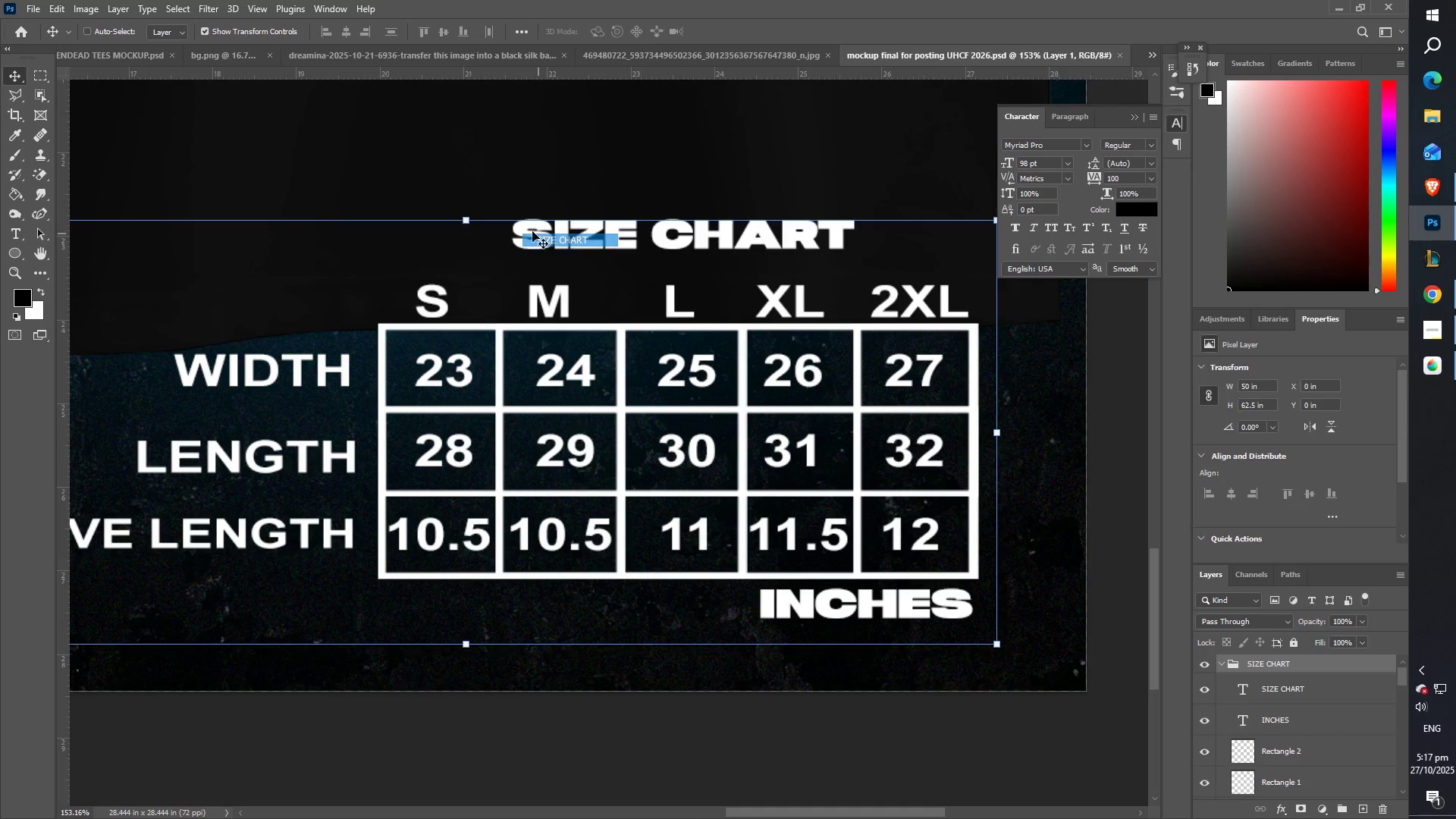 
left_click_drag(start_coordinate=[531, 230], to_coordinate=[500, 263])
 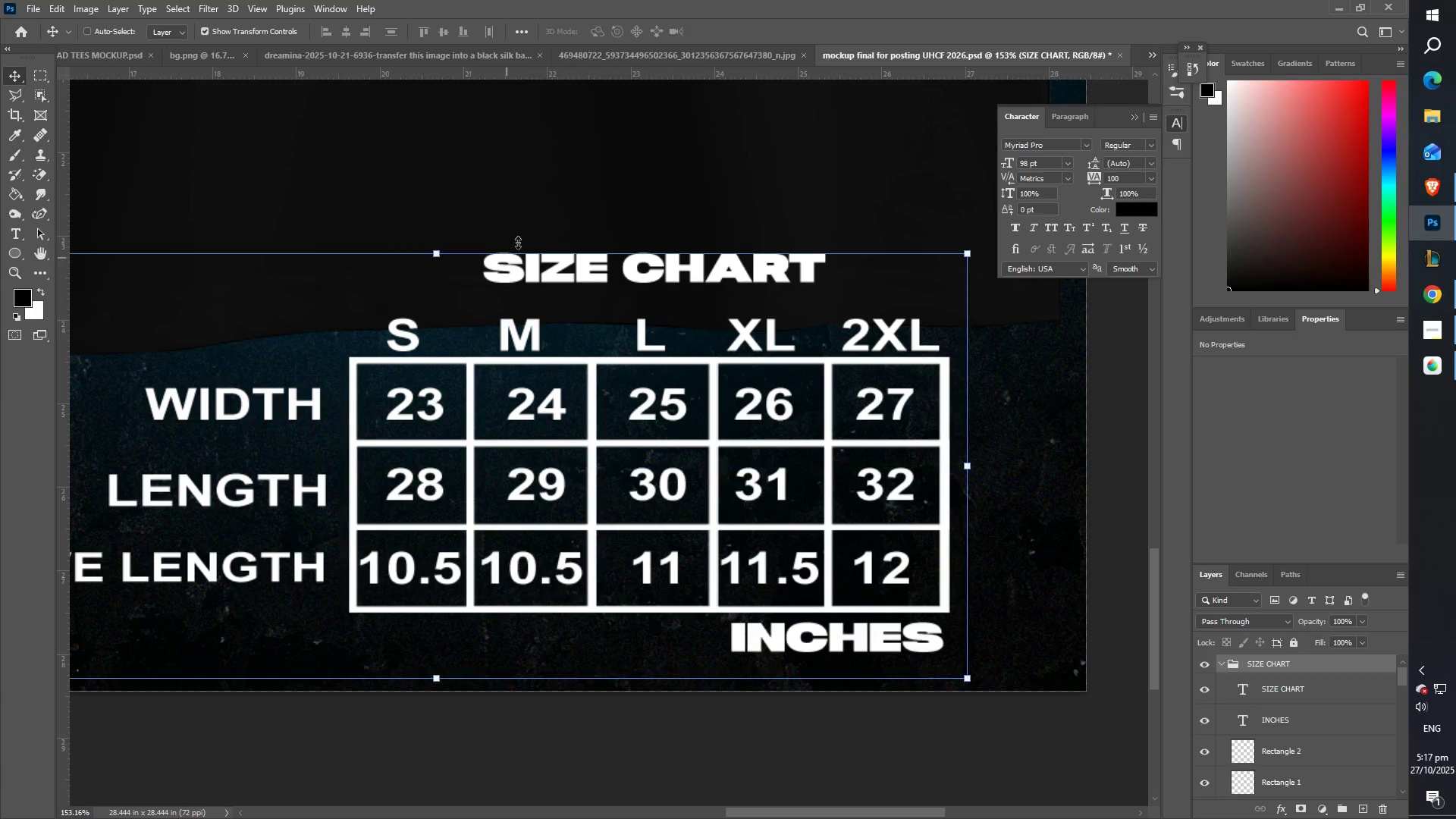 
key(Control+ControlLeft)
 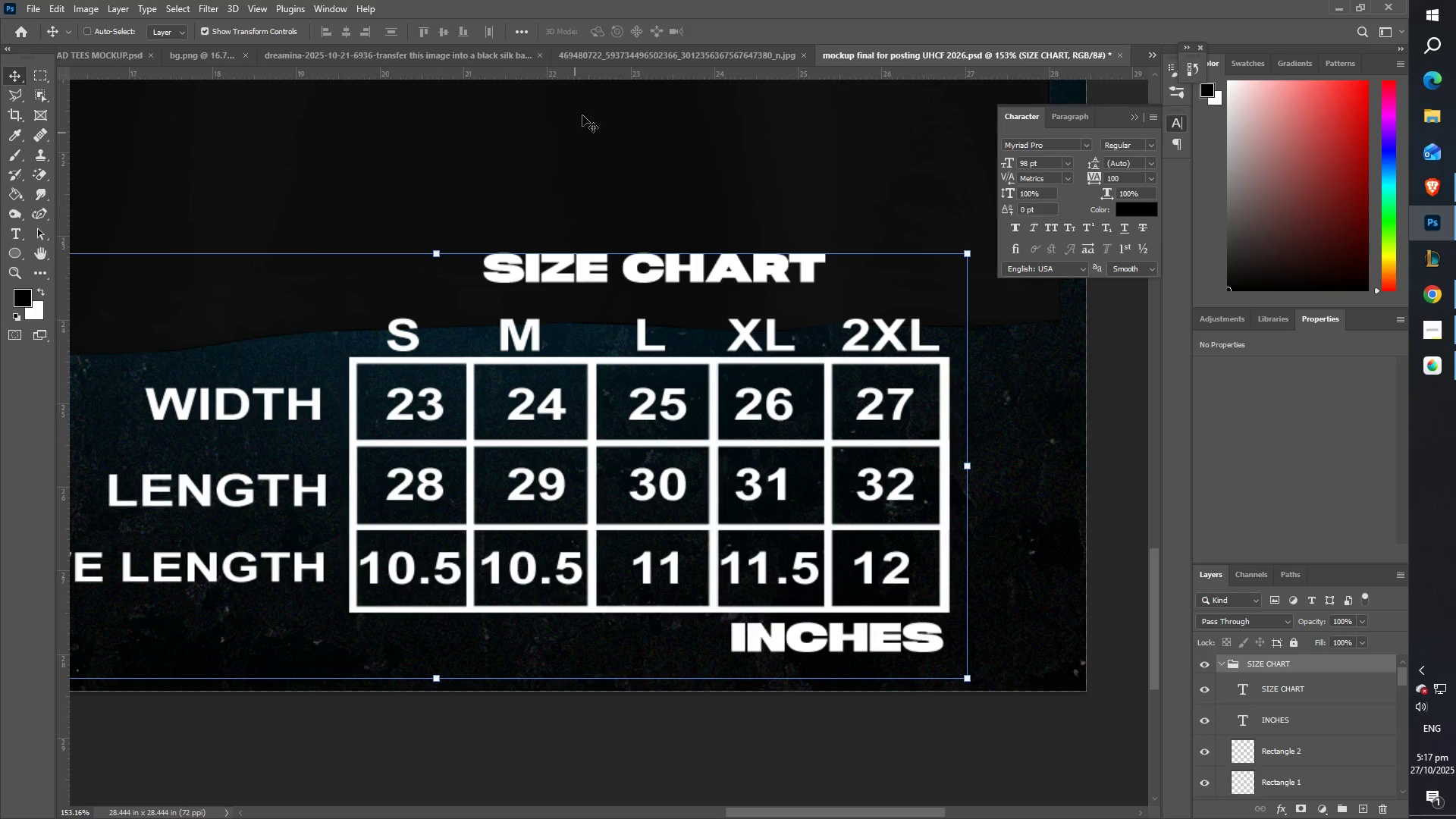 
key(Control+C)
 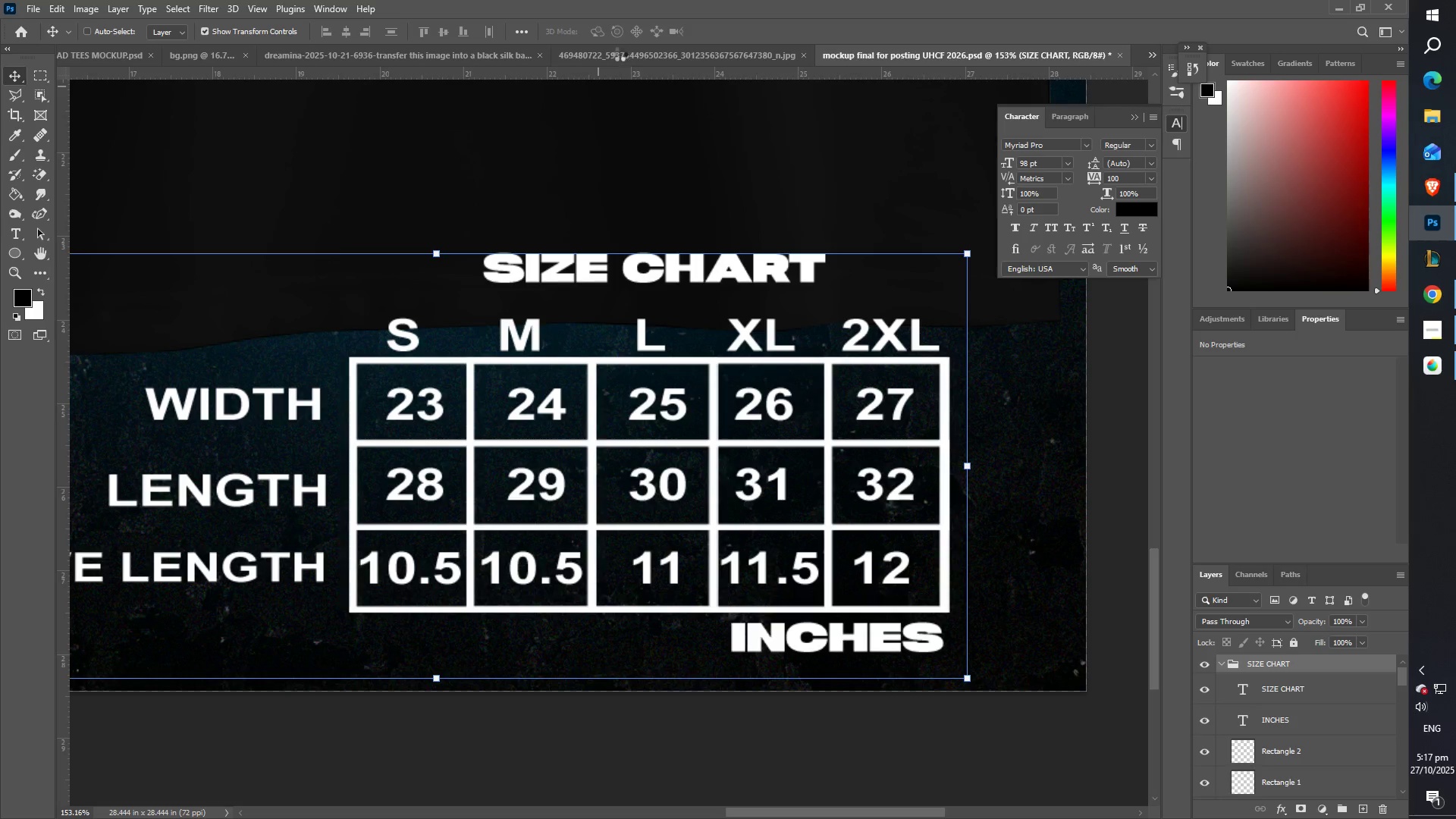 
left_click([620, 53])
 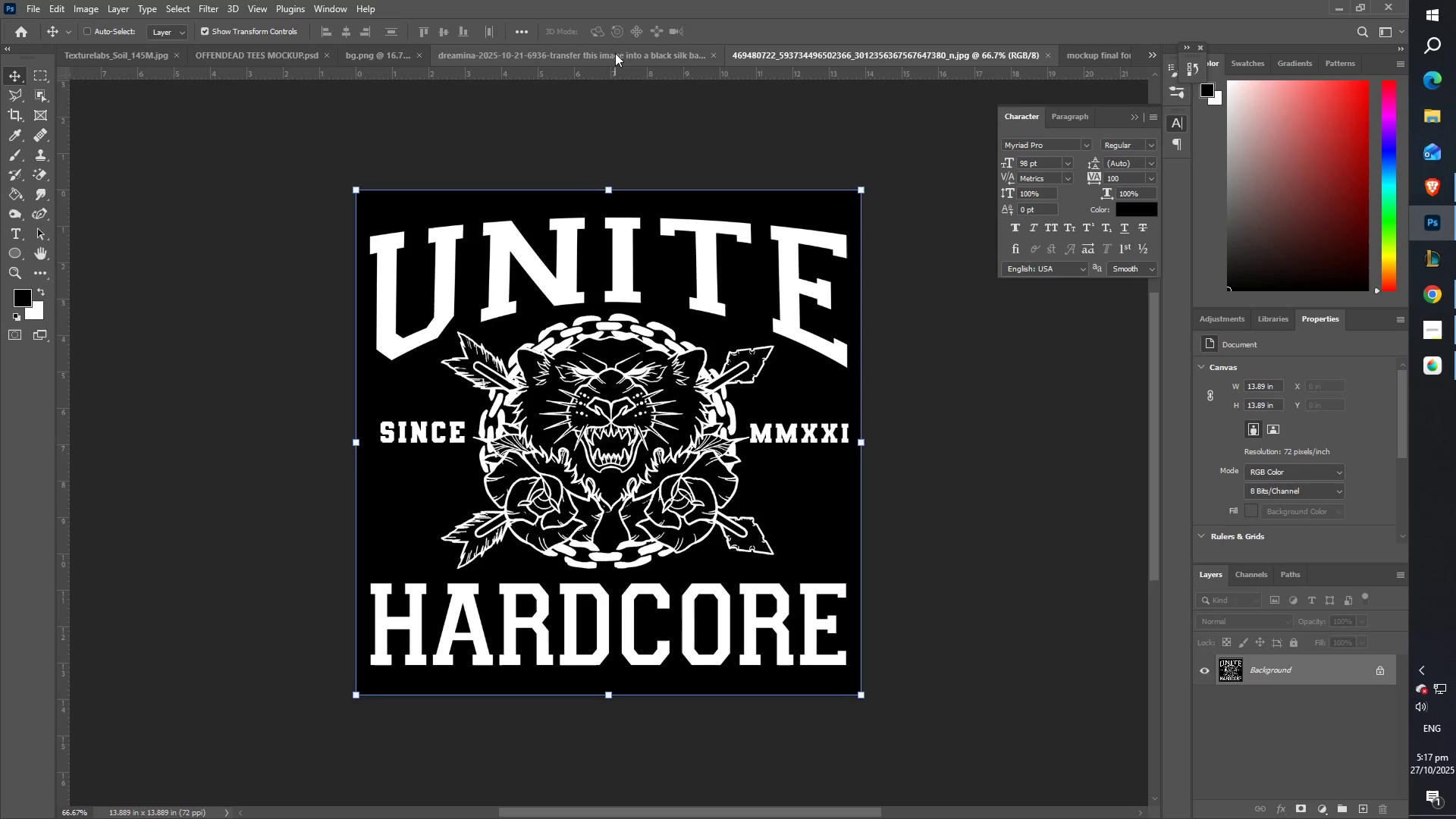 
left_click([553, 49])
 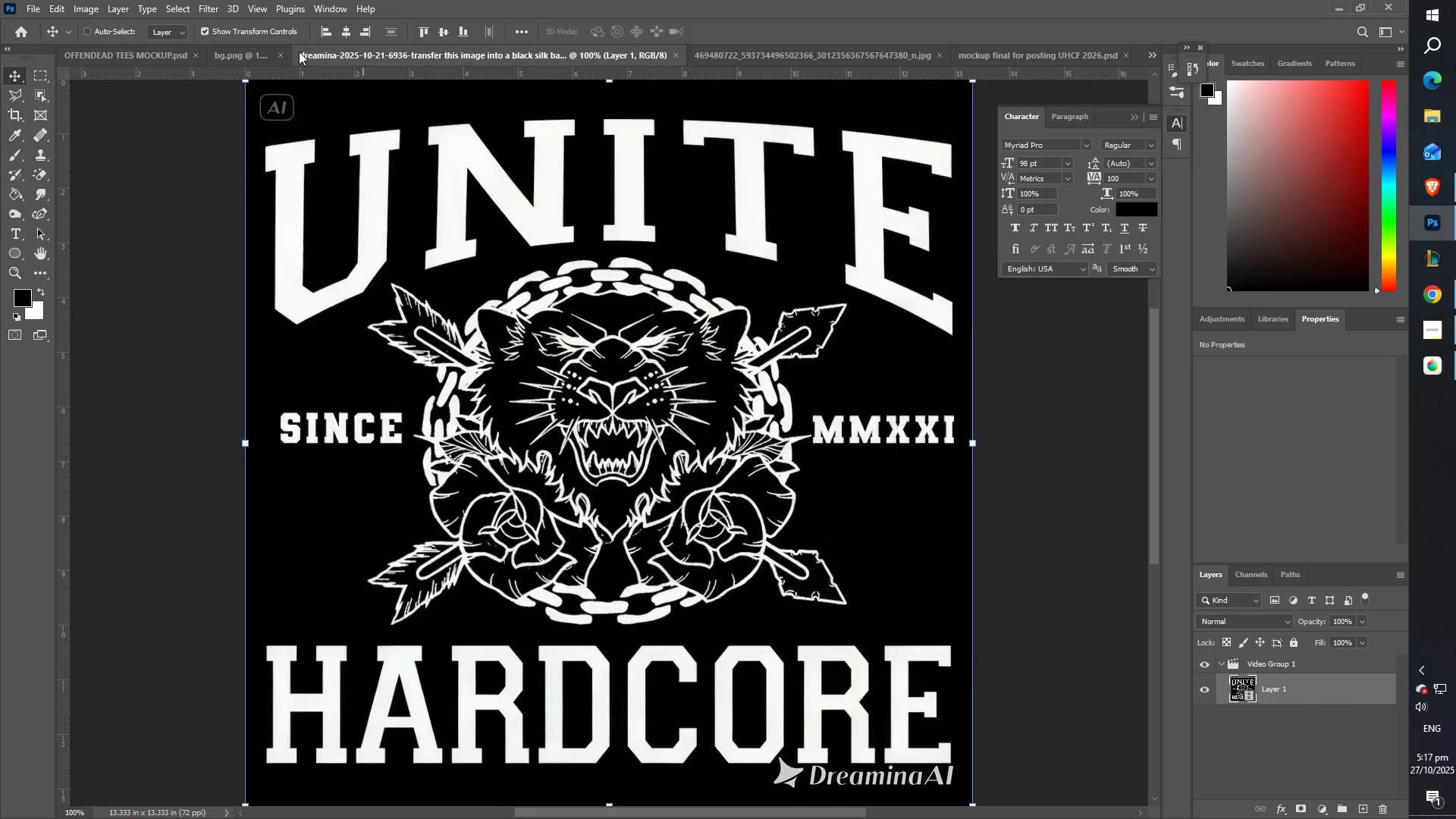 
left_click([217, 52])
 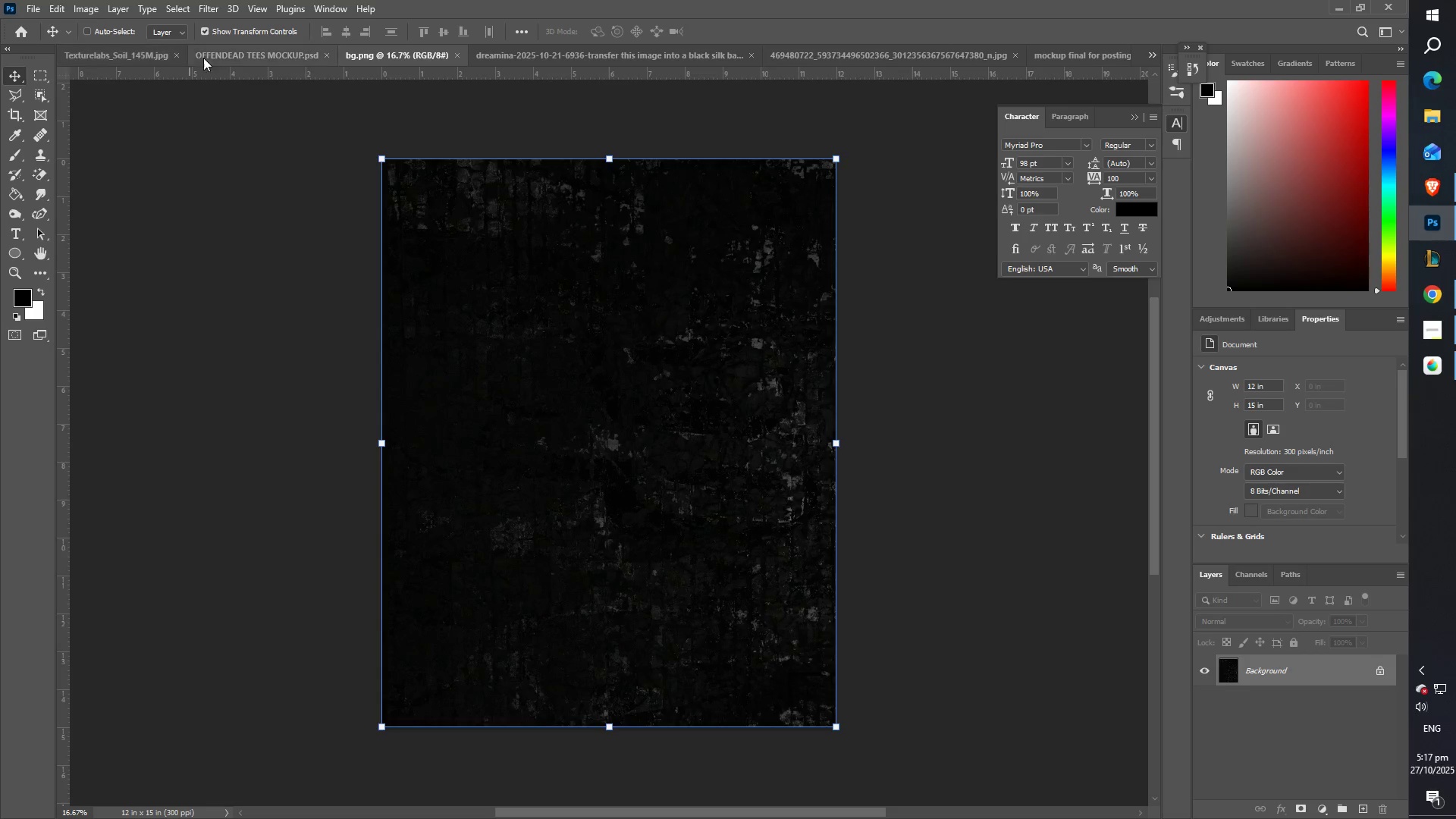 
left_click([265, 55])
 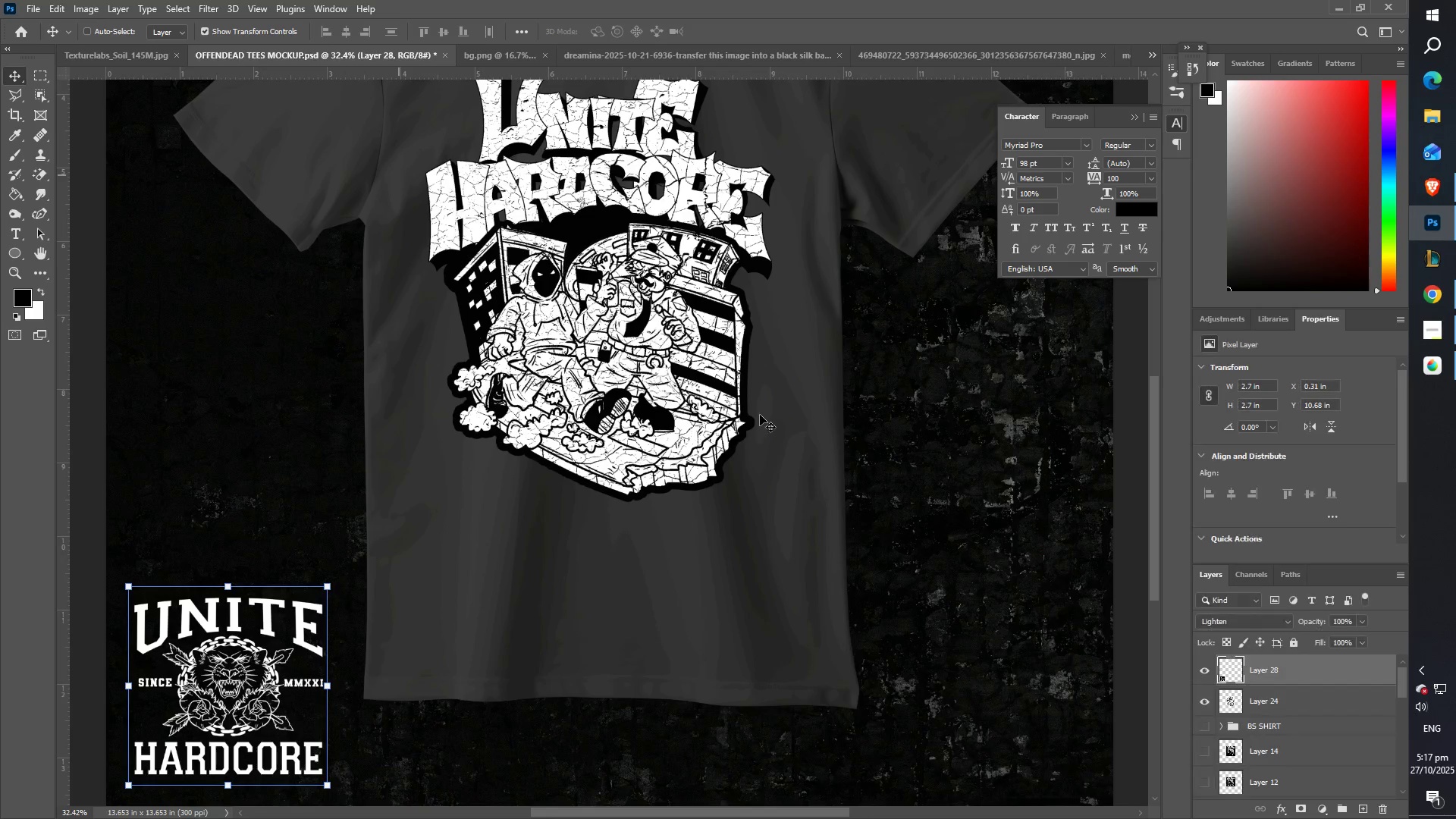 
key(Control+ControlLeft)
 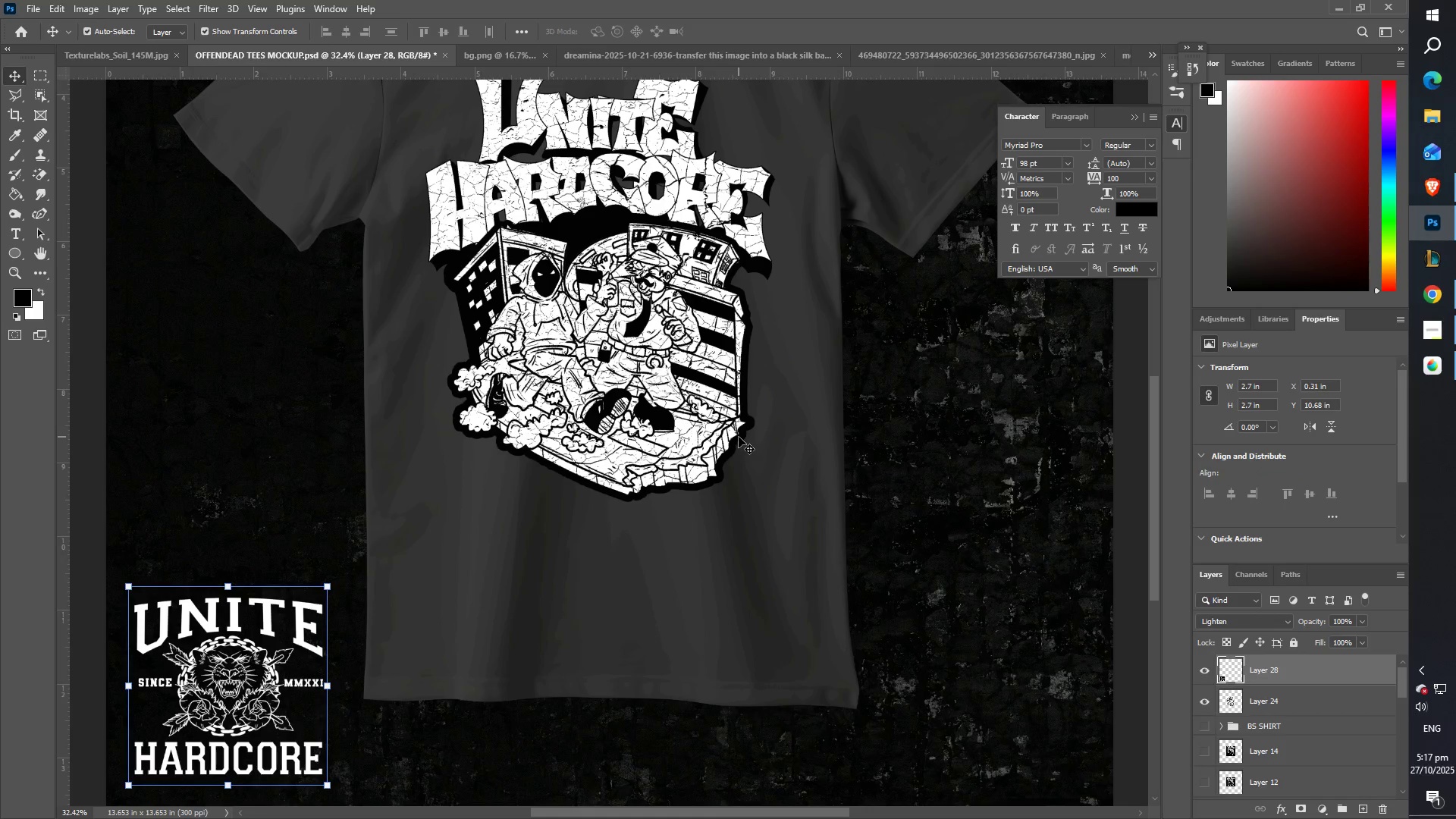 
key(Control+V)
 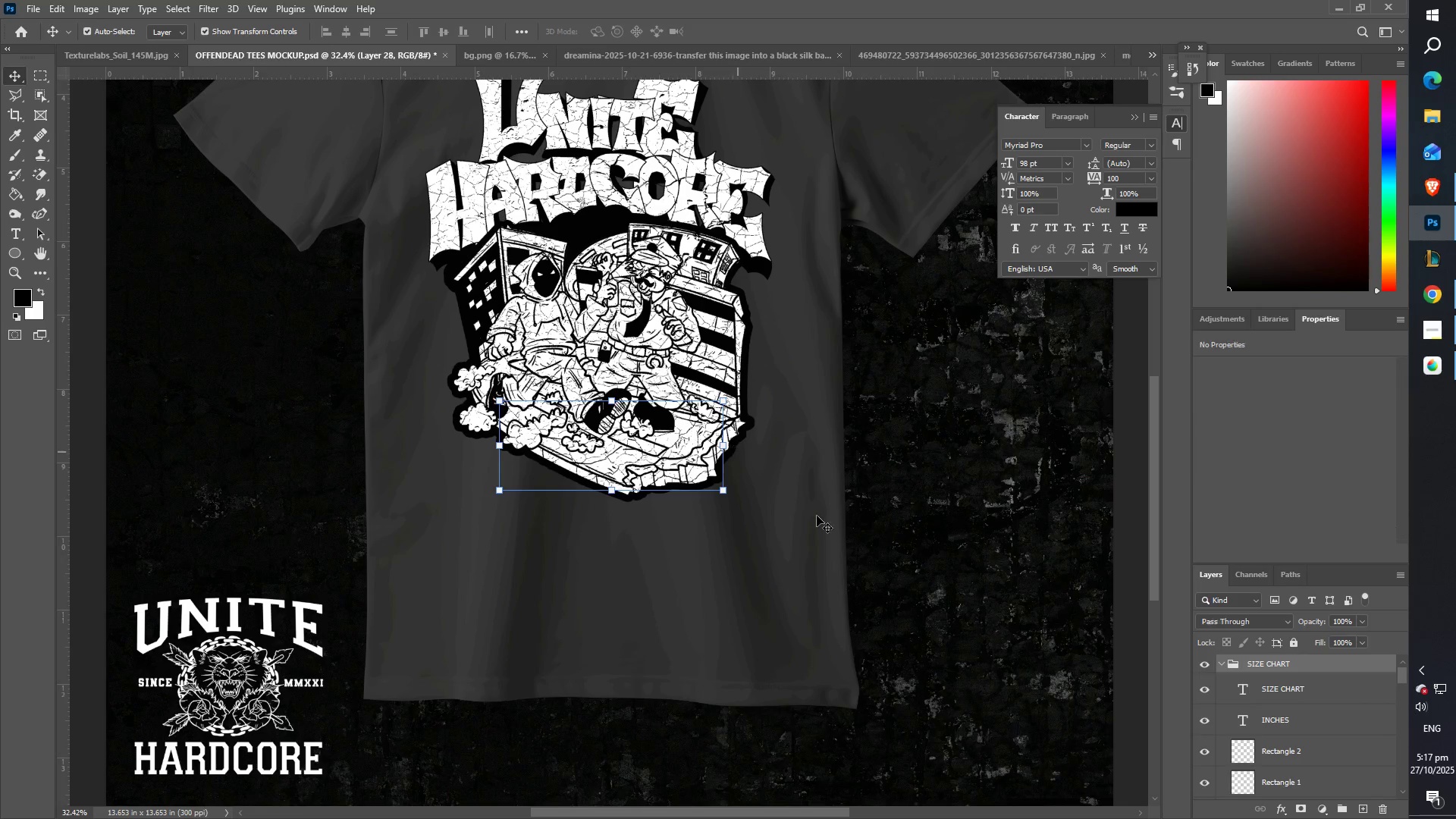 
key(Z)
 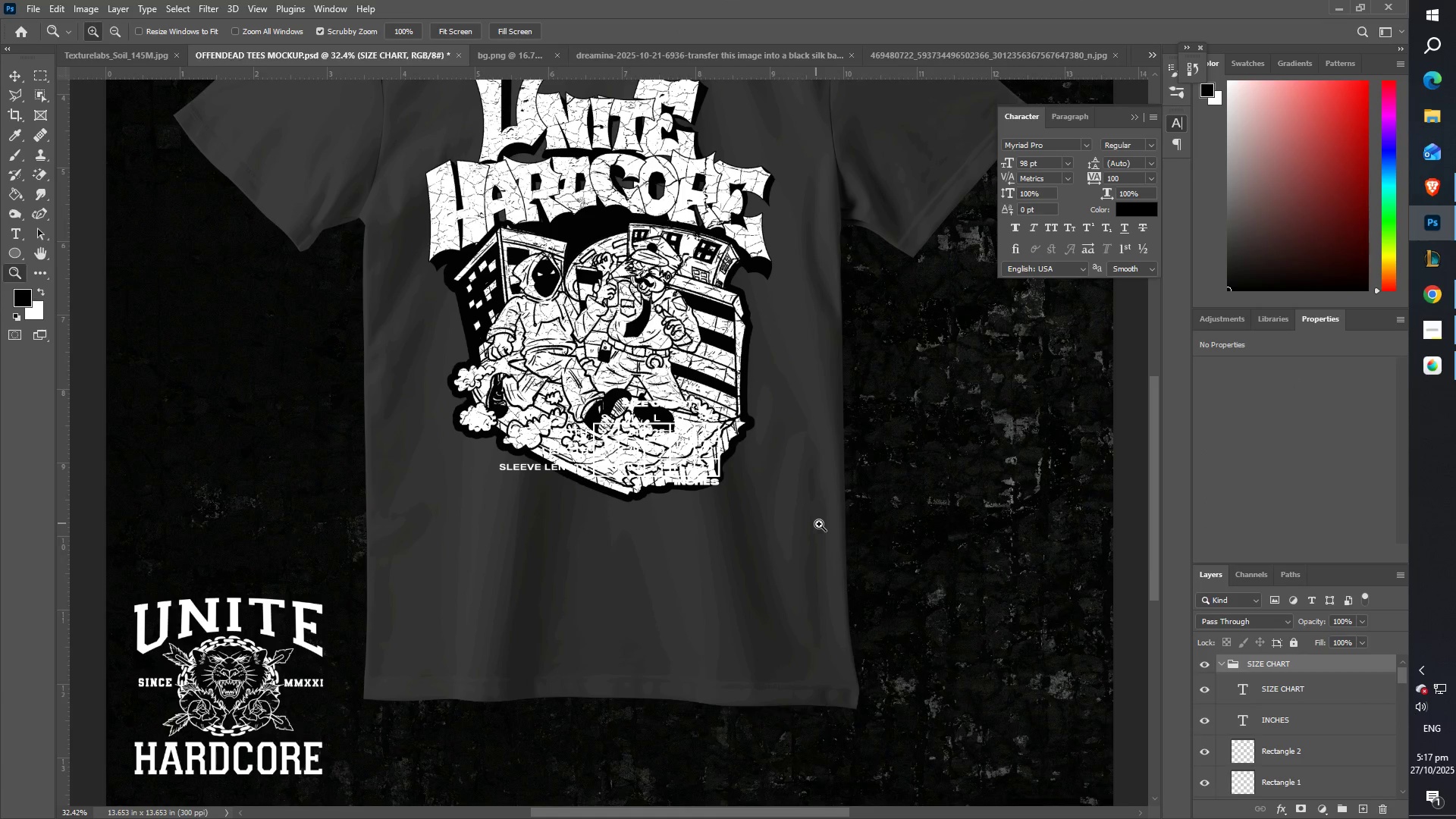 
hold_key(key=Space, duration=0.49)
 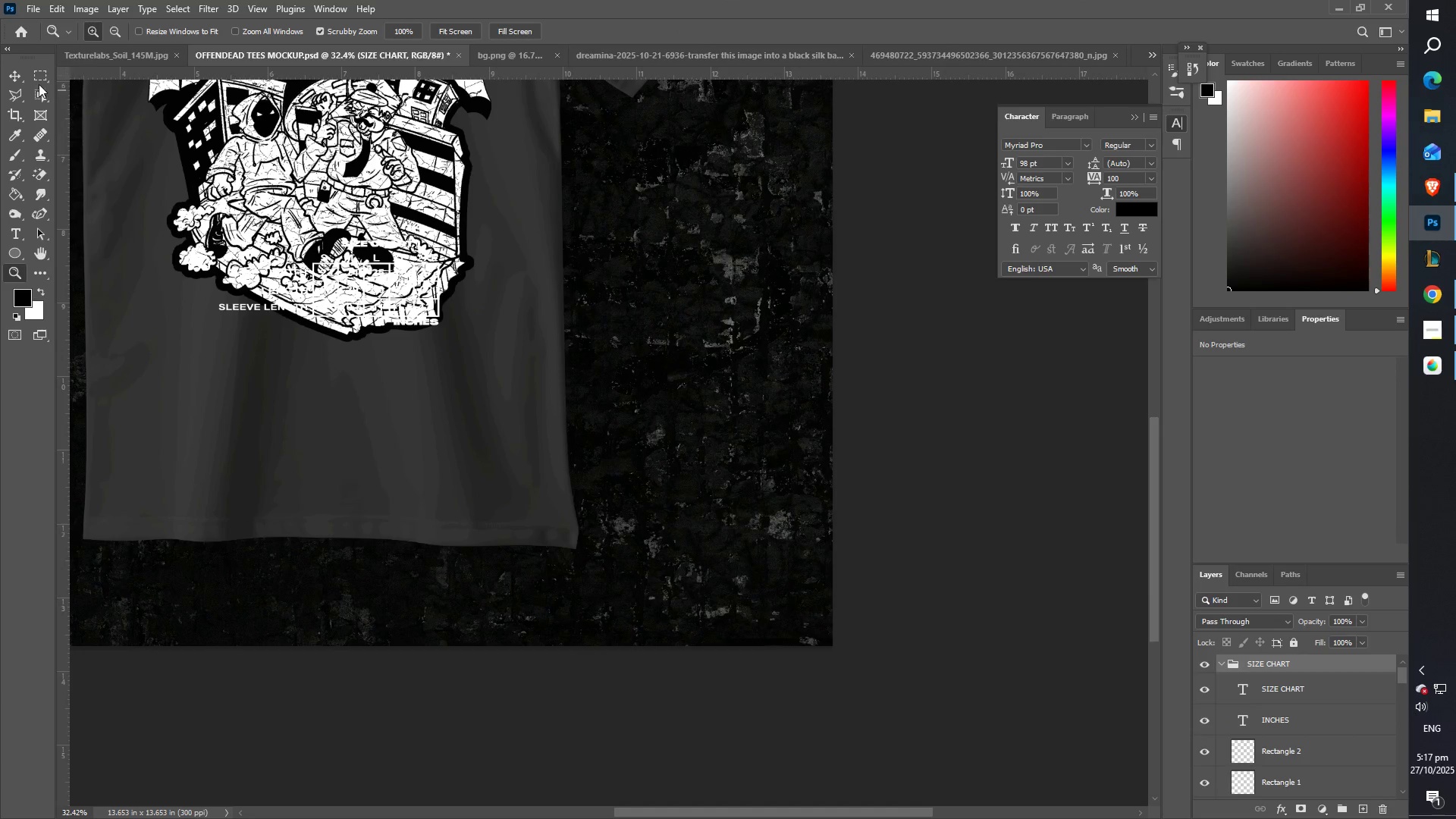 
left_click_drag(start_coordinate=[815, 515], to_coordinate=[535, 355])
 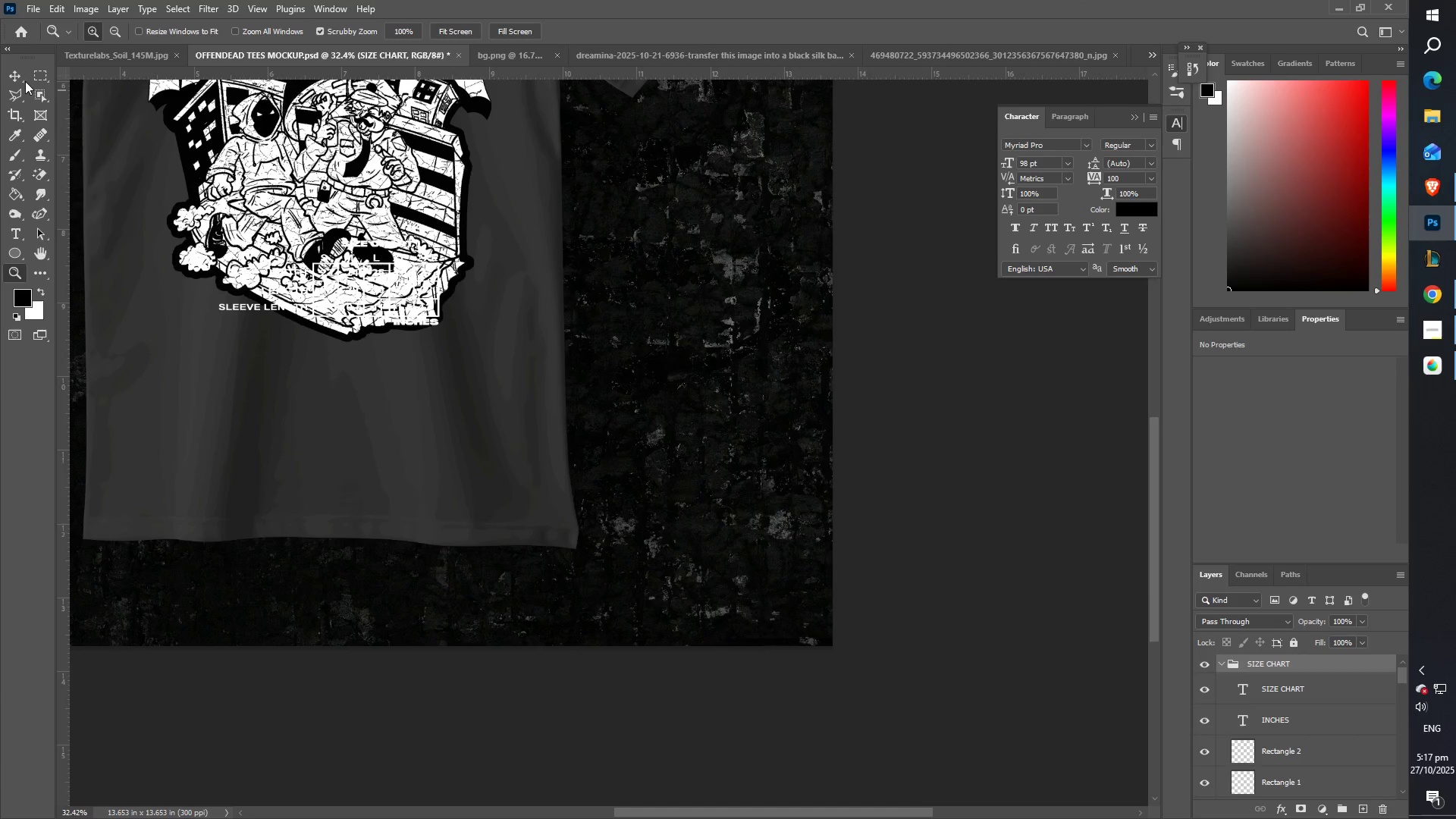 
left_click([15, 73])
 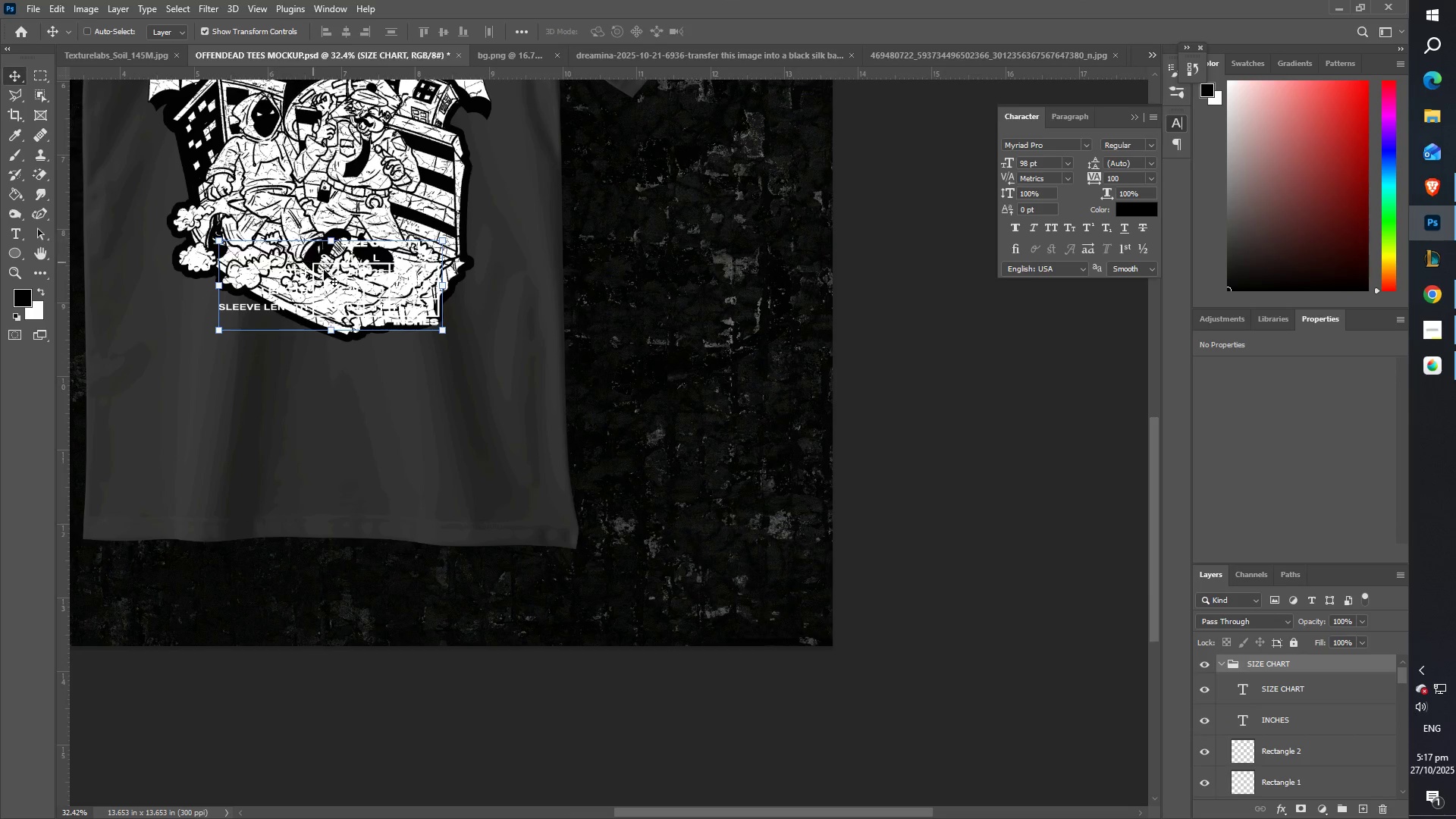 
left_click_drag(start_coordinate=[369, 305], to_coordinate=[739, 598])
 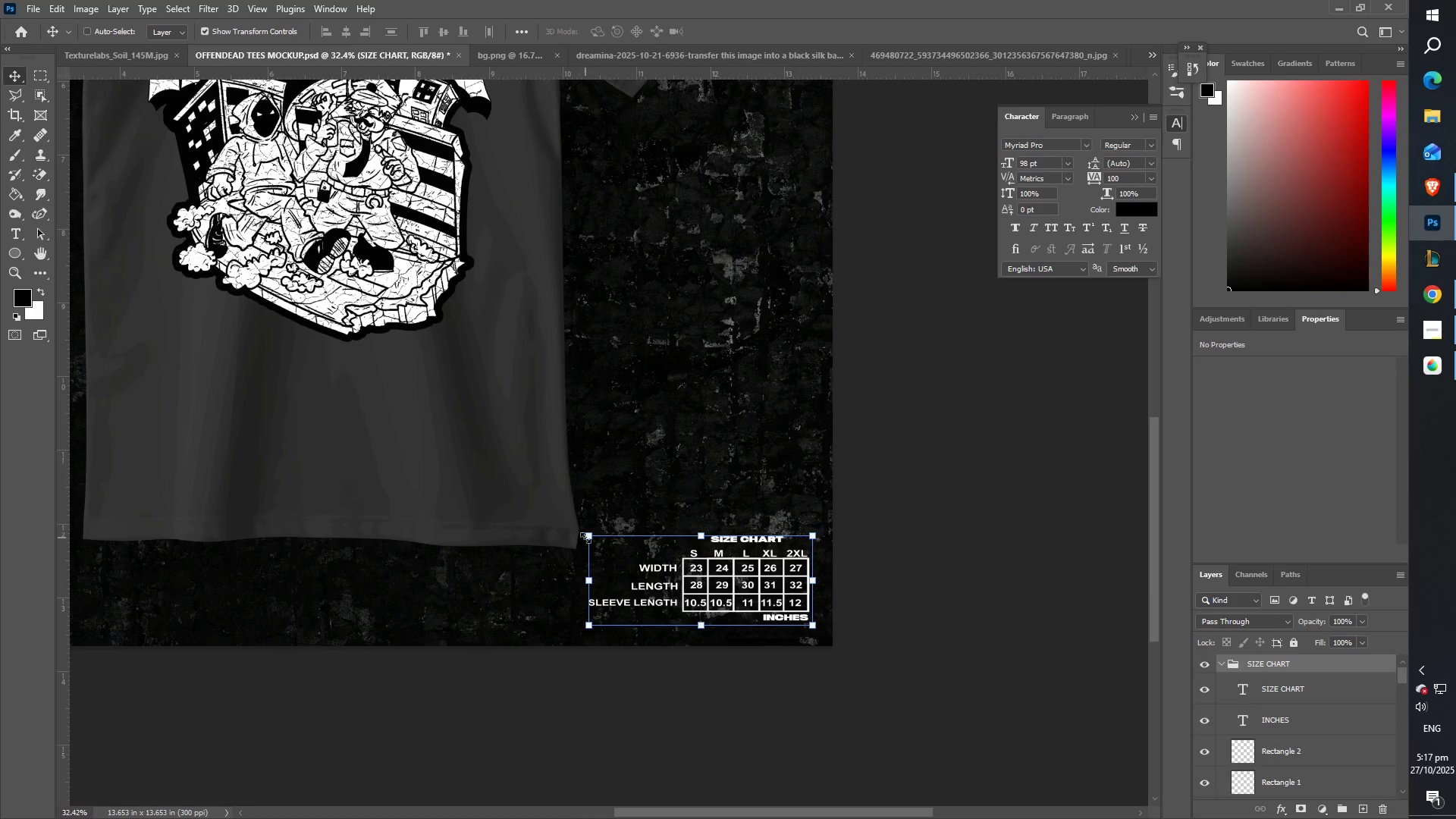 
left_click_drag(start_coordinate=[590, 538], to_coordinate=[492, 511])
 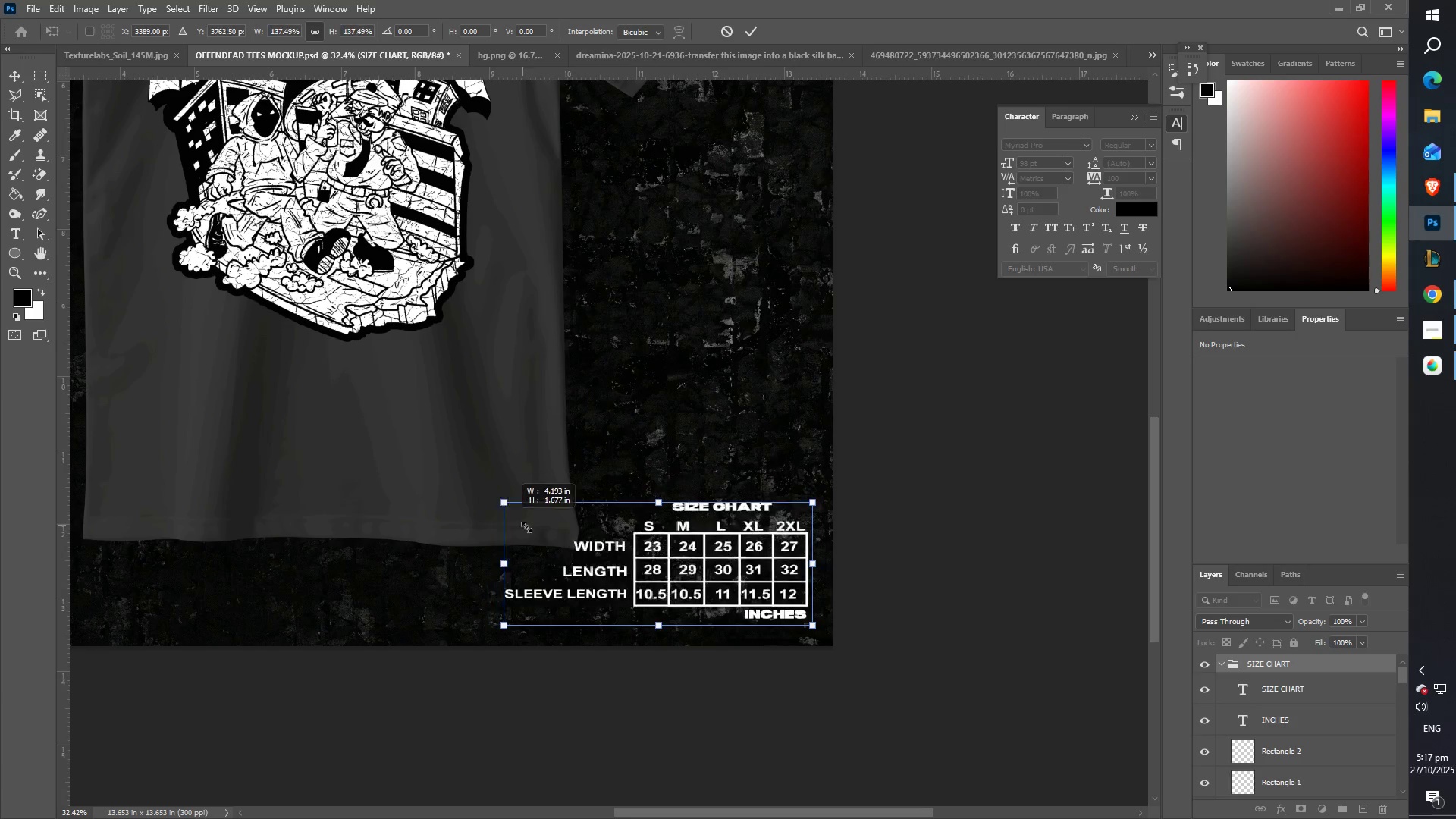 
left_click_drag(start_coordinate=[574, 560], to_coordinate=[481, 529])
 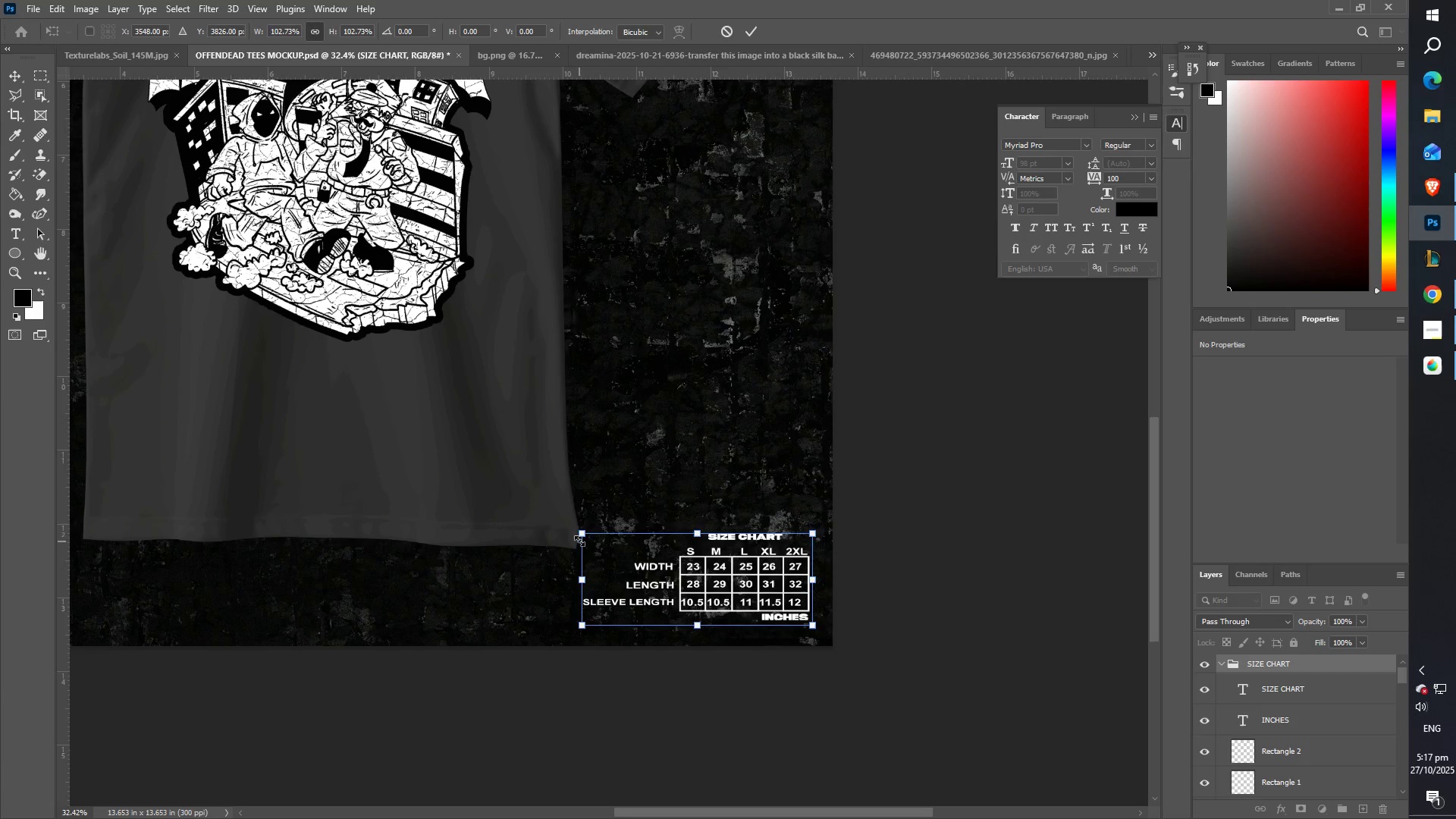 
left_click_drag(start_coordinate=[578, 538], to_coordinate=[469, 486])
 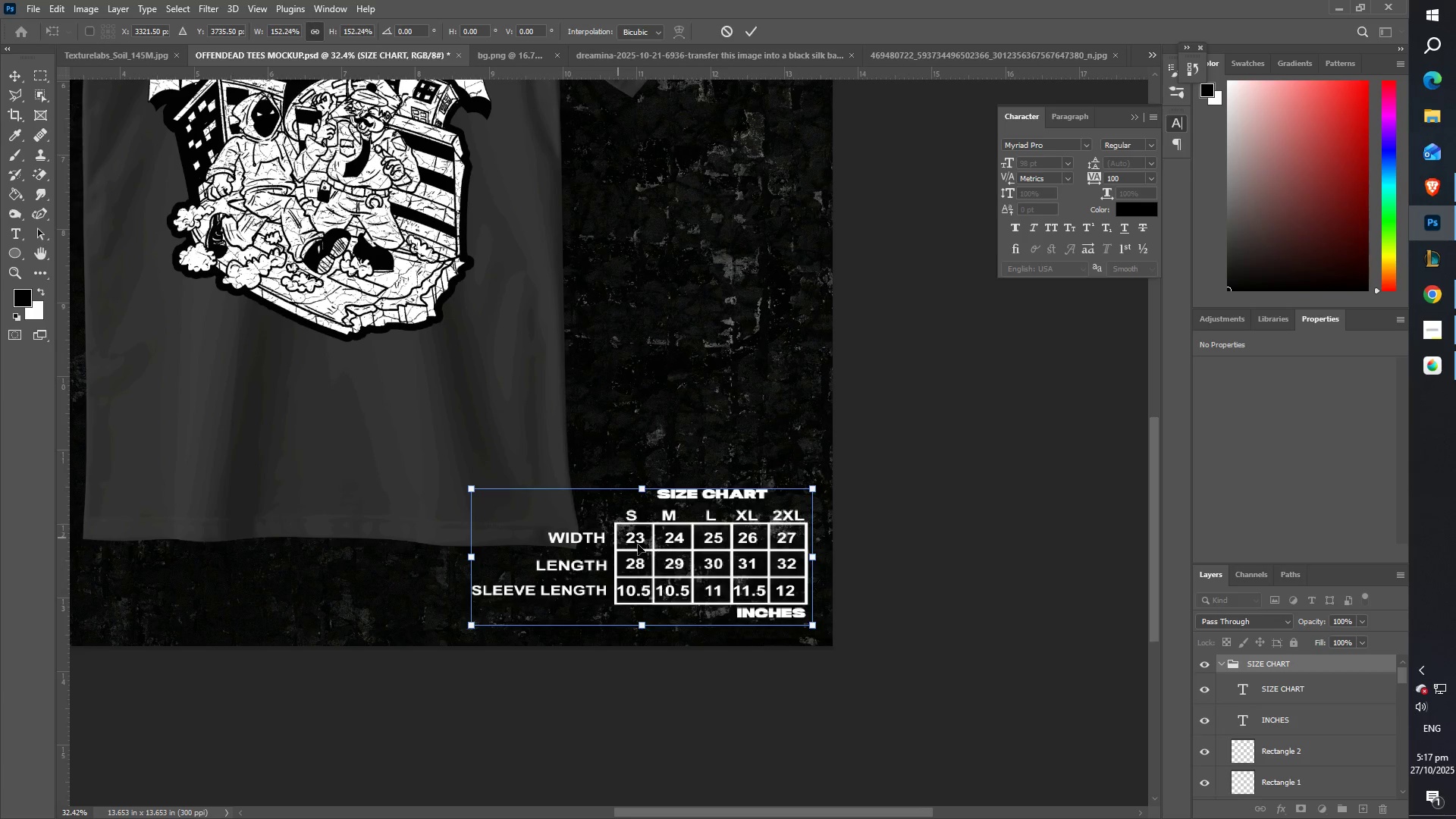 
left_click_drag(start_coordinate=[644, 550], to_coordinate=[653, 575])
 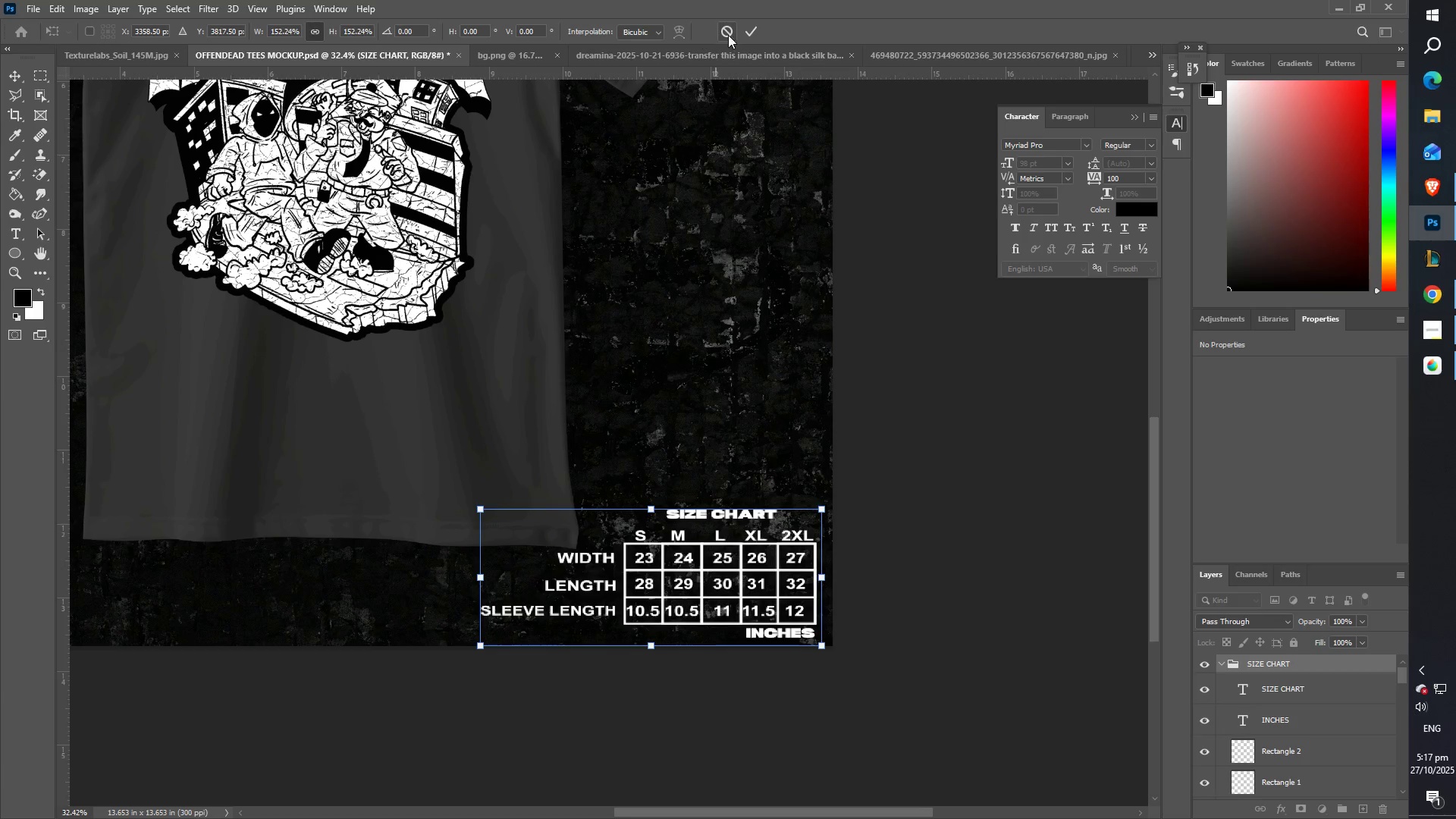 
left_click([749, 35])
 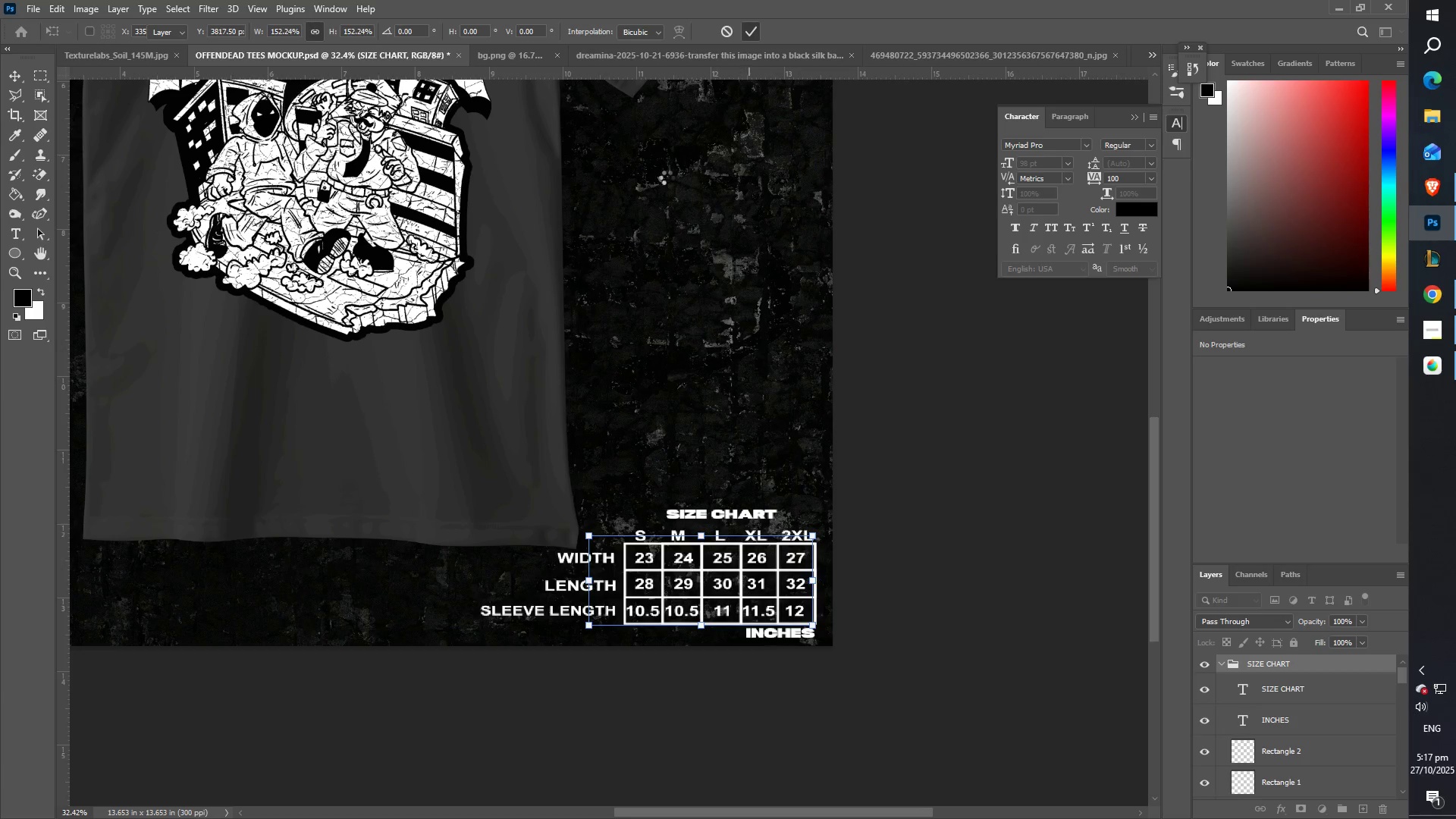 
scroll: coordinate [602, 295], scroll_direction: up, amount: 2.0
 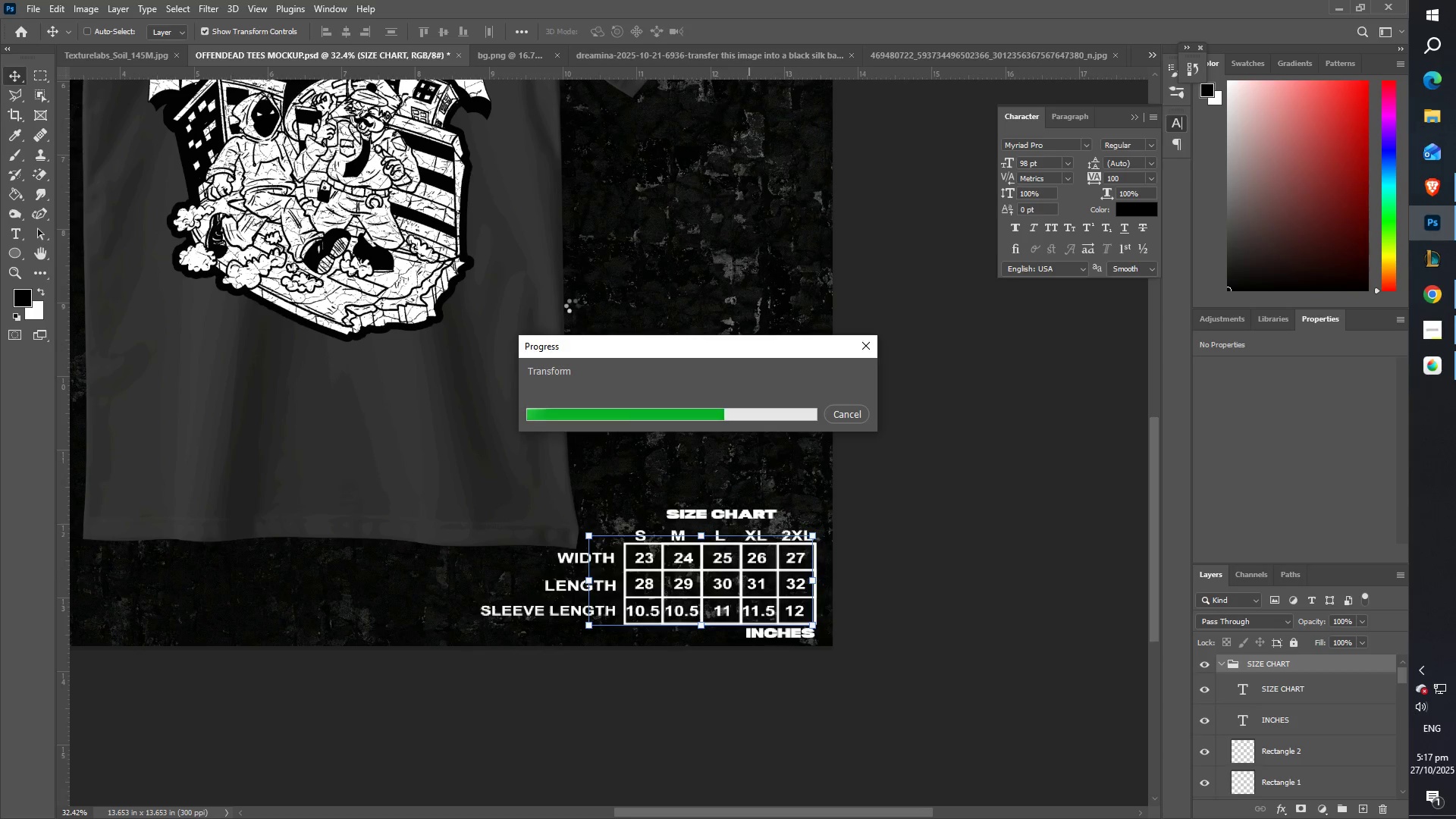 
type(zz)
 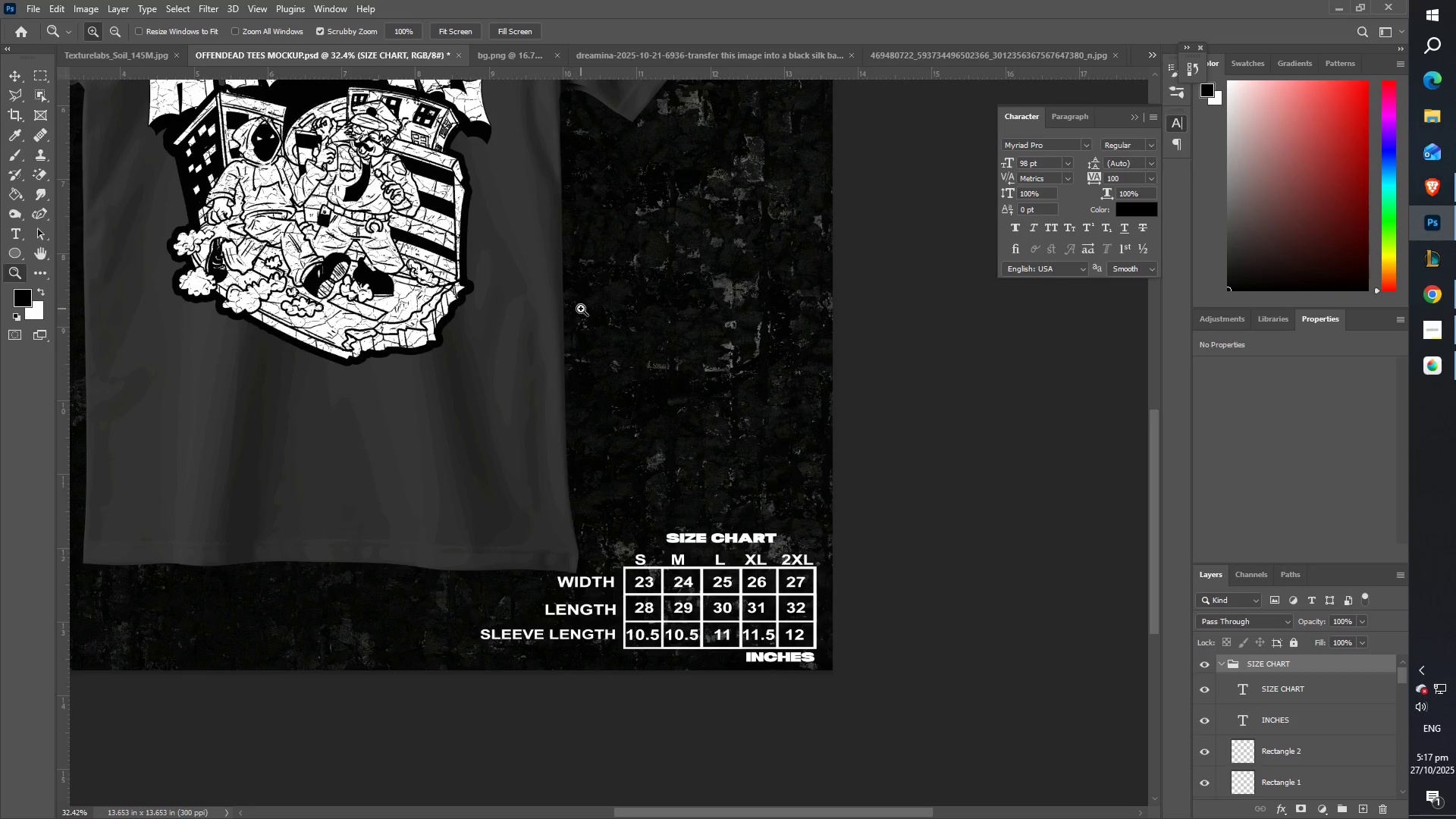 
left_click_drag(start_coordinate=[570, 308], to_coordinate=[518, 304])
 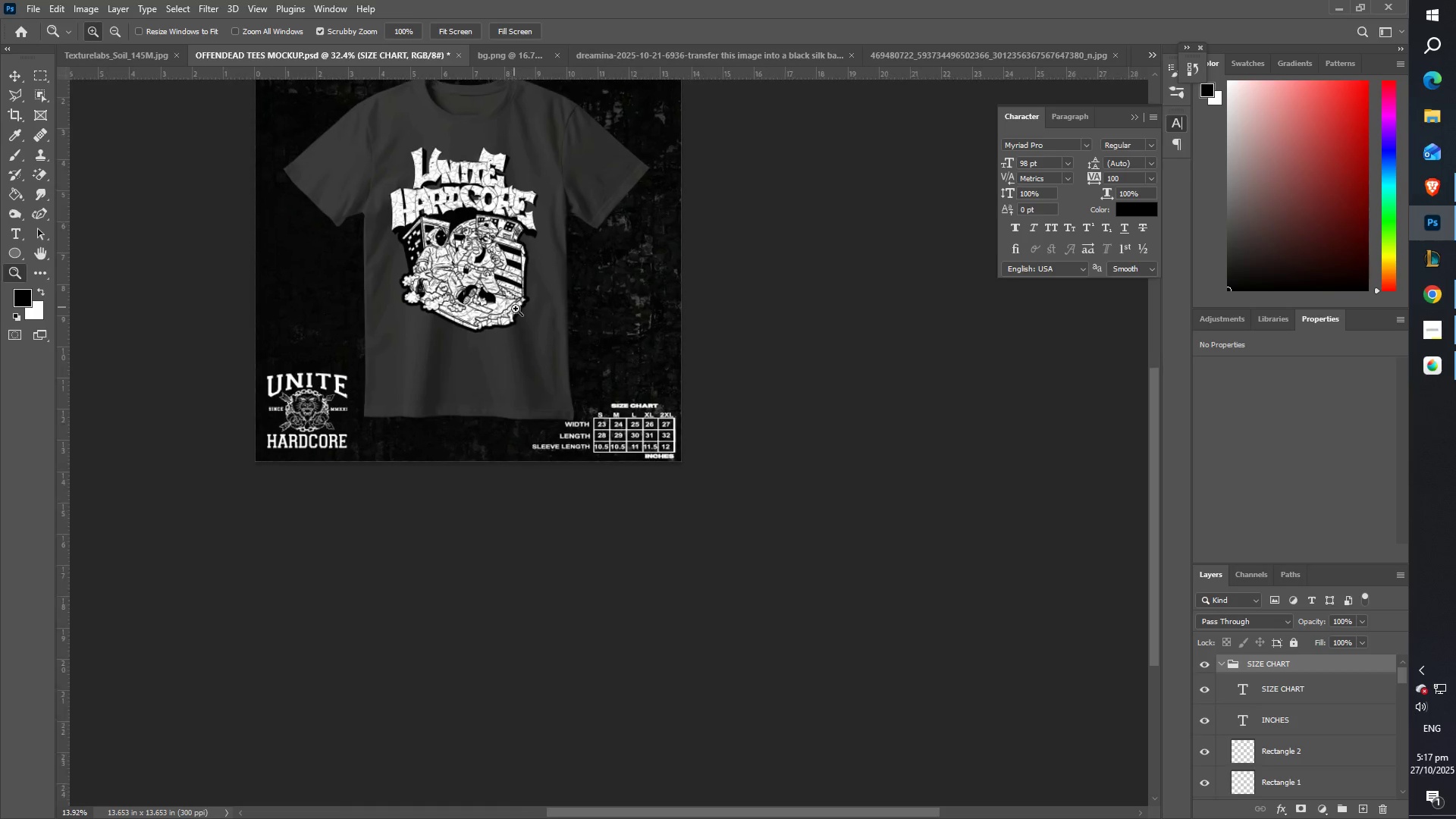 
hold_key(key=Space, duration=0.83)
 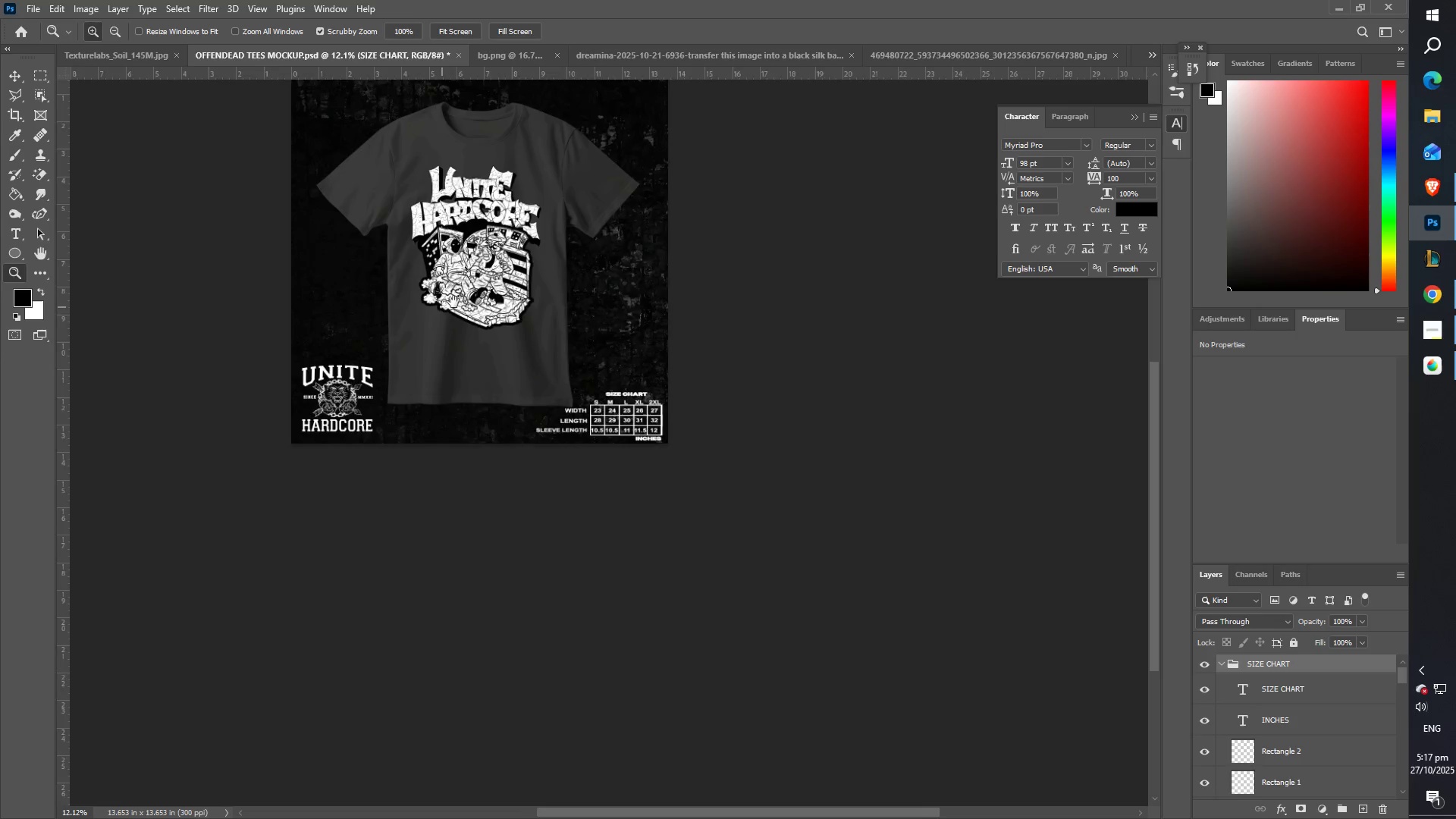 
left_click_drag(start_coordinate=[523, 306], to_coordinate=[507, 366])
 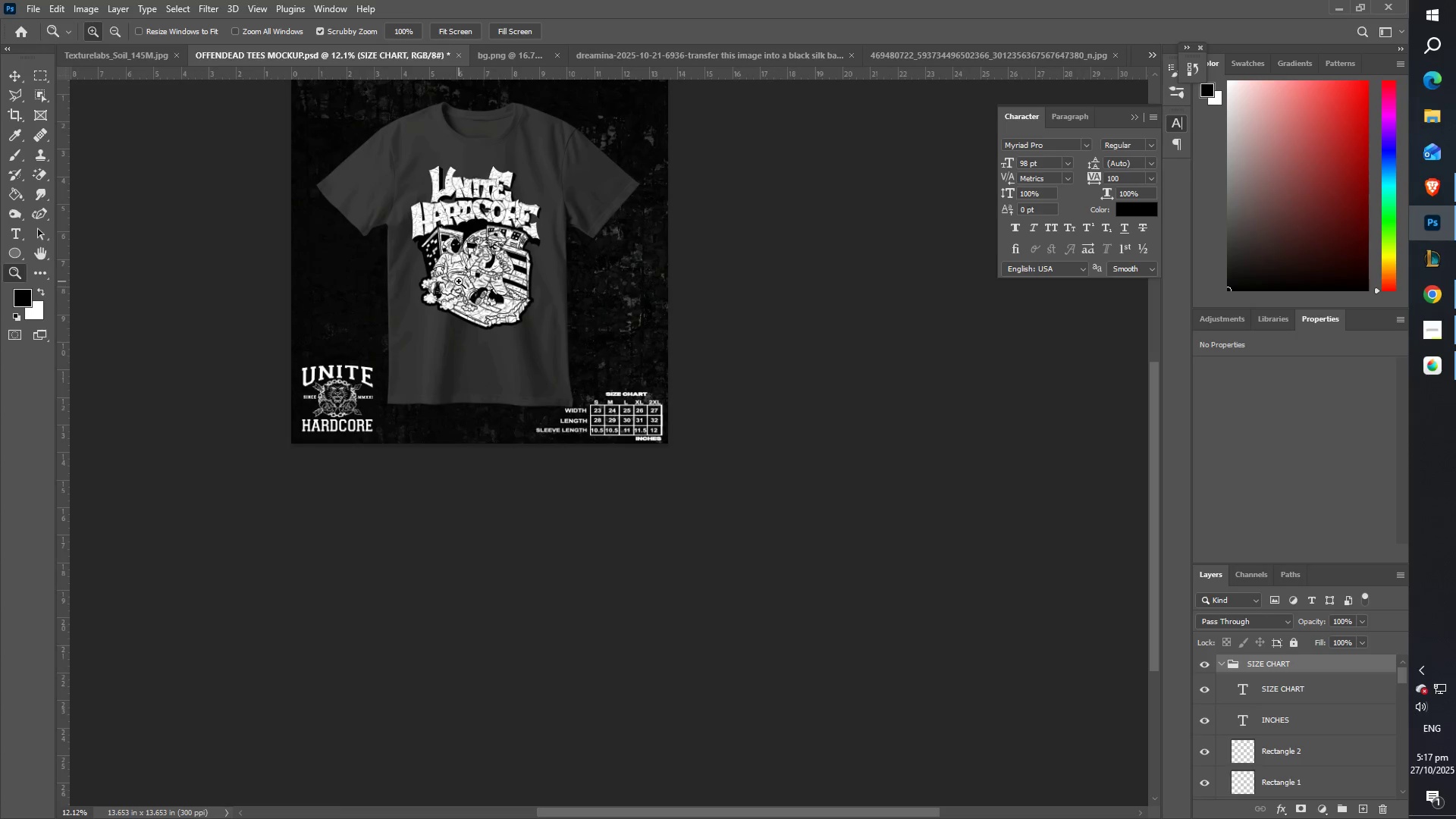 
hold_key(key=Space, duration=0.63)
 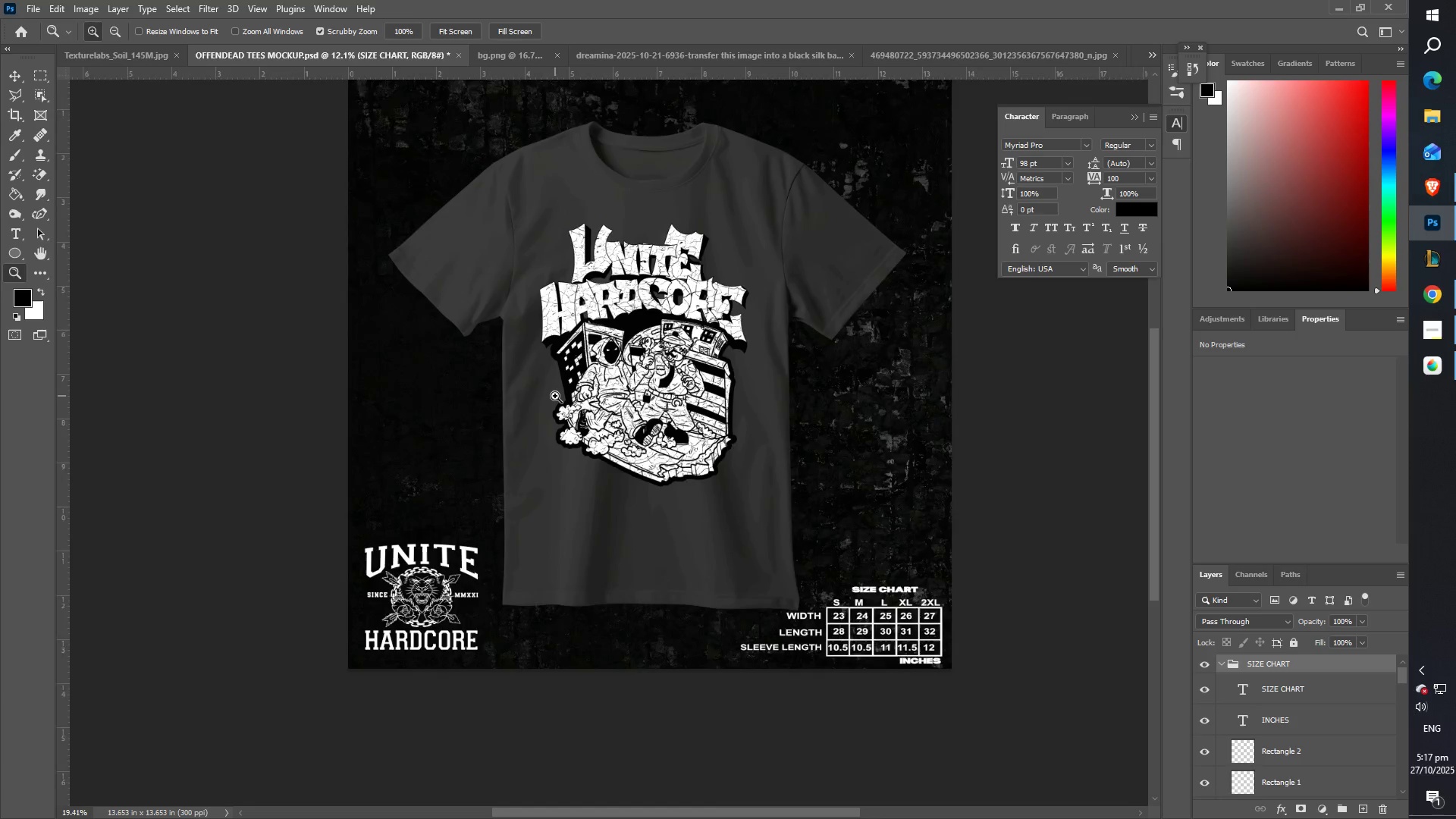 
left_click_drag(start_coordinate=[448, 304], to_coordinate=[570, 425])
 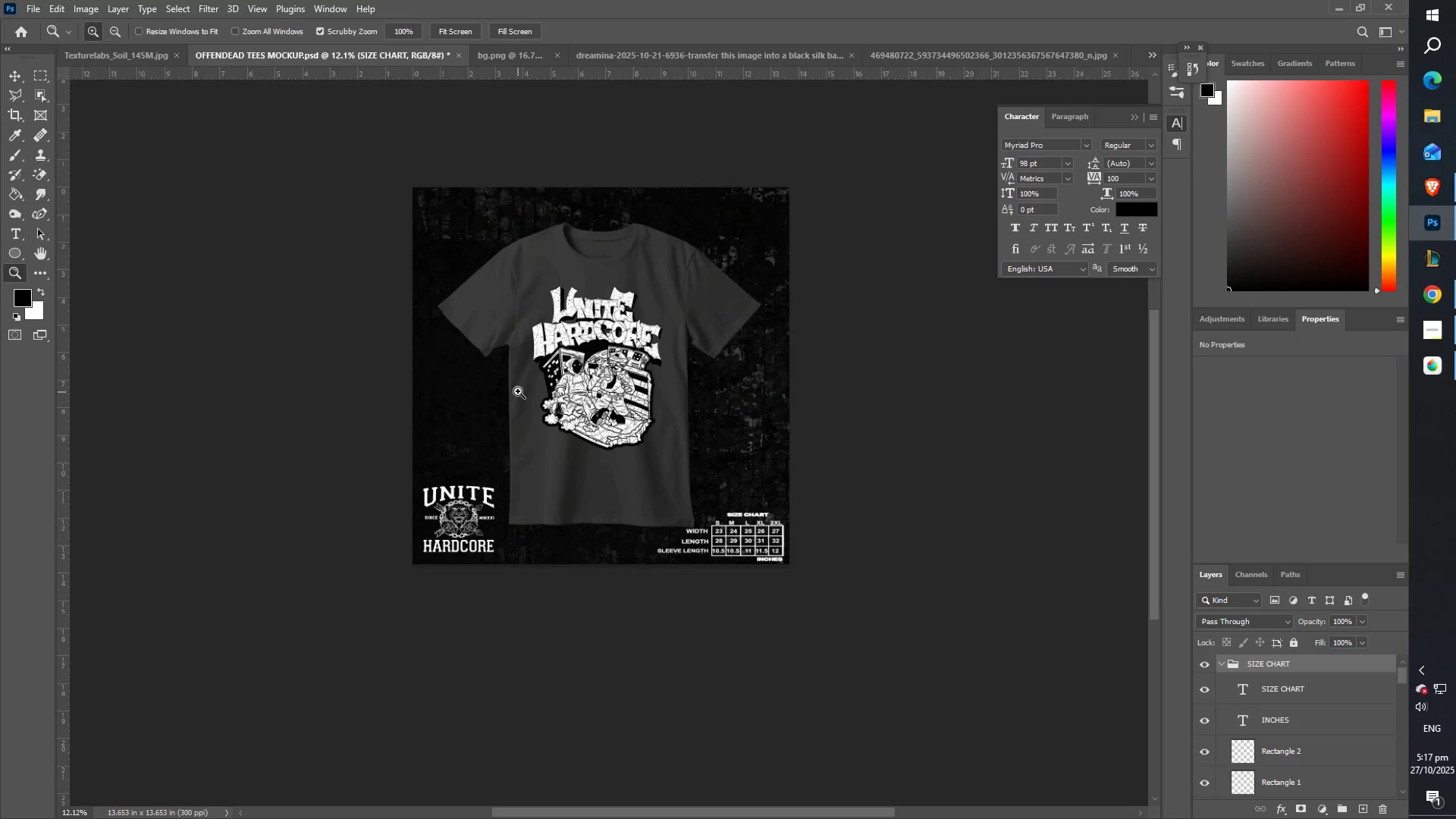 
left_click_drag(start_coordinate=[520, 390], to_coordinate=[564, 400])
 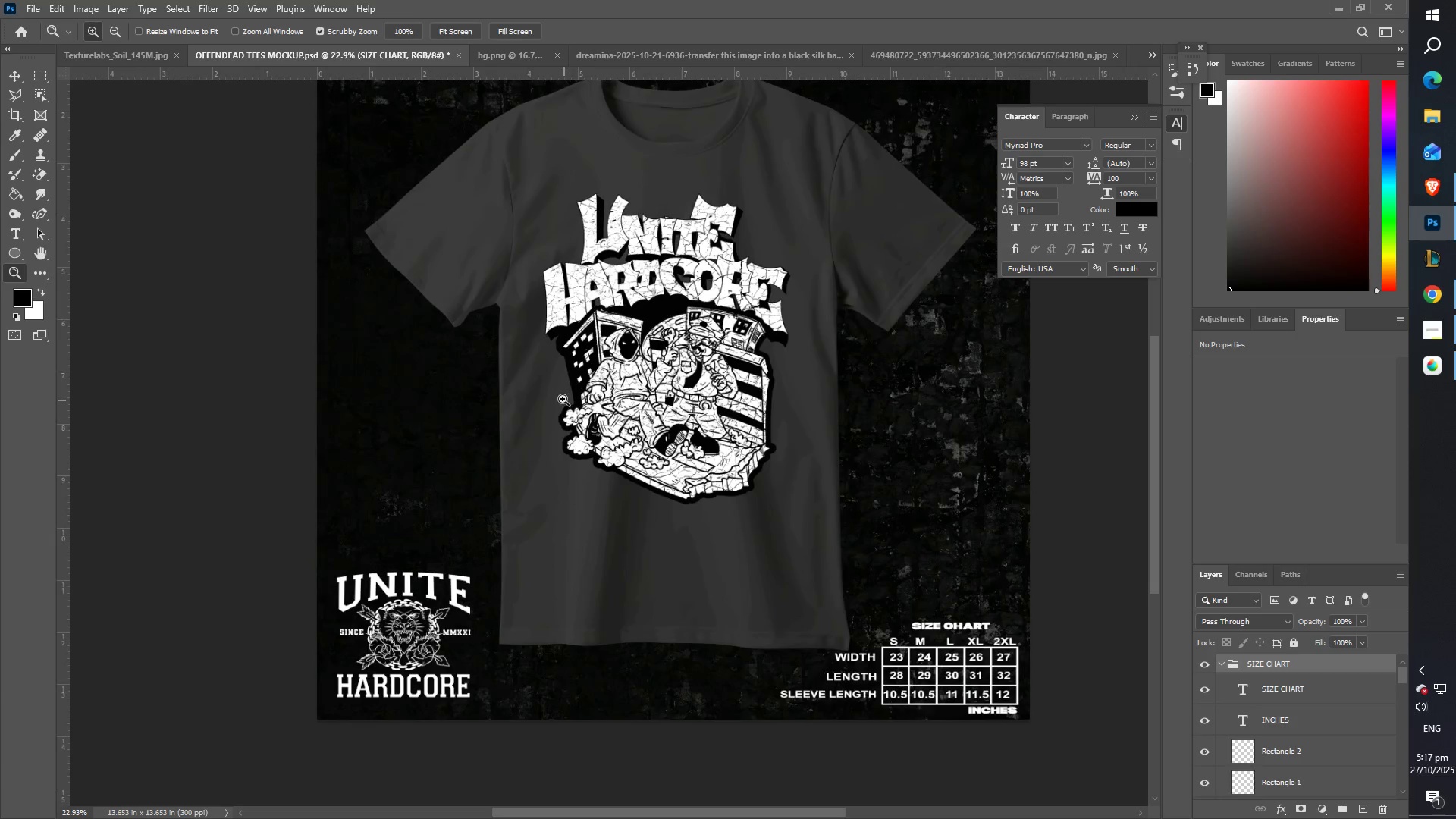 
hold_key(key=Space, duration=1.52)
 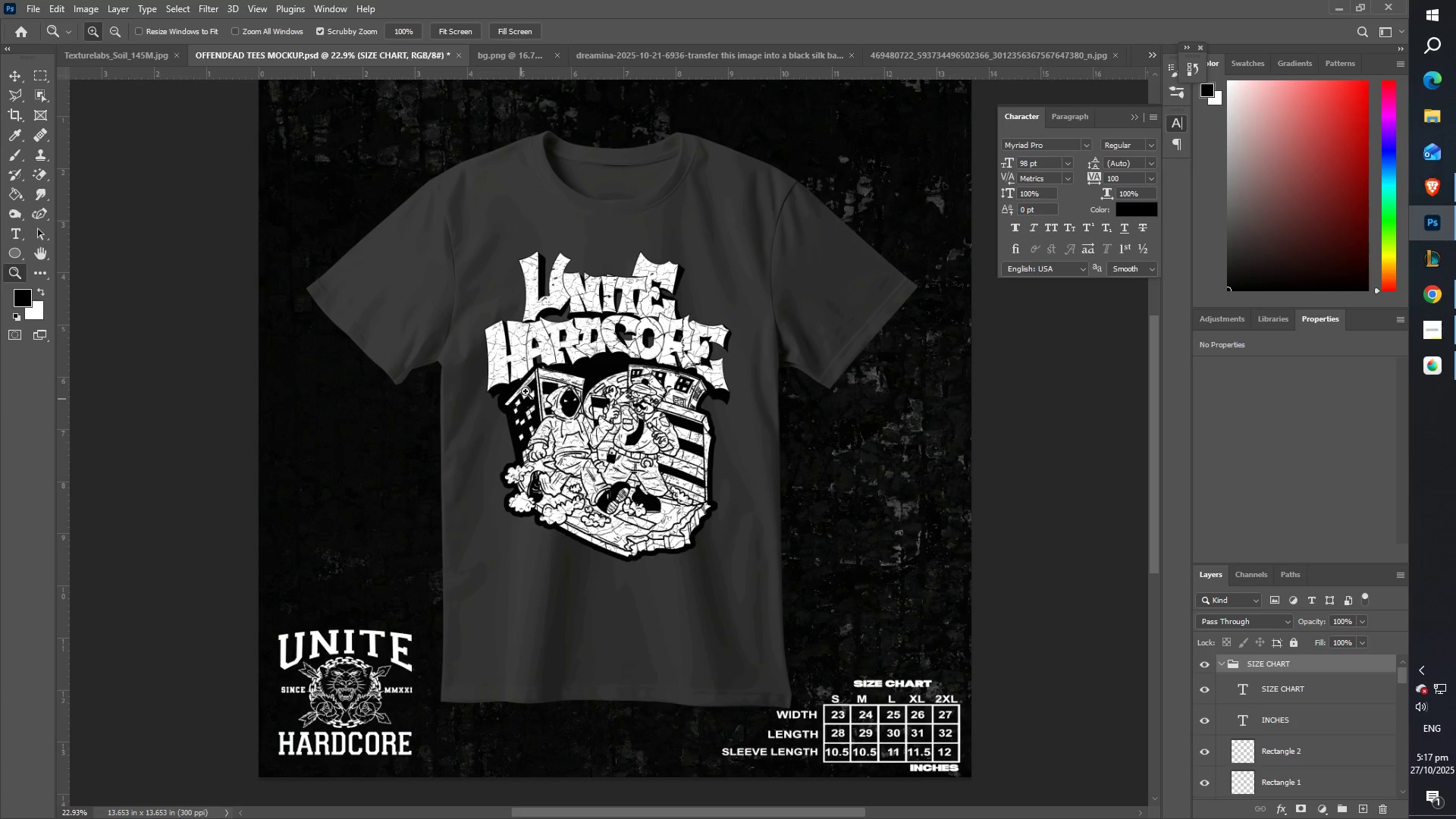 
left_click_drag(start_coordinate=[560, 352], to_coordinate=[480, 393])
 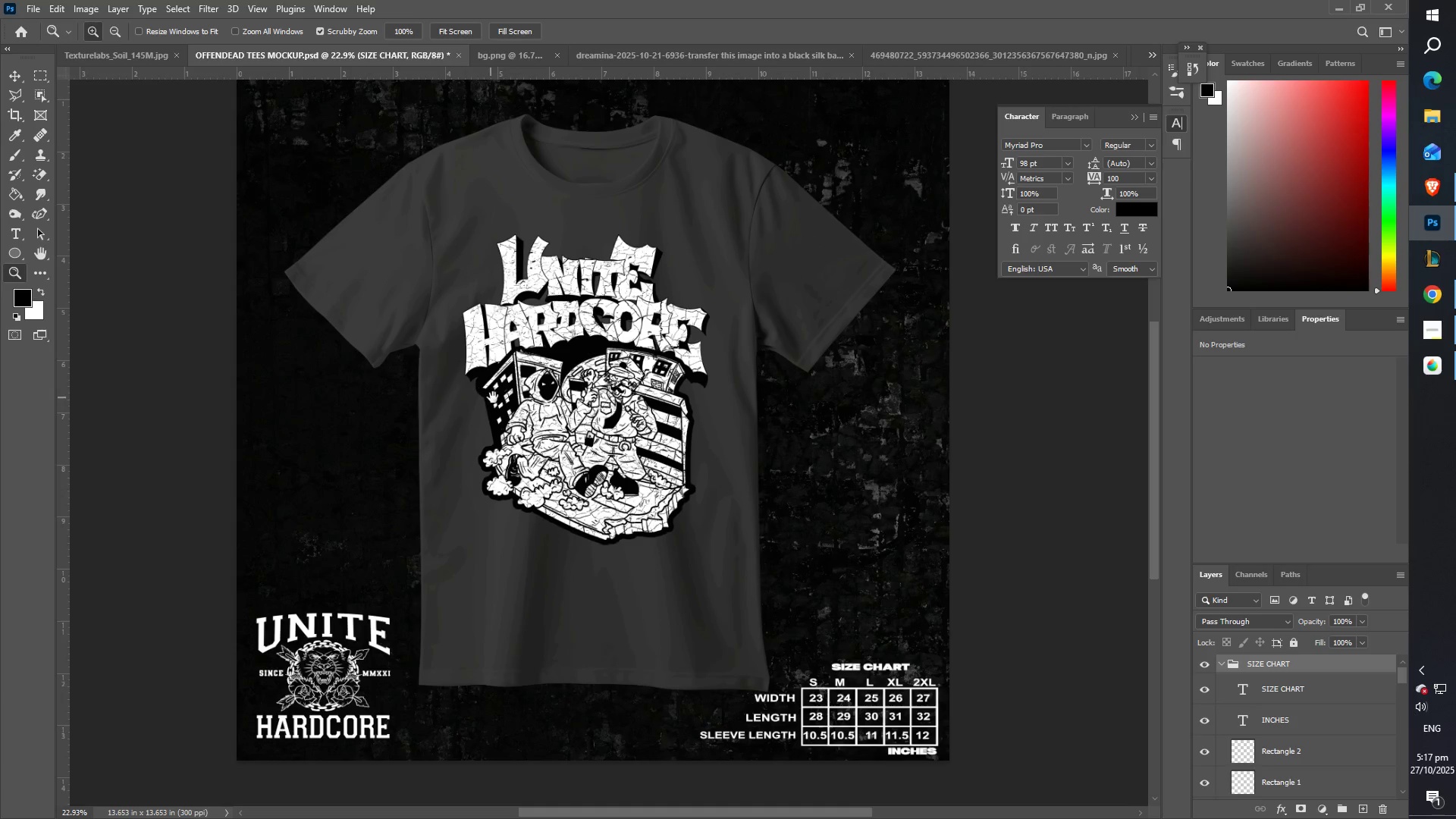 
left_click_drag(start_coordinate=[493, 397], to_coordinate=[515, 414])
 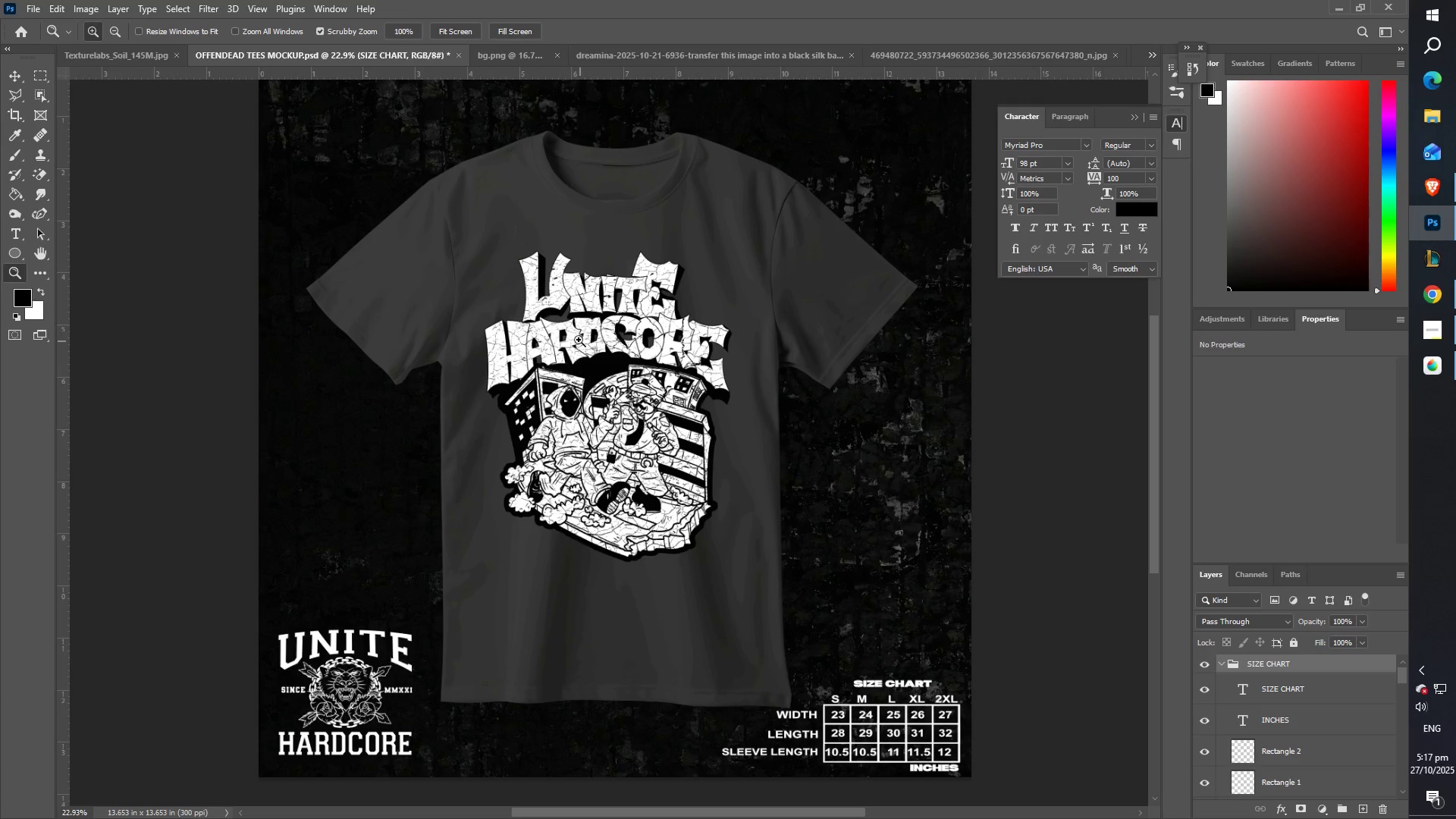 
hold_key(key=Space, duration=0.51)
 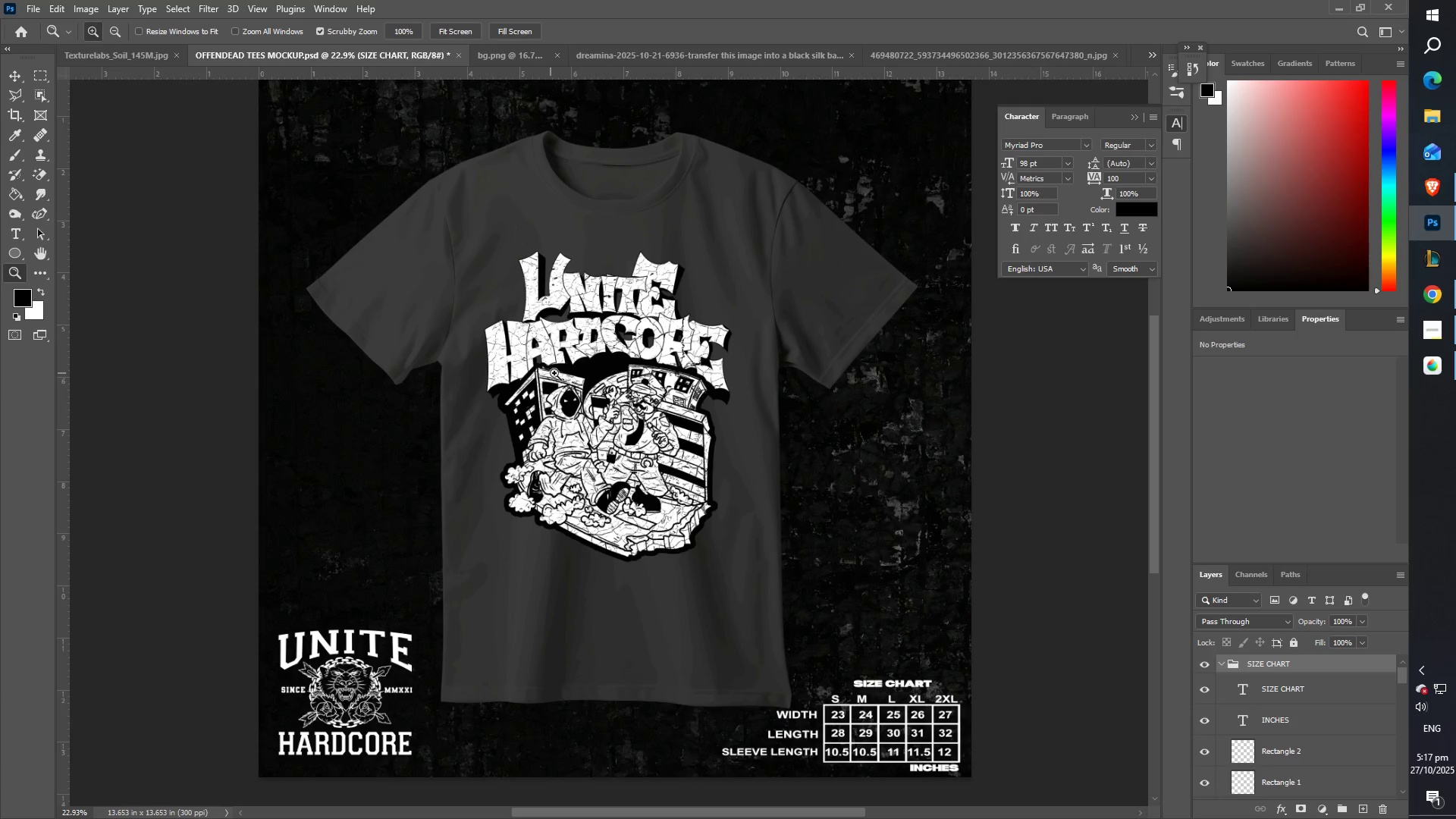 
key(Z)
 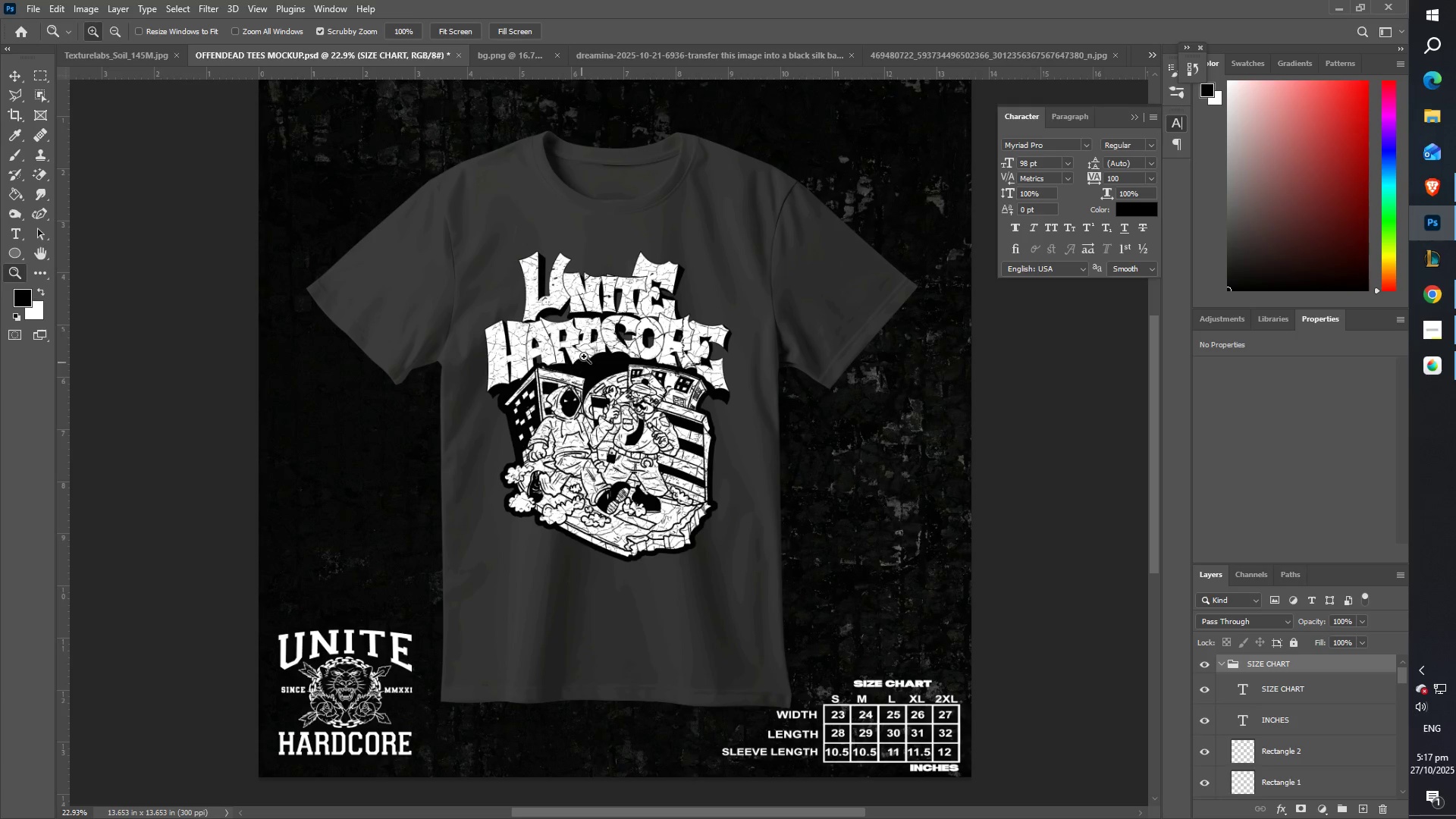 
left_click_drag(start_coordinate=[576, 340], to_coordinate=[560, 337])
 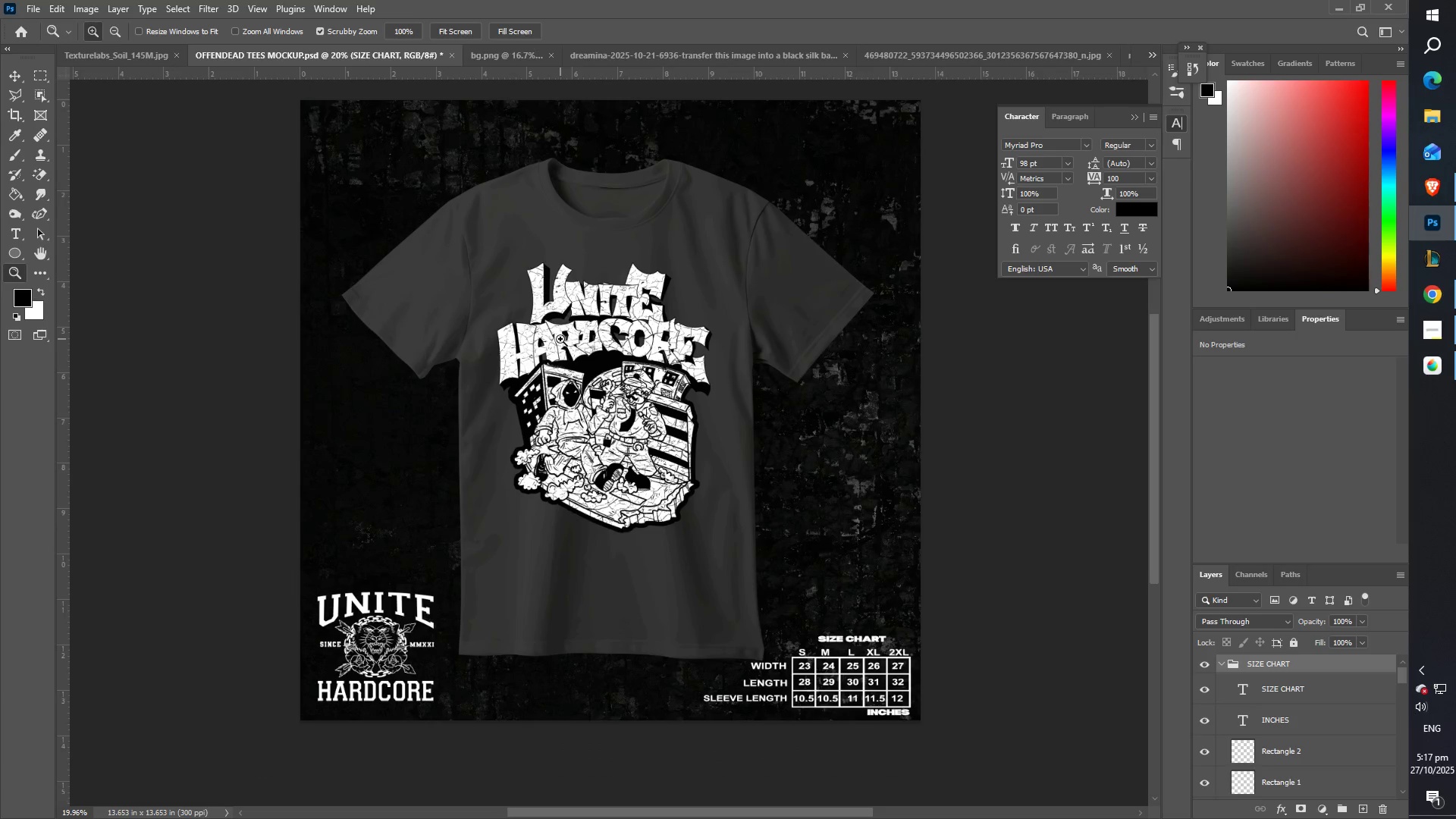 
scroll: coordinate [560, 339], scroll_direction: up, amount: 2.0
 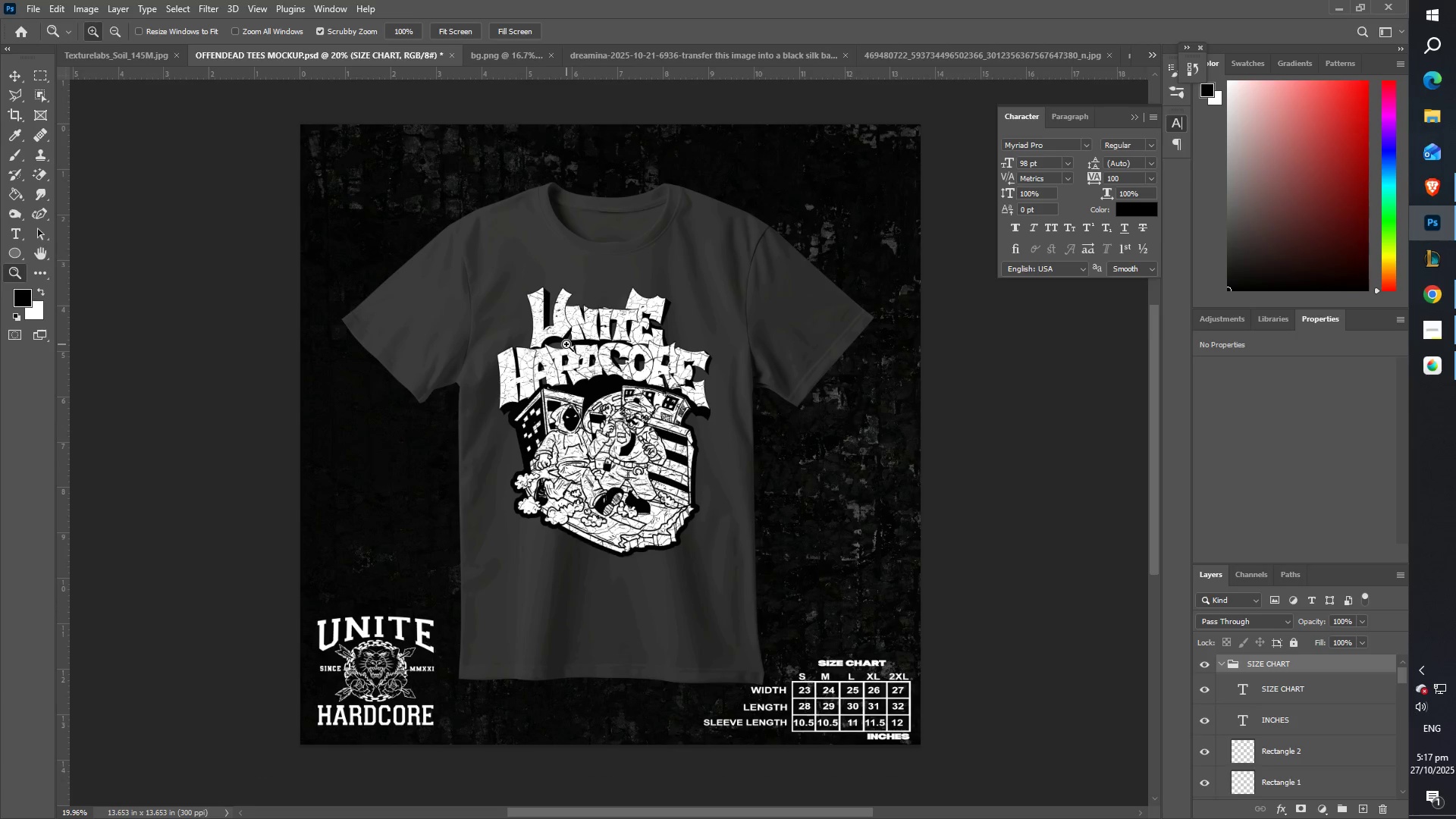 
left_click_drag(start_coordinate=[576, 350], to_coordinate=[587, 357])
 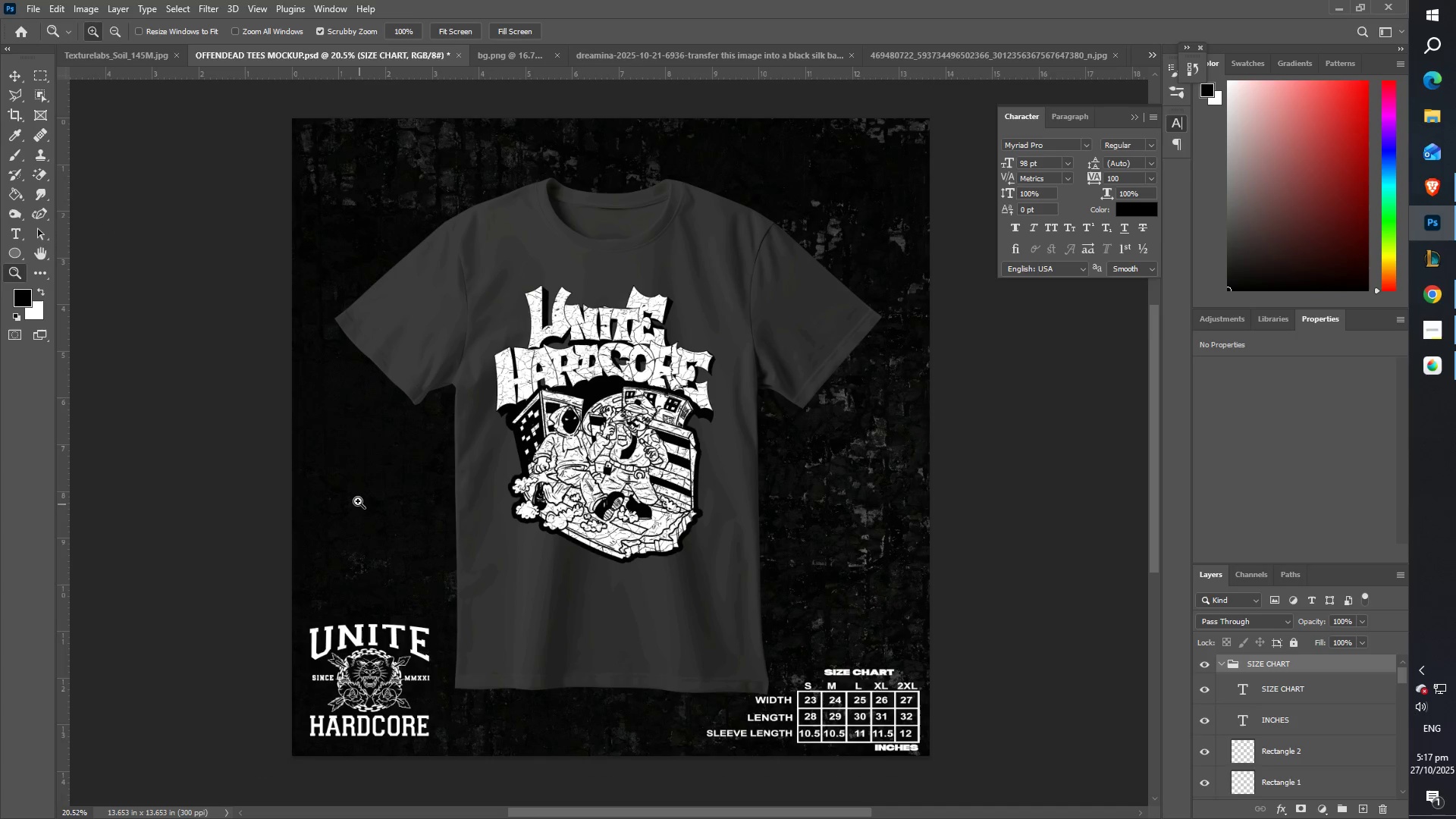 
hold_key(key=Space, duration=1.0)
 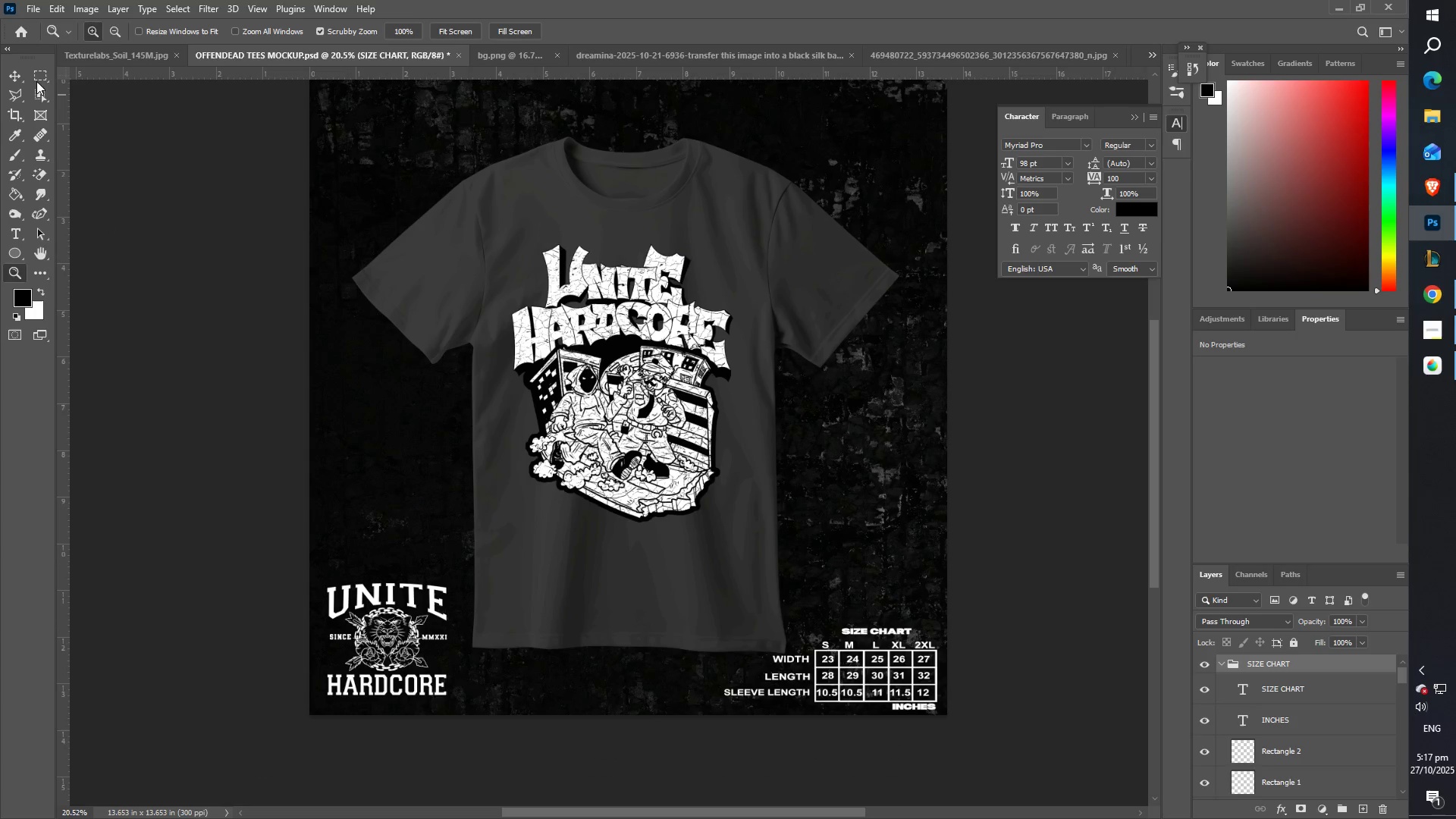 
left_click_drag(start_coordinate=[453, 491], to_coordinate=[471, 450])
 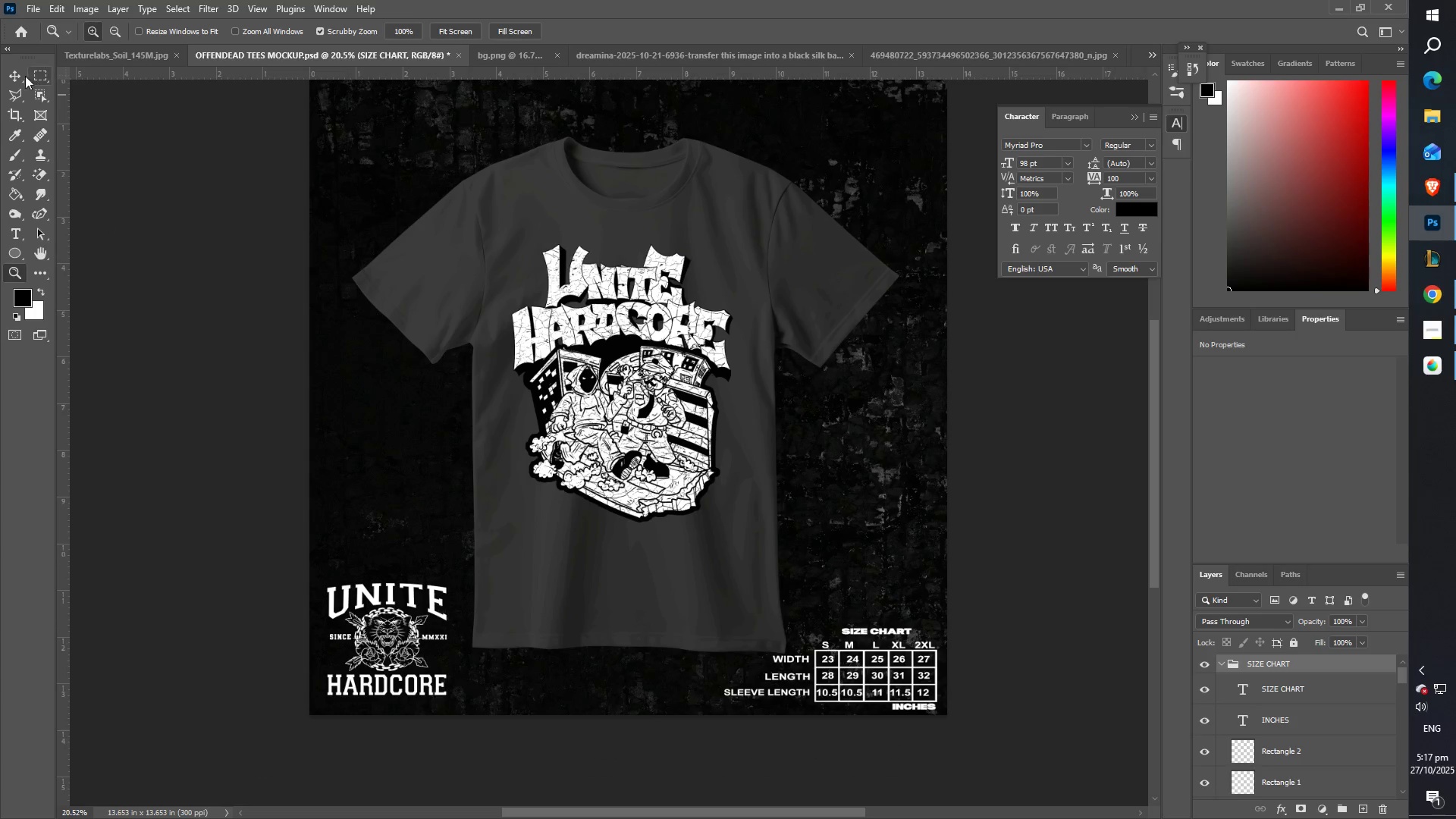 
left_click([14, 71])
 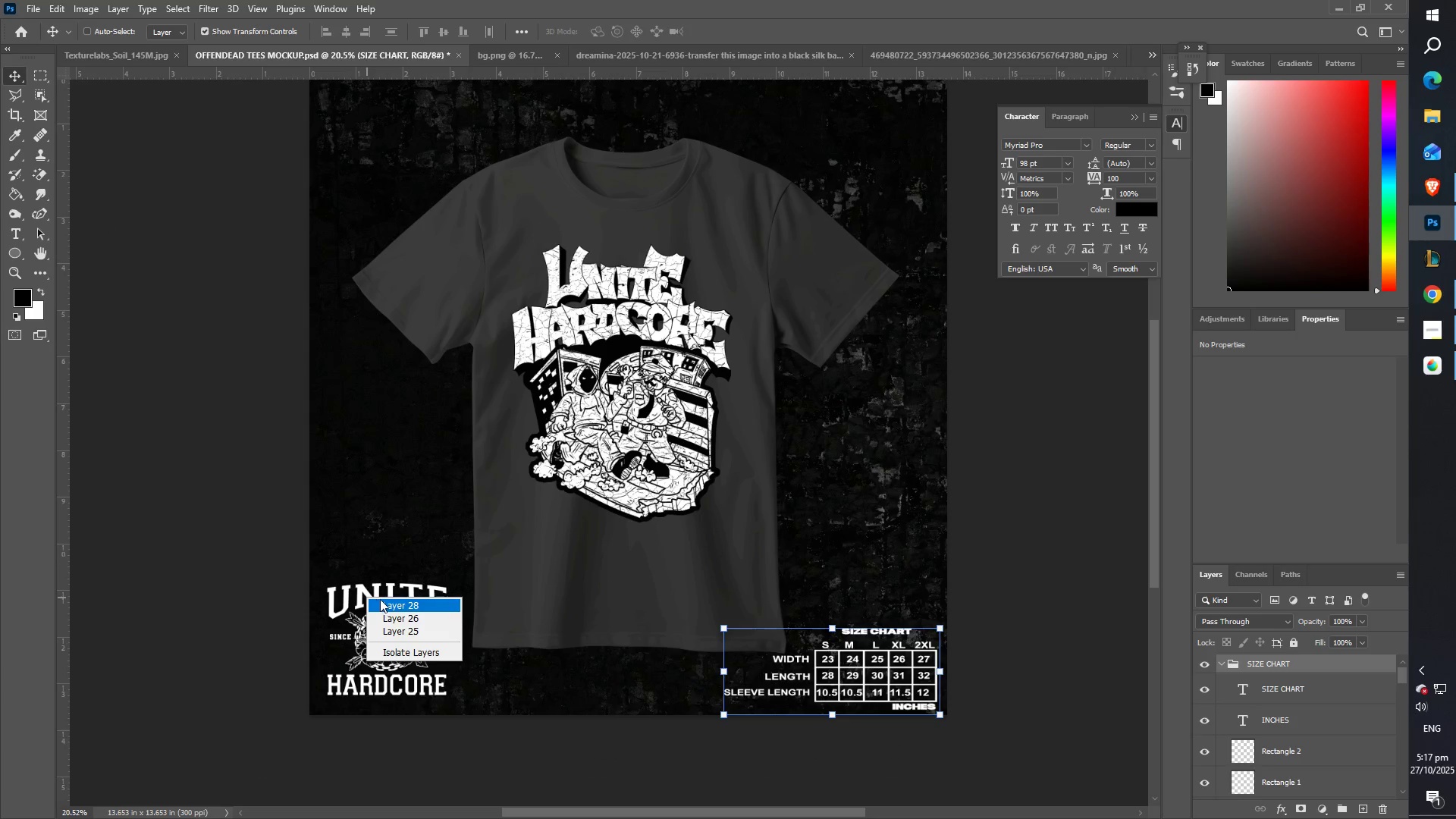 
left_click_drag(start_coordinate=[381, 607], to_coordinate=[386, 613])
 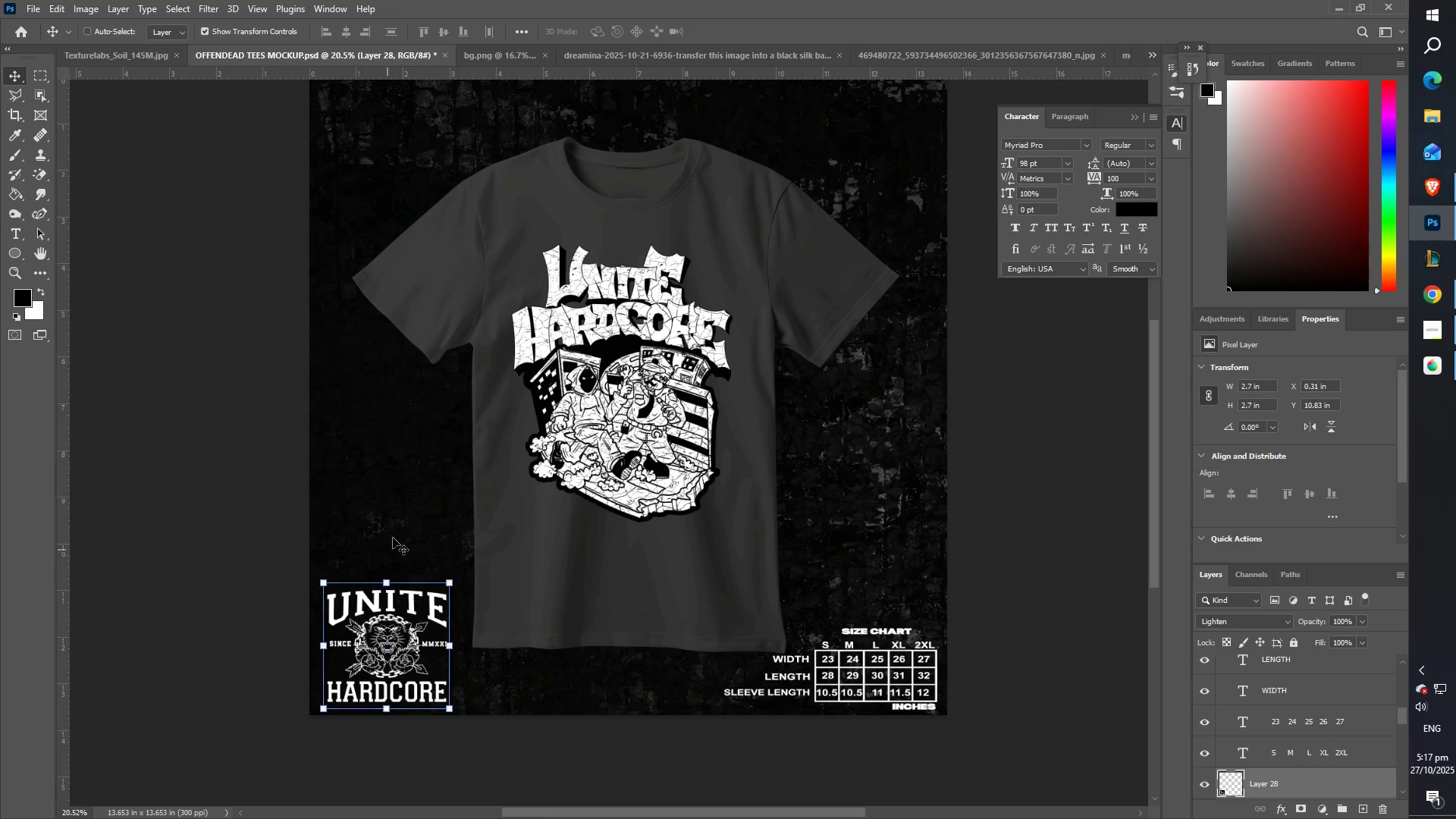 
scroll: coordinate [400, 513], scroll_direction: up, amount: 8.0
 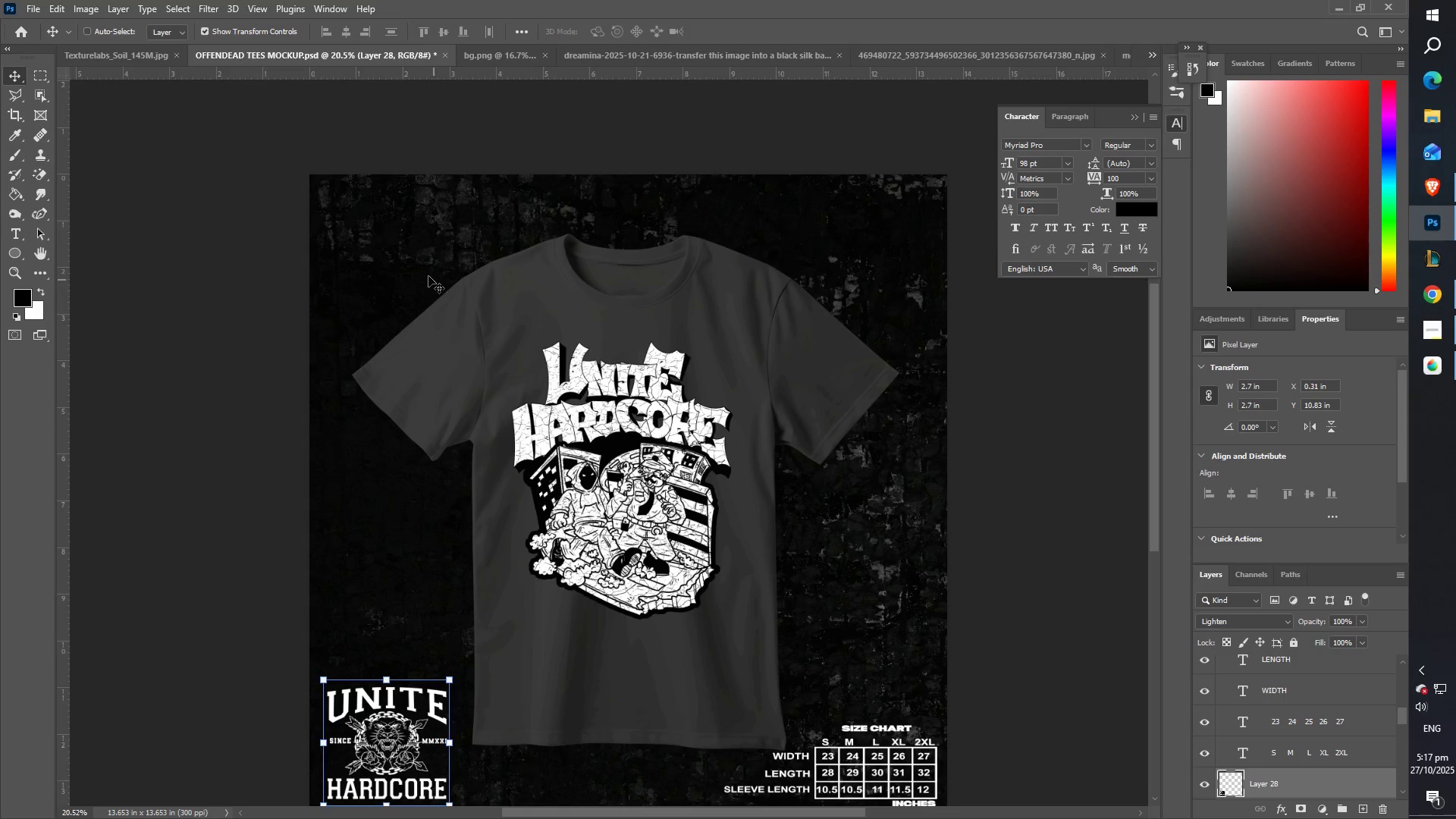 
type(Tunite )
 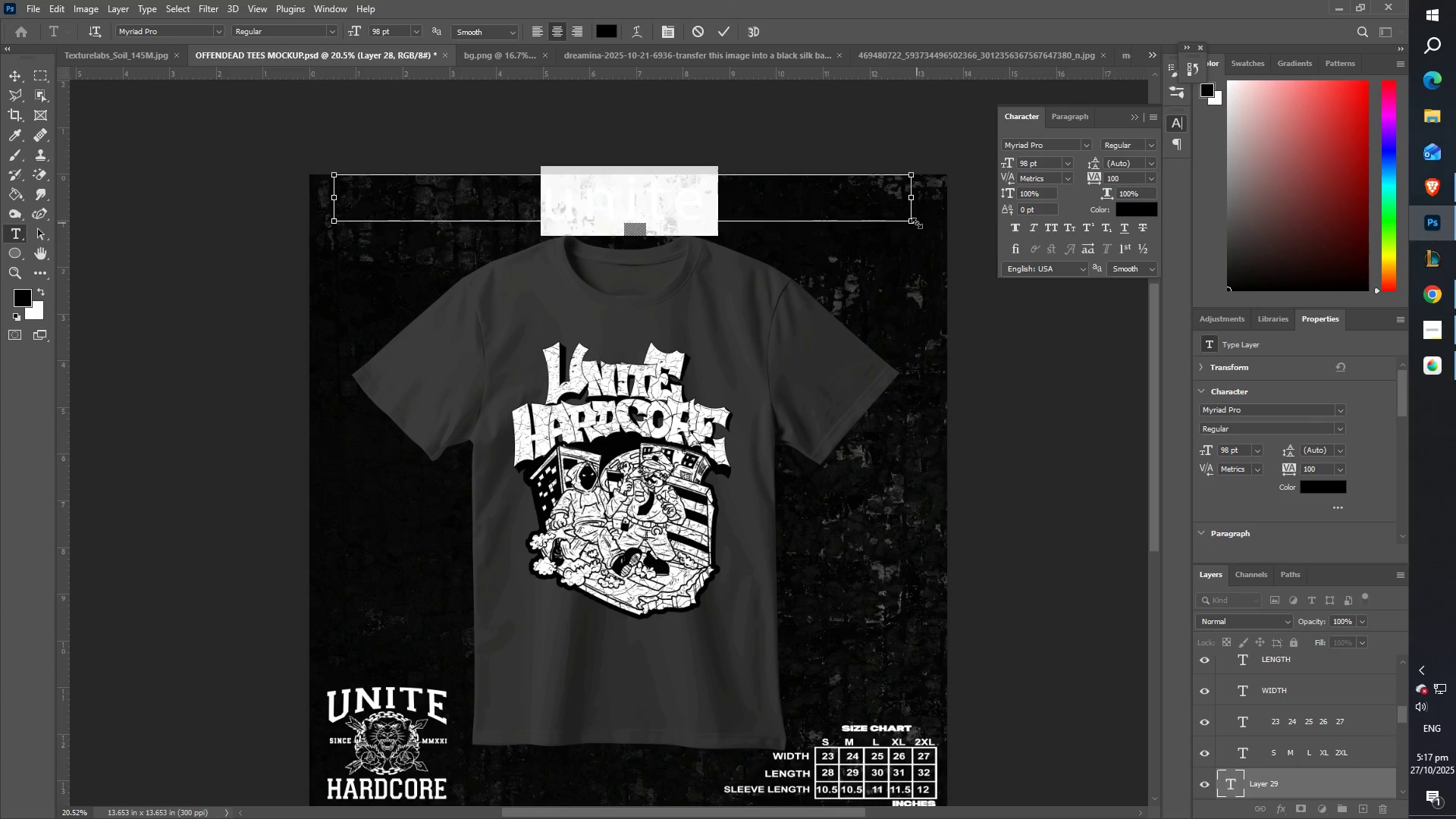 
left_click_drag(start_coordinate=[334, 176], to_coordinate=[910, 220])
 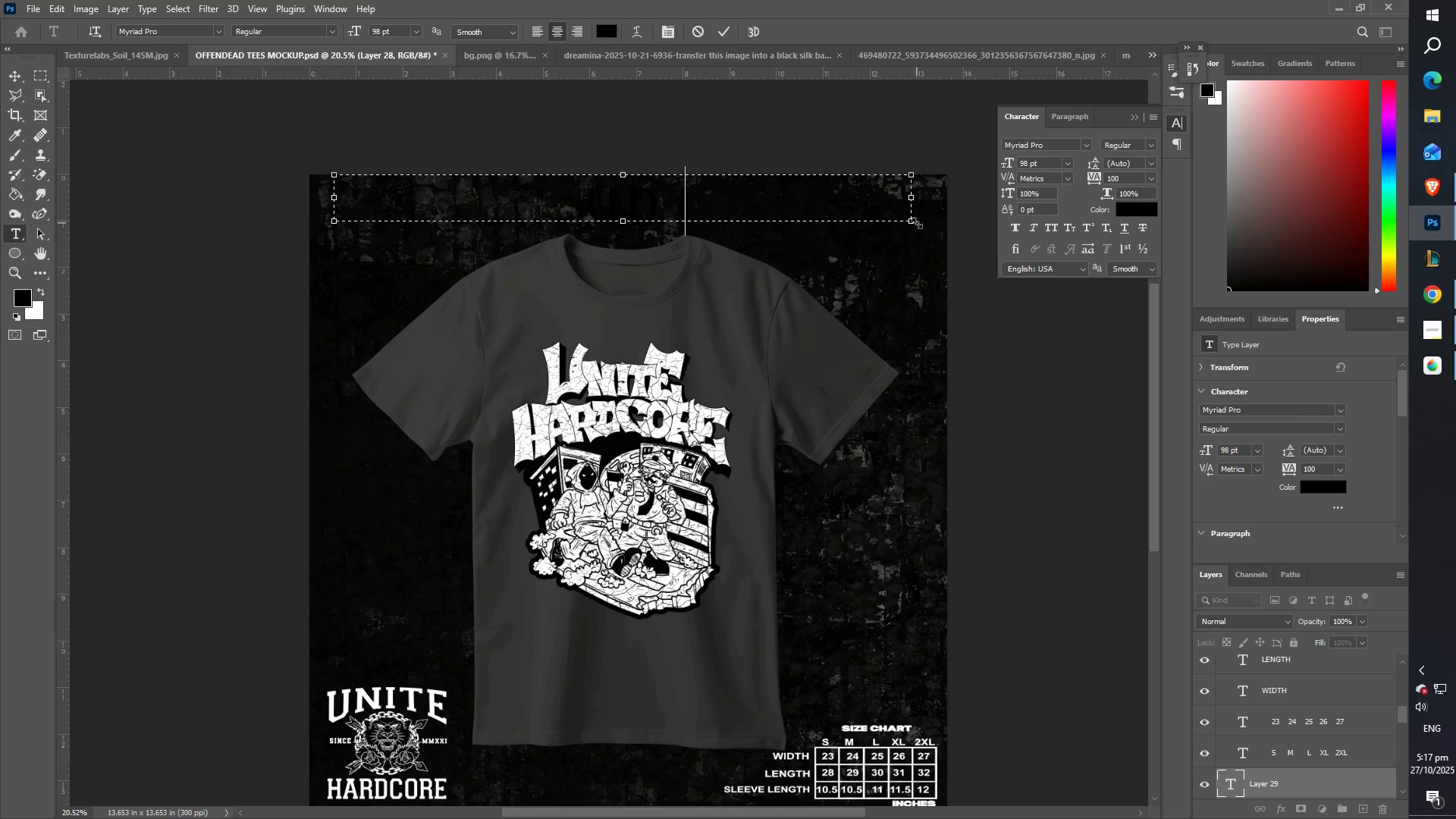 
key(Control+ControlLeft)
 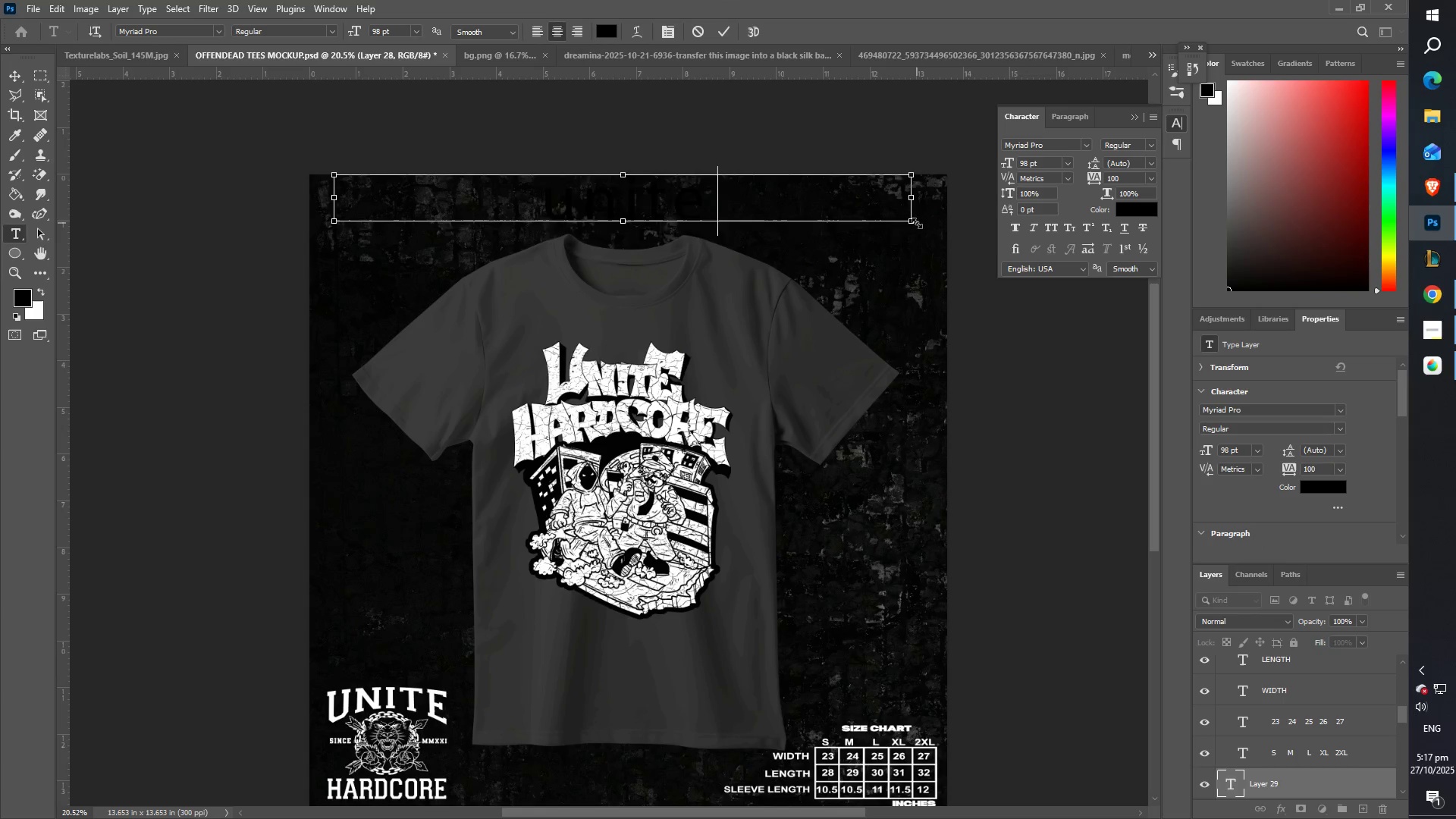 
key(Control+A)
 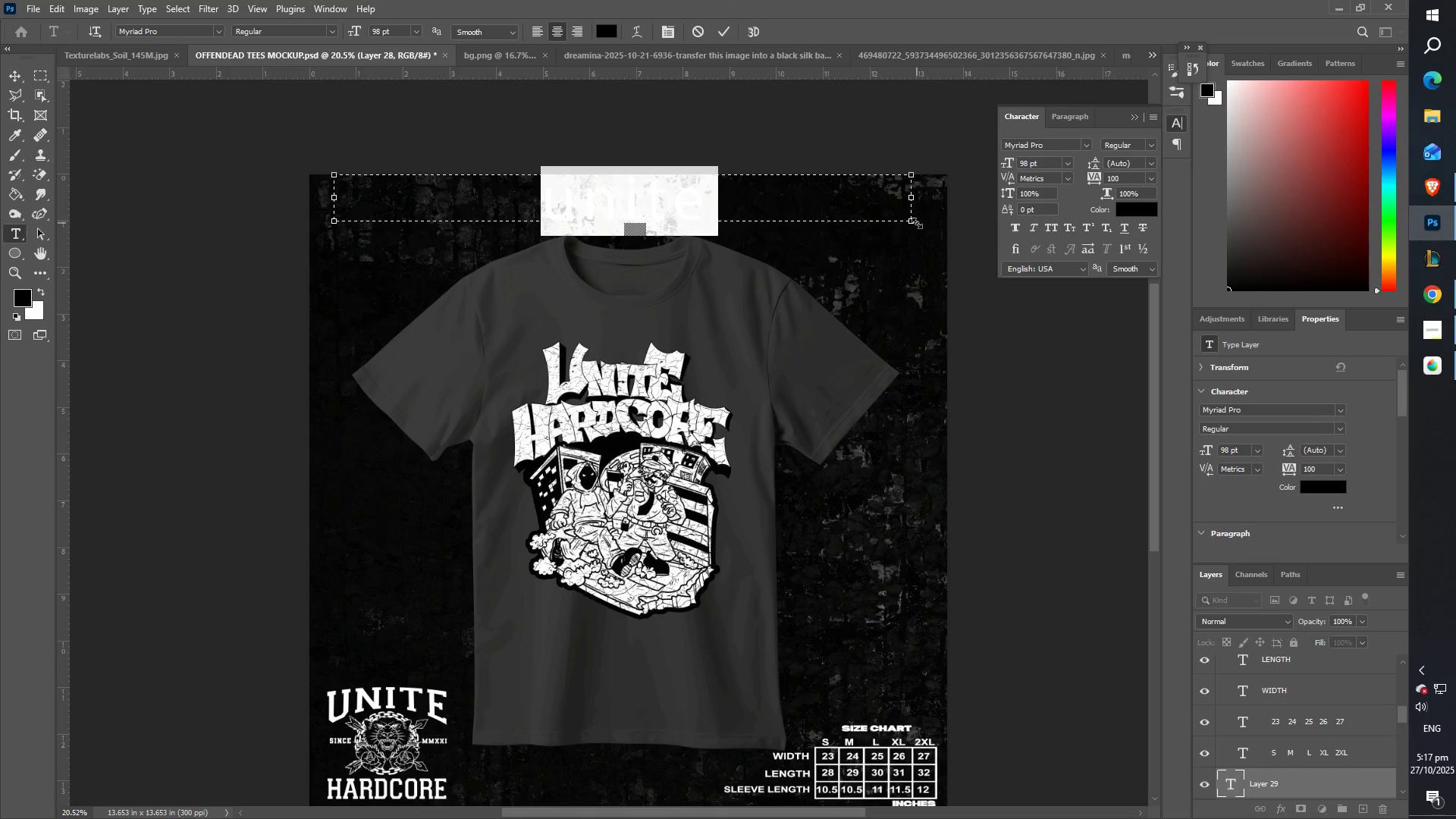 
key(Control+CapsLock)
 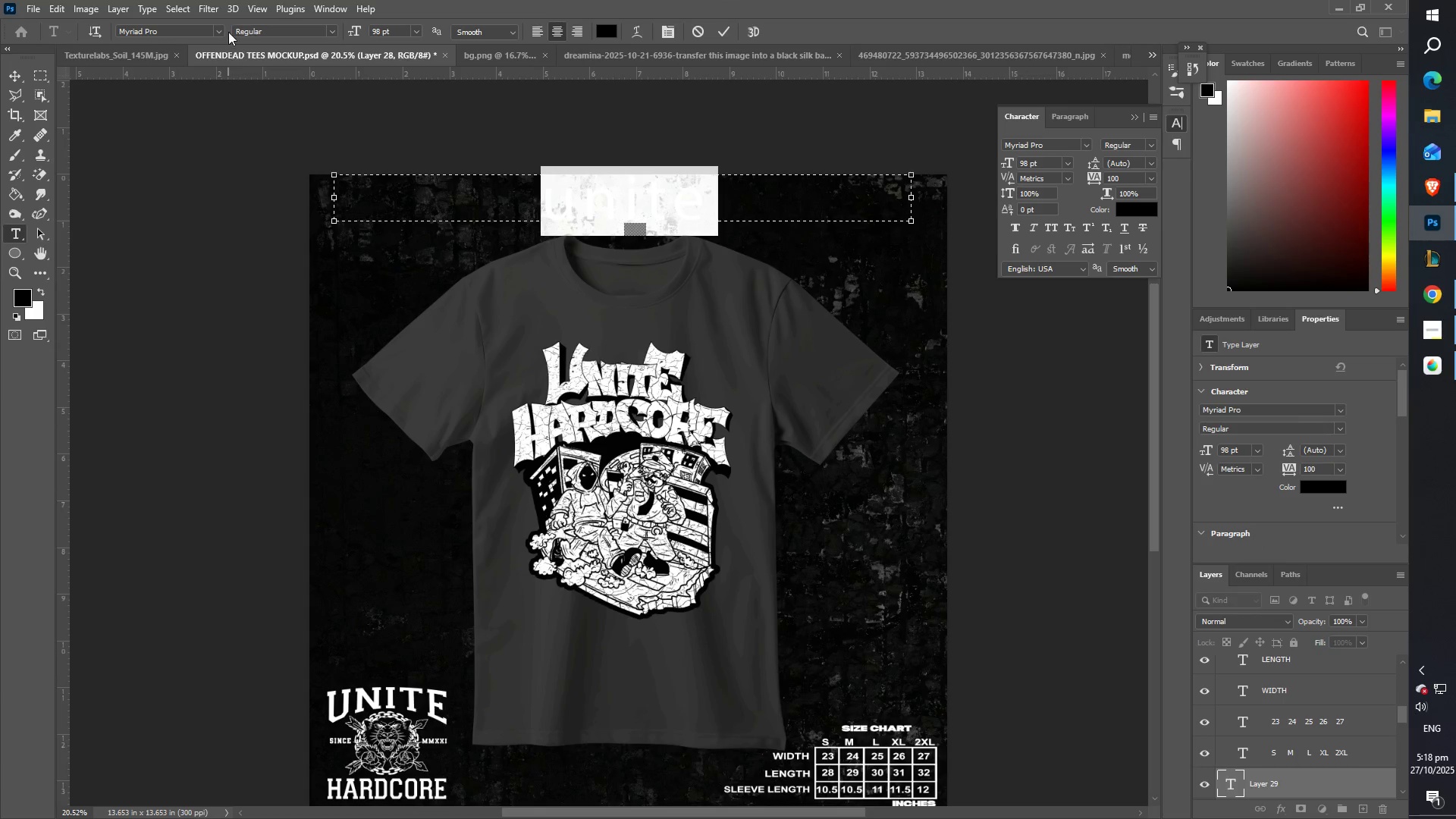 
left_click_drag(start_coordinate=[222, 26], to_coordinate=[218, 26])
 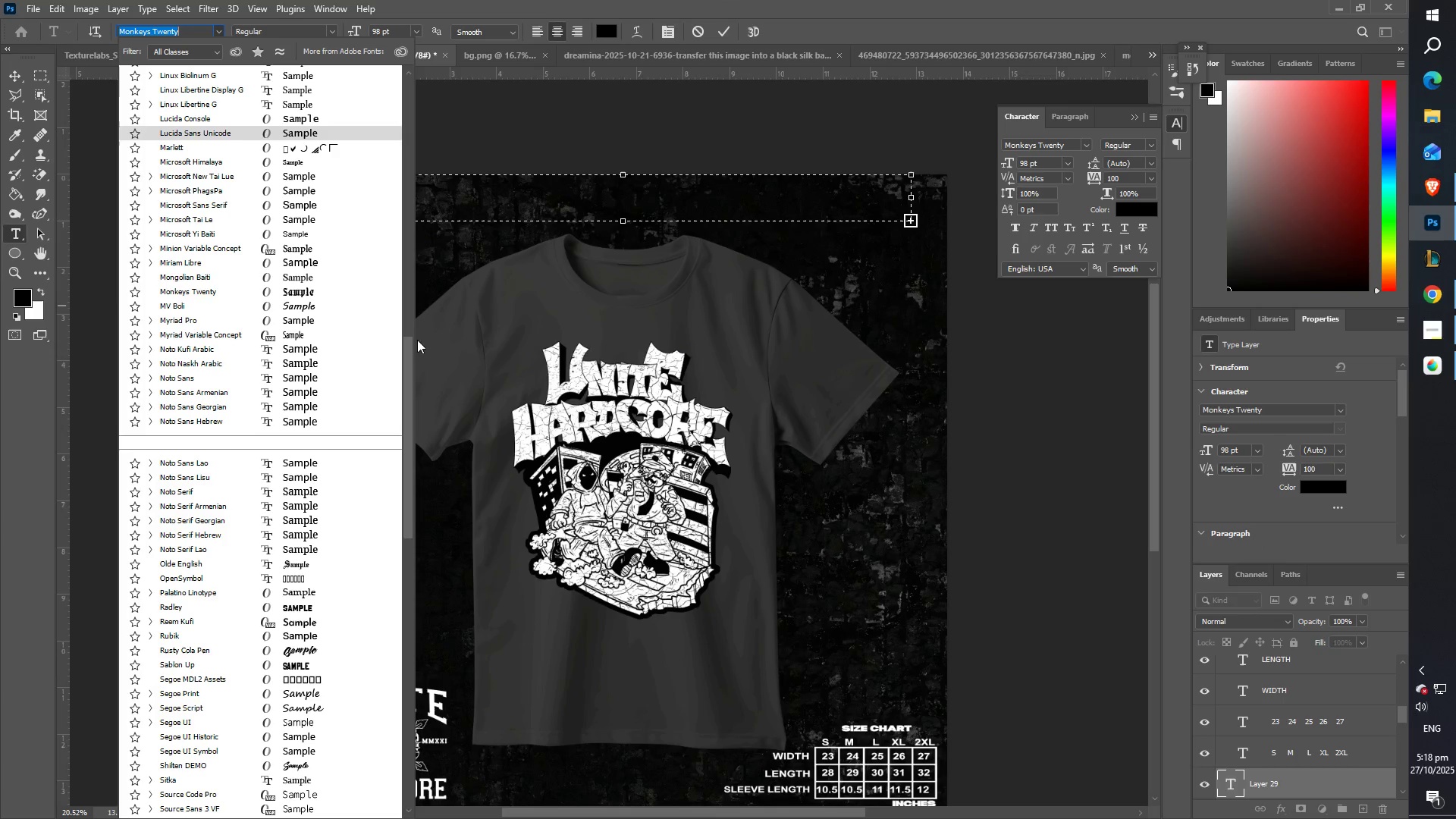 
left_click_drag(start_coordinate=[407, 359], to_coordinate=[408, 77])
 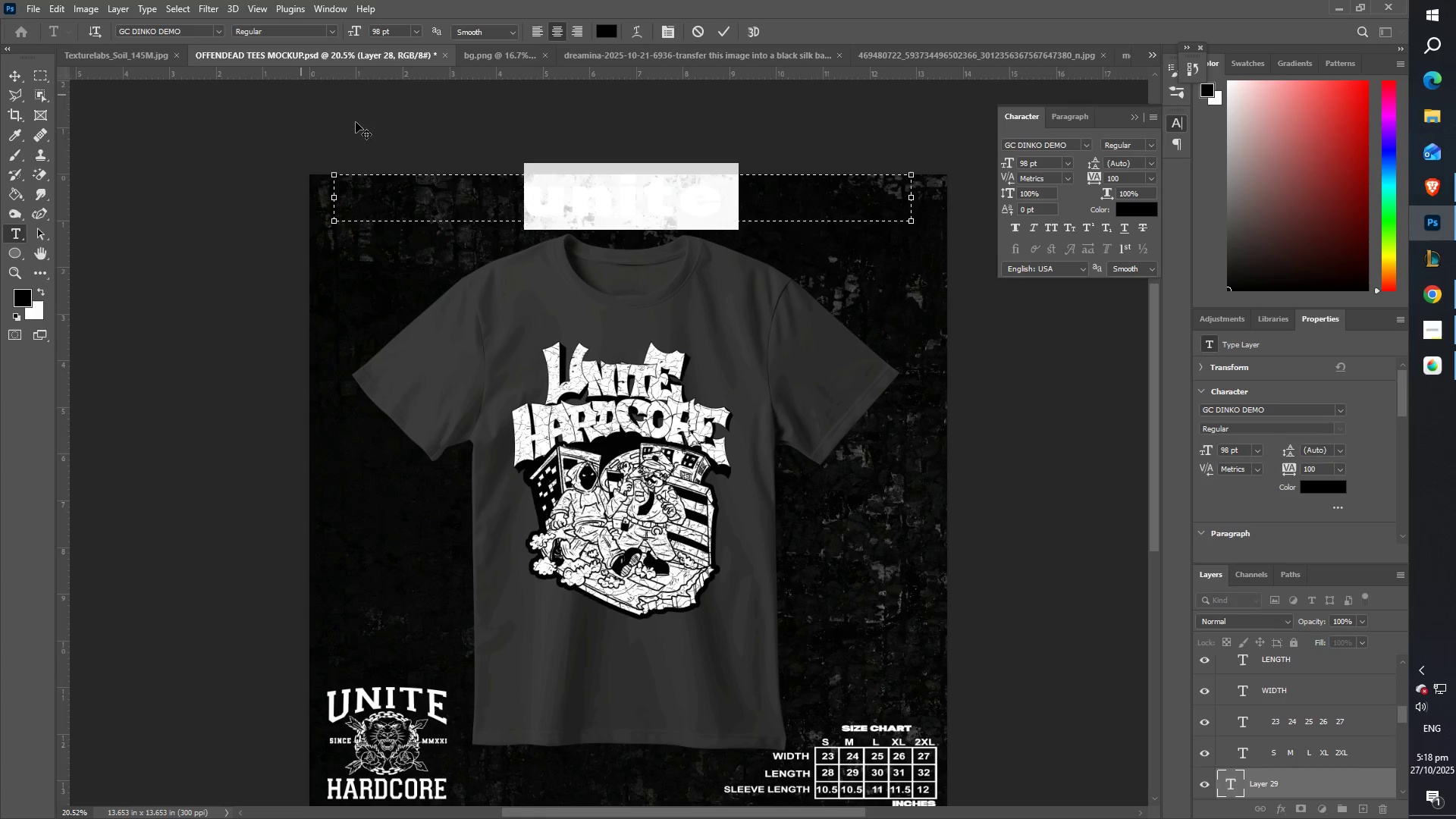 
double_click([557, 181])
 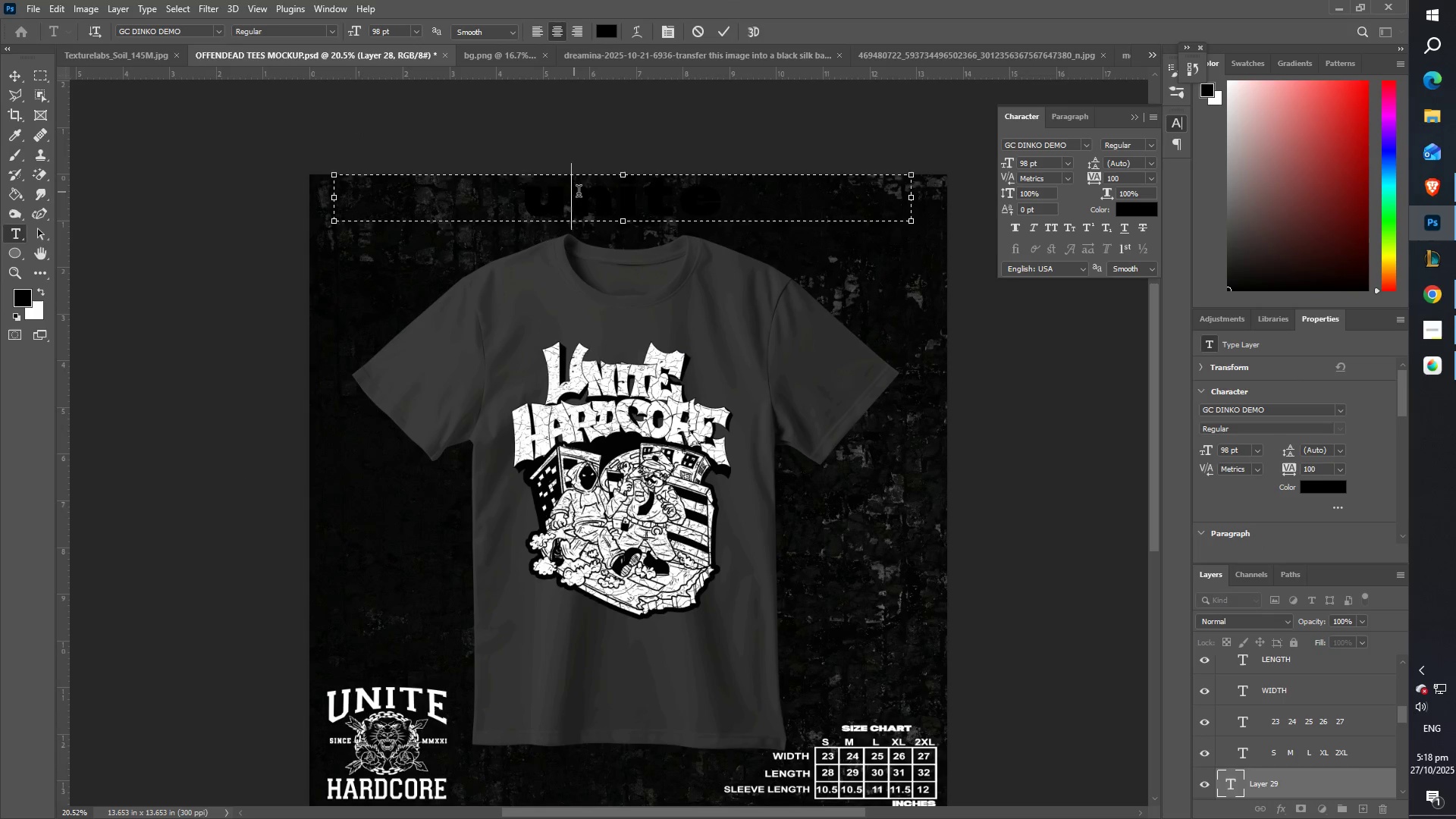 
key(Control+ControlLeft)
 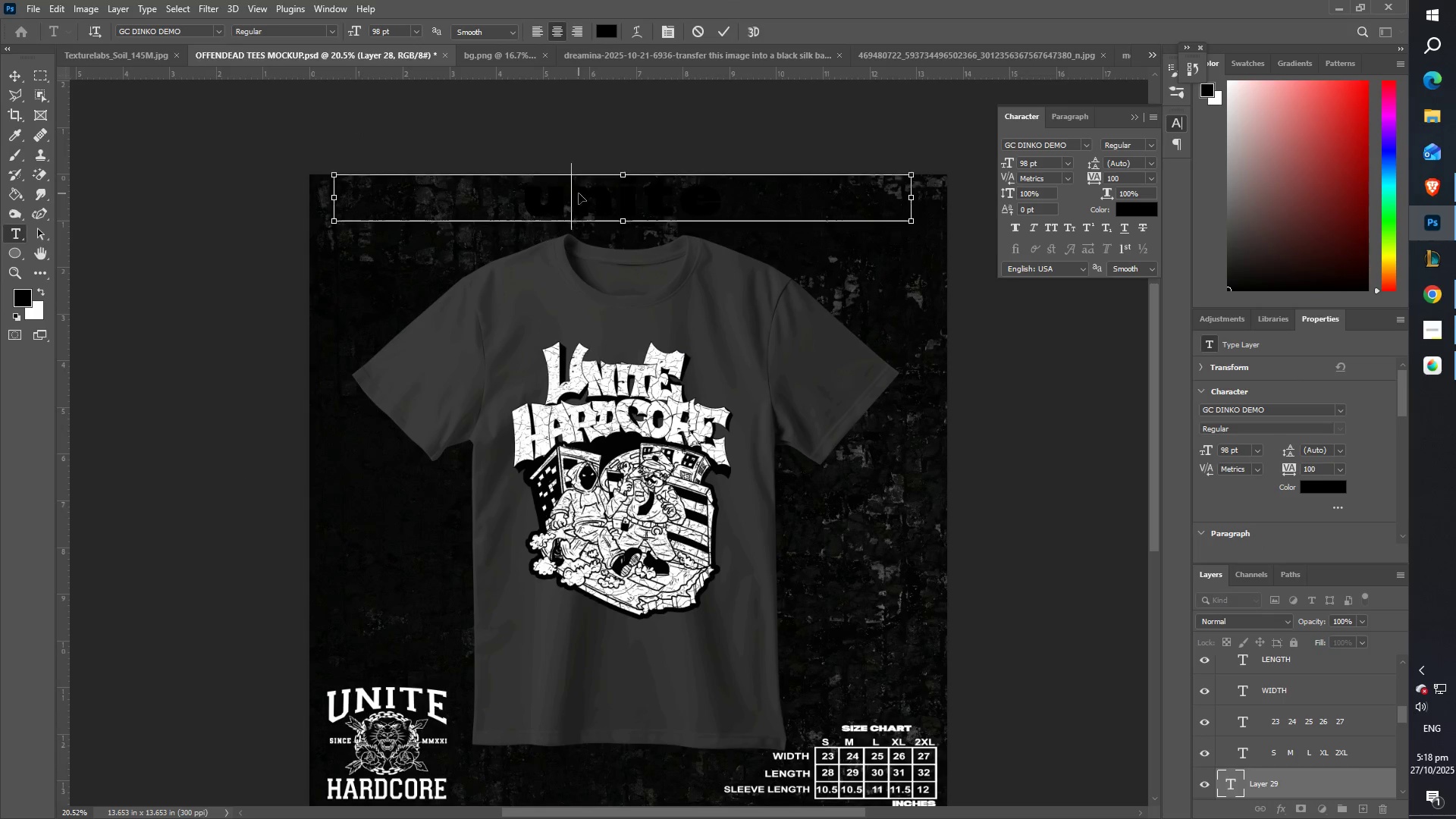 
key(Control+A)
 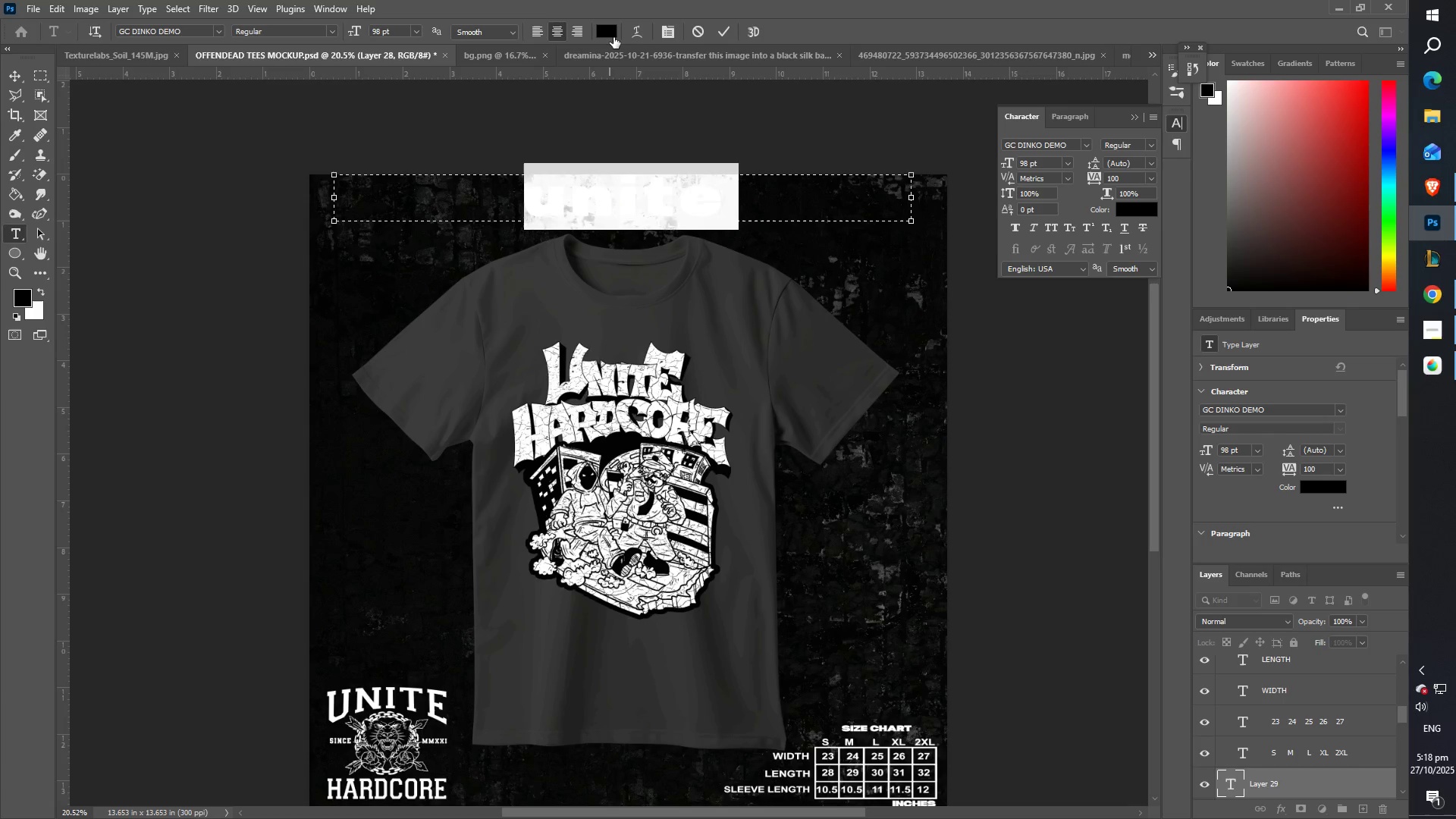 
double_click([613, 37])
 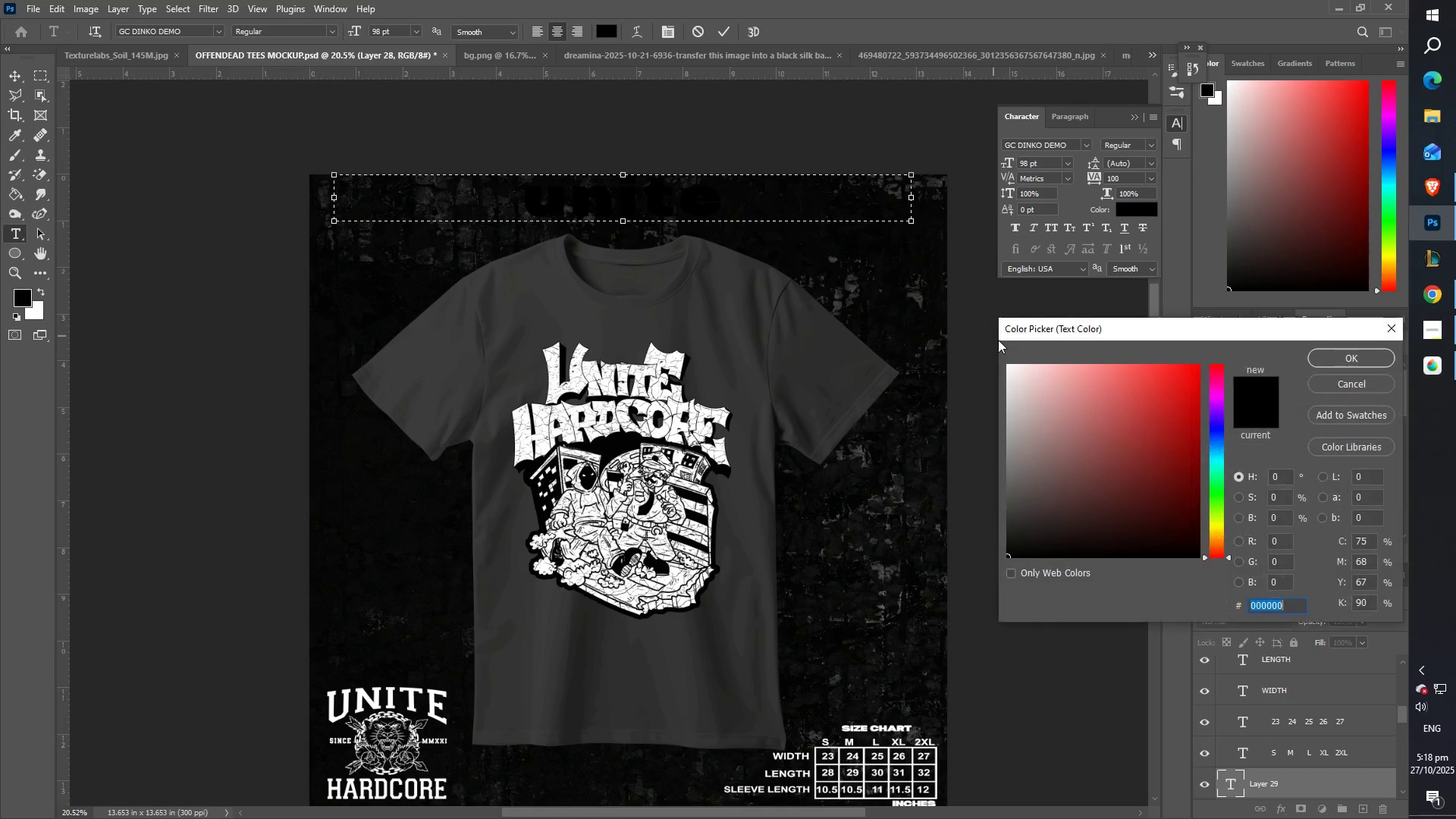 
left_click_drag(start_coordinate=[1078, 406], to_coordinate=[949, 334])
 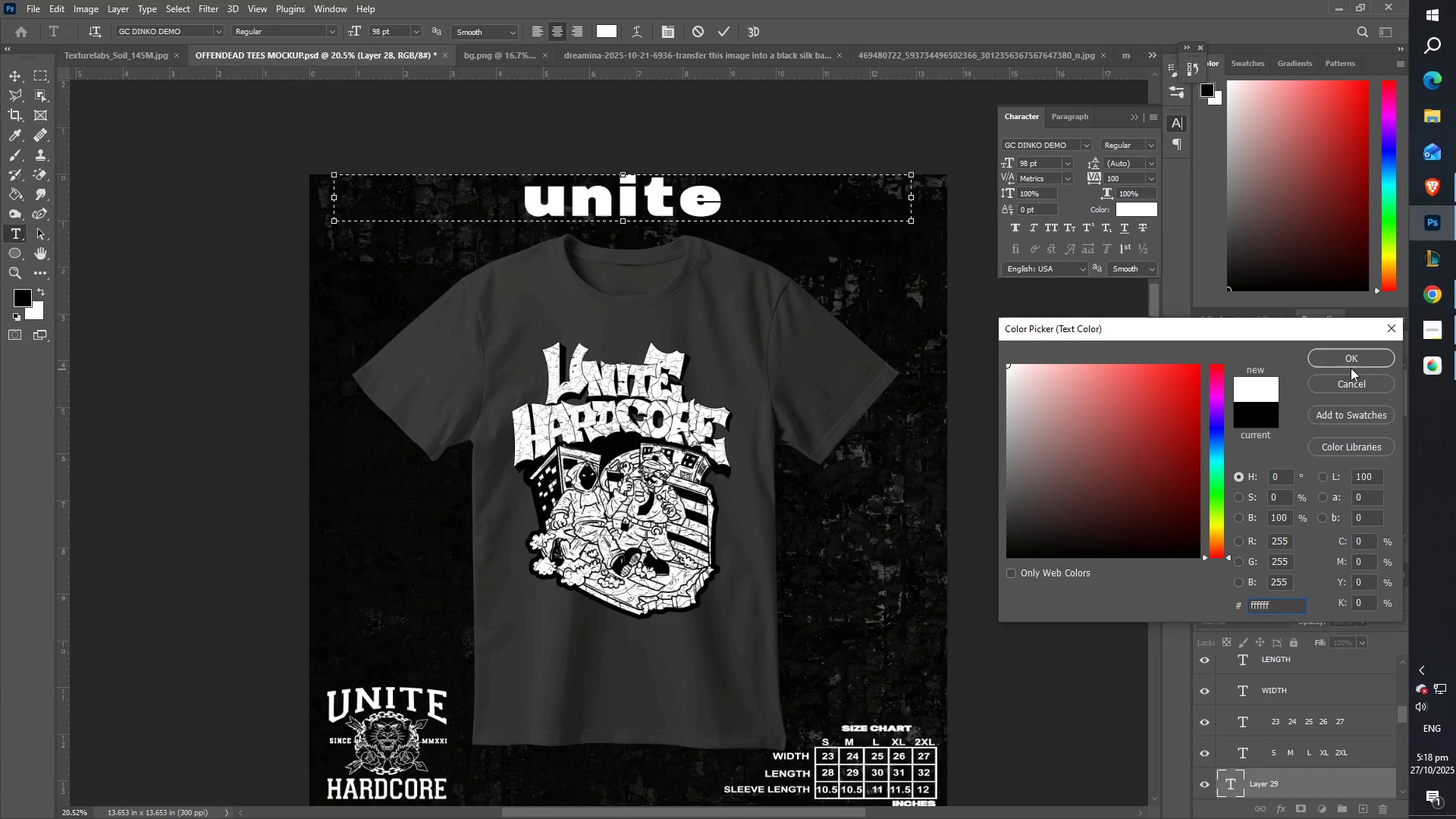 
left_click([1352, 352])
 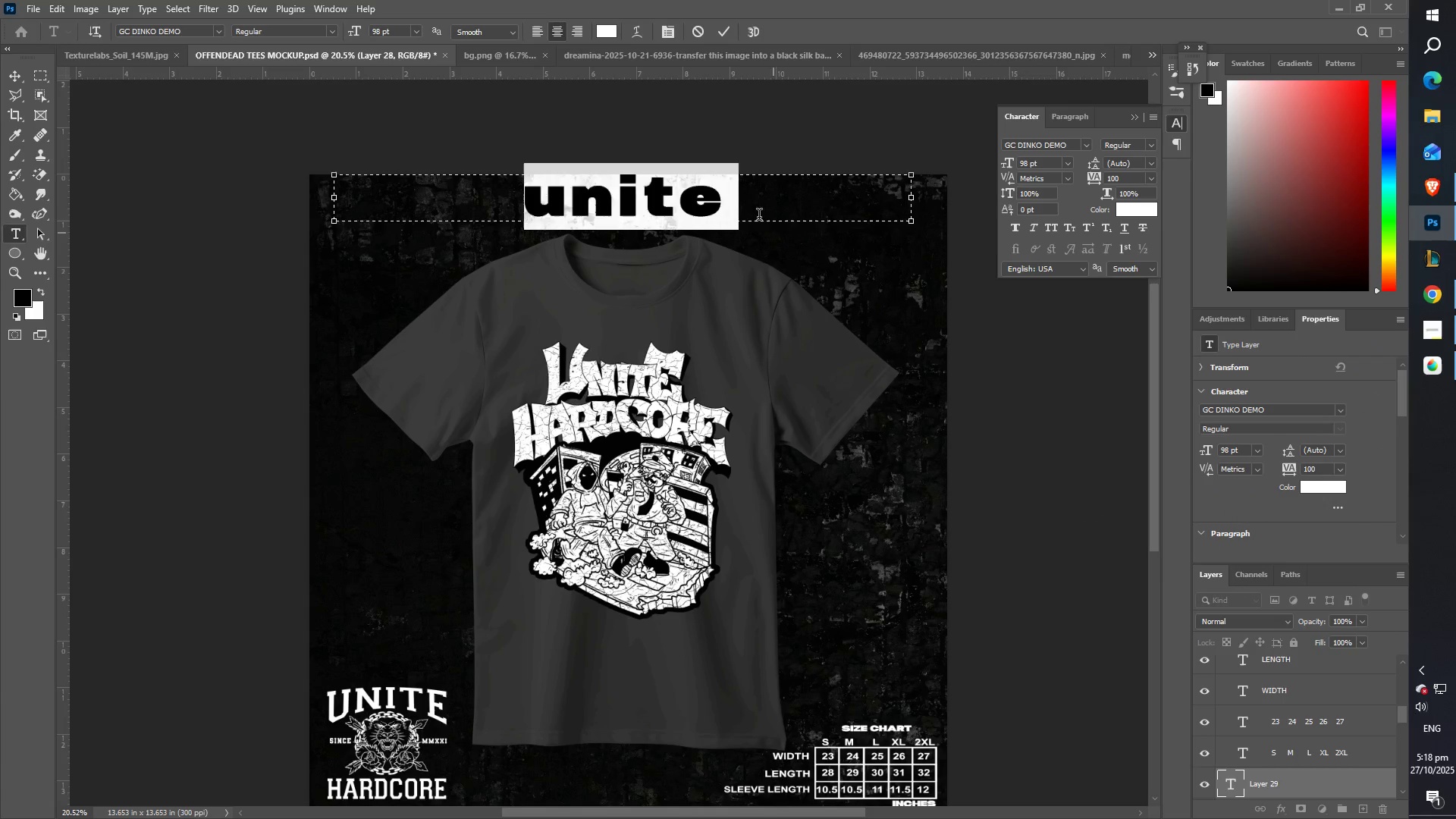 
key(Control+ControlLeft)
 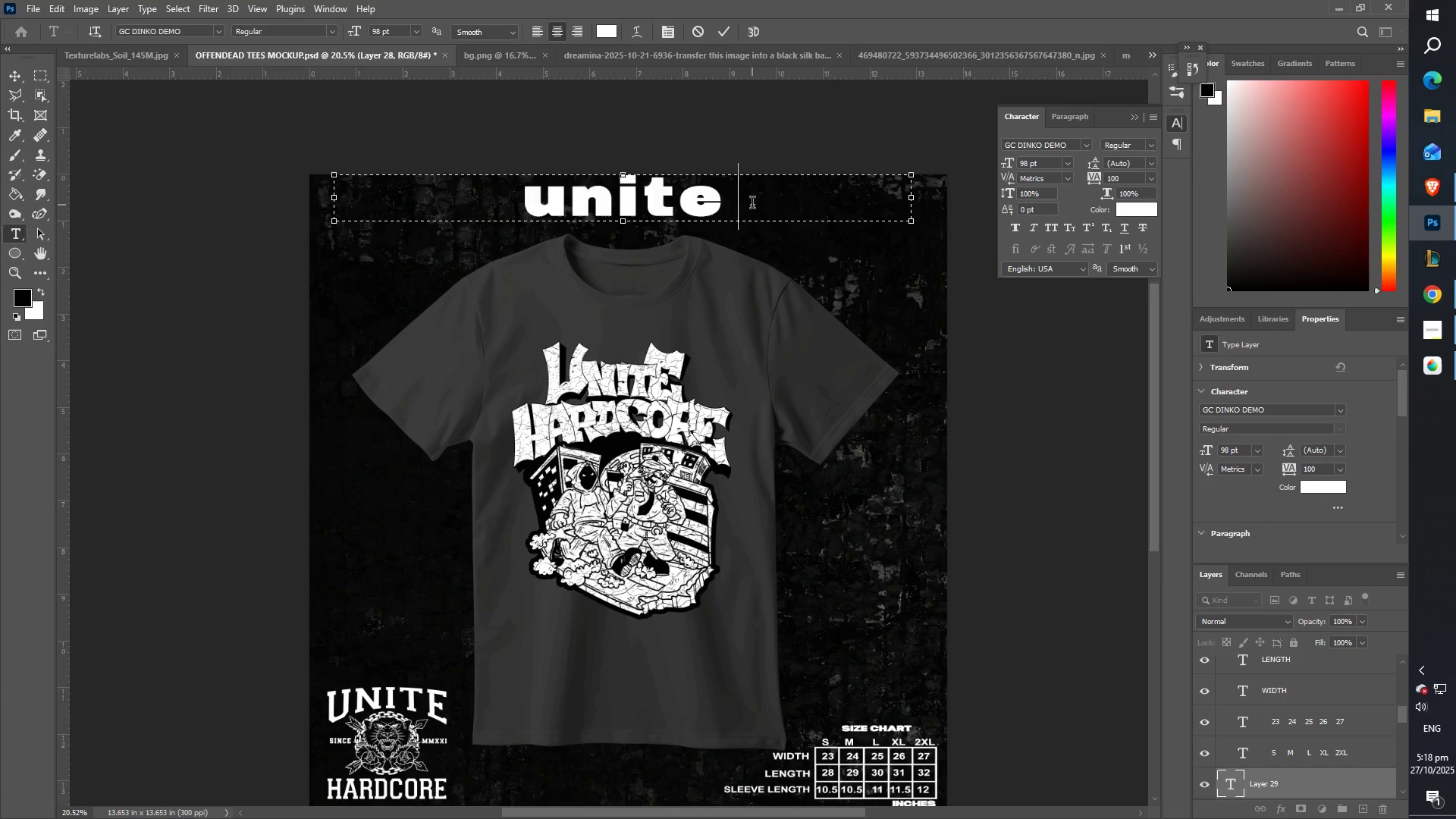 
key(Control+A)
 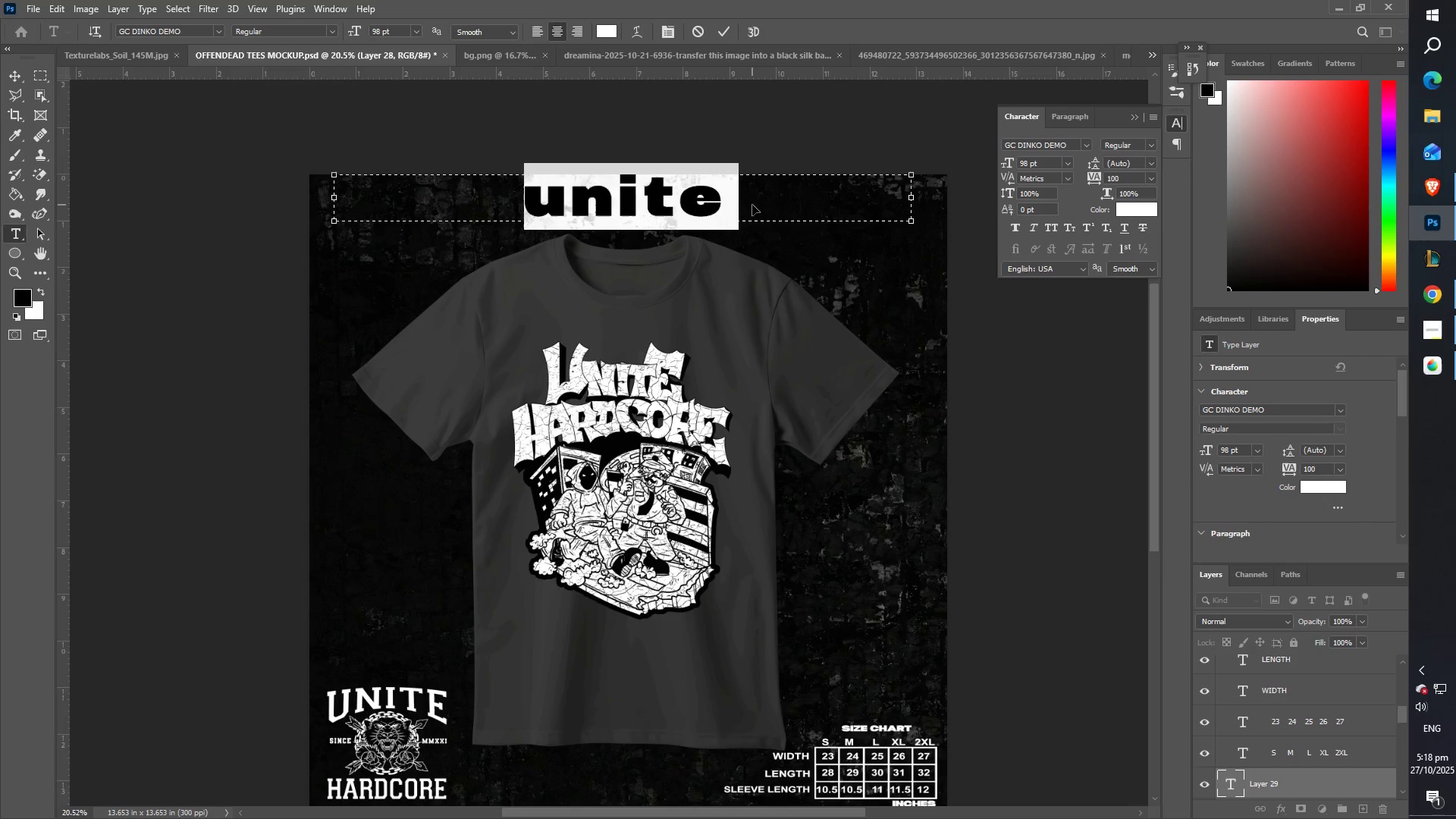 
type(unite)
 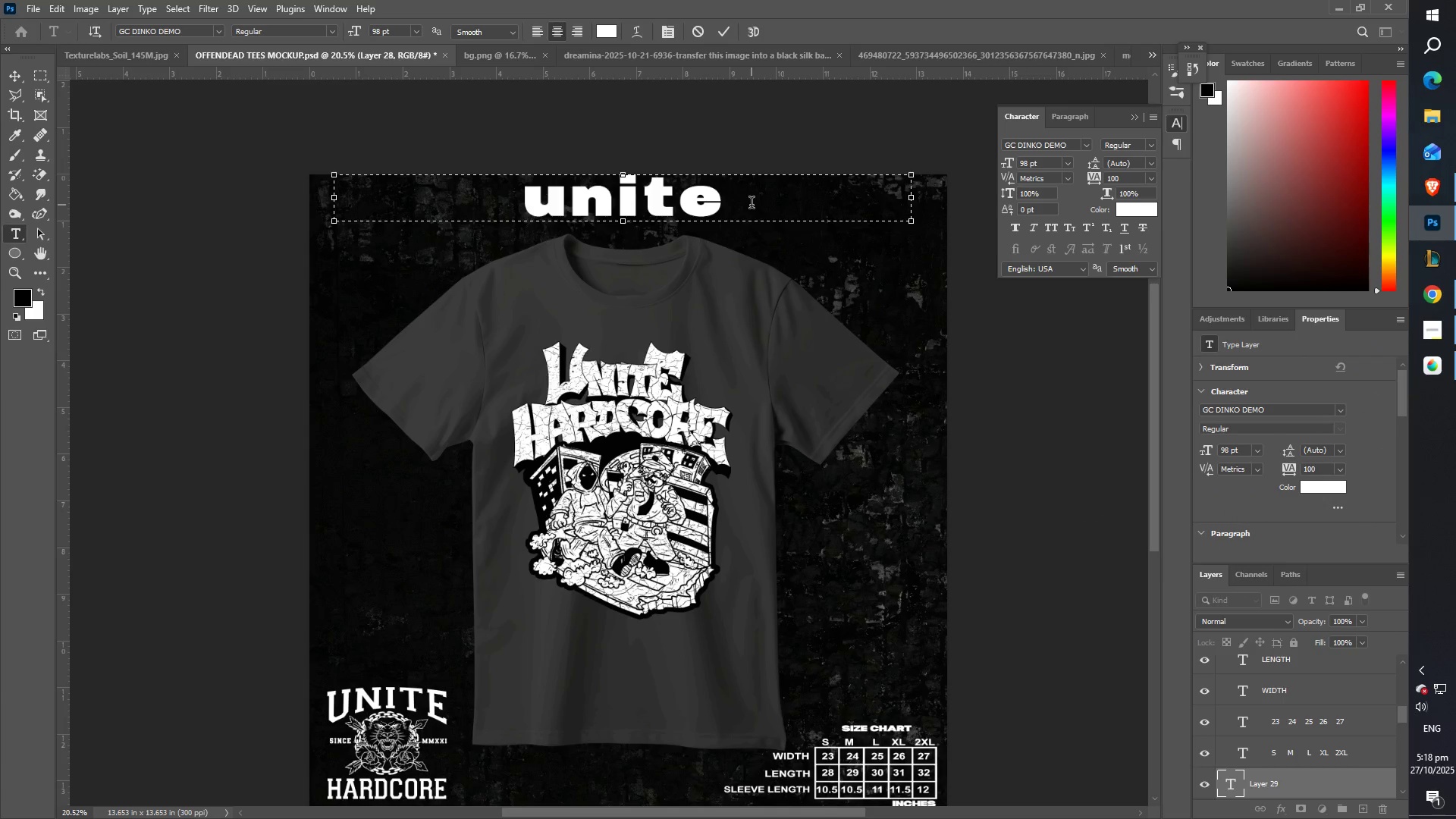 
key(Control+ControlLeft)
 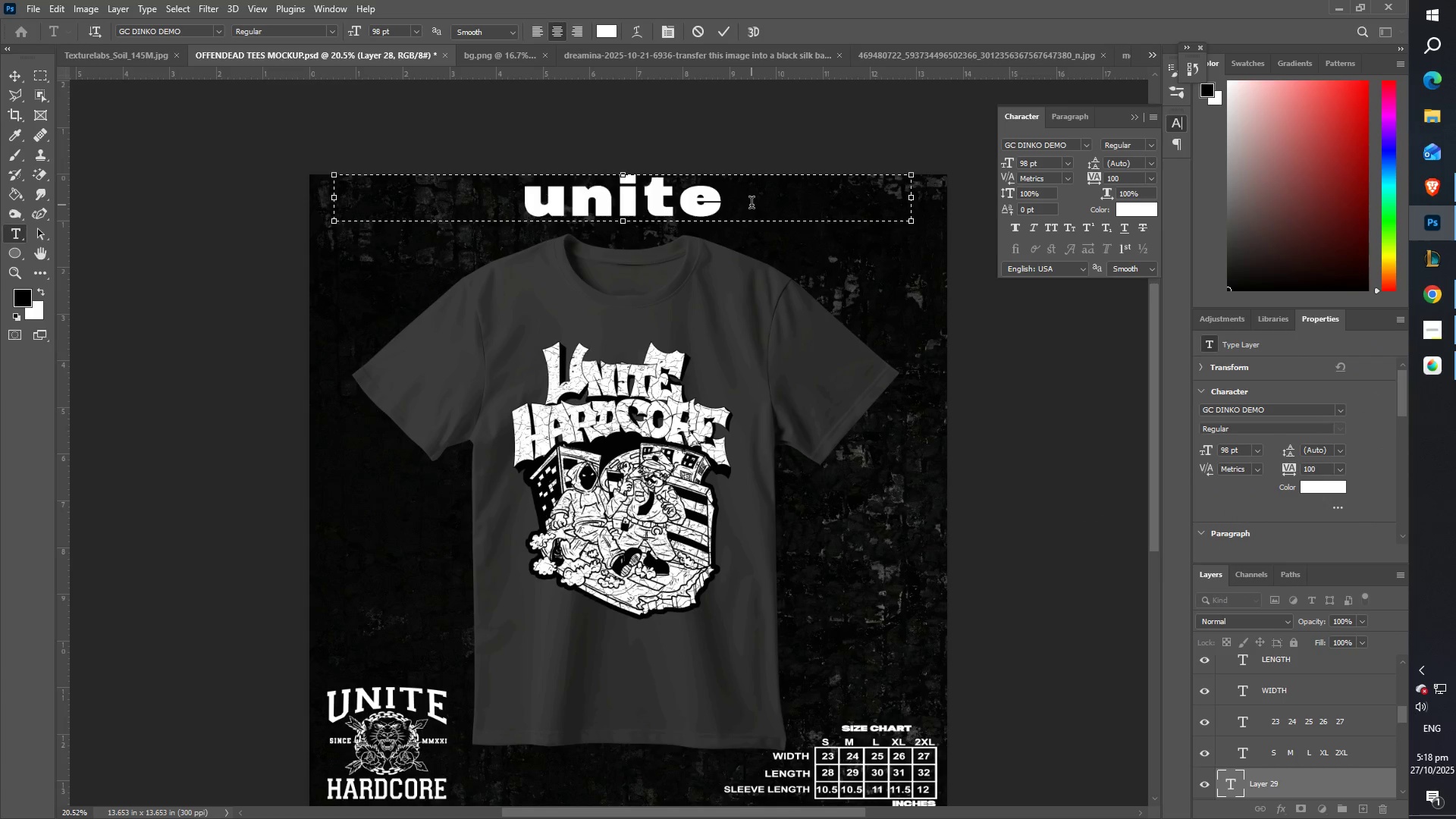 
key(Control+A)
 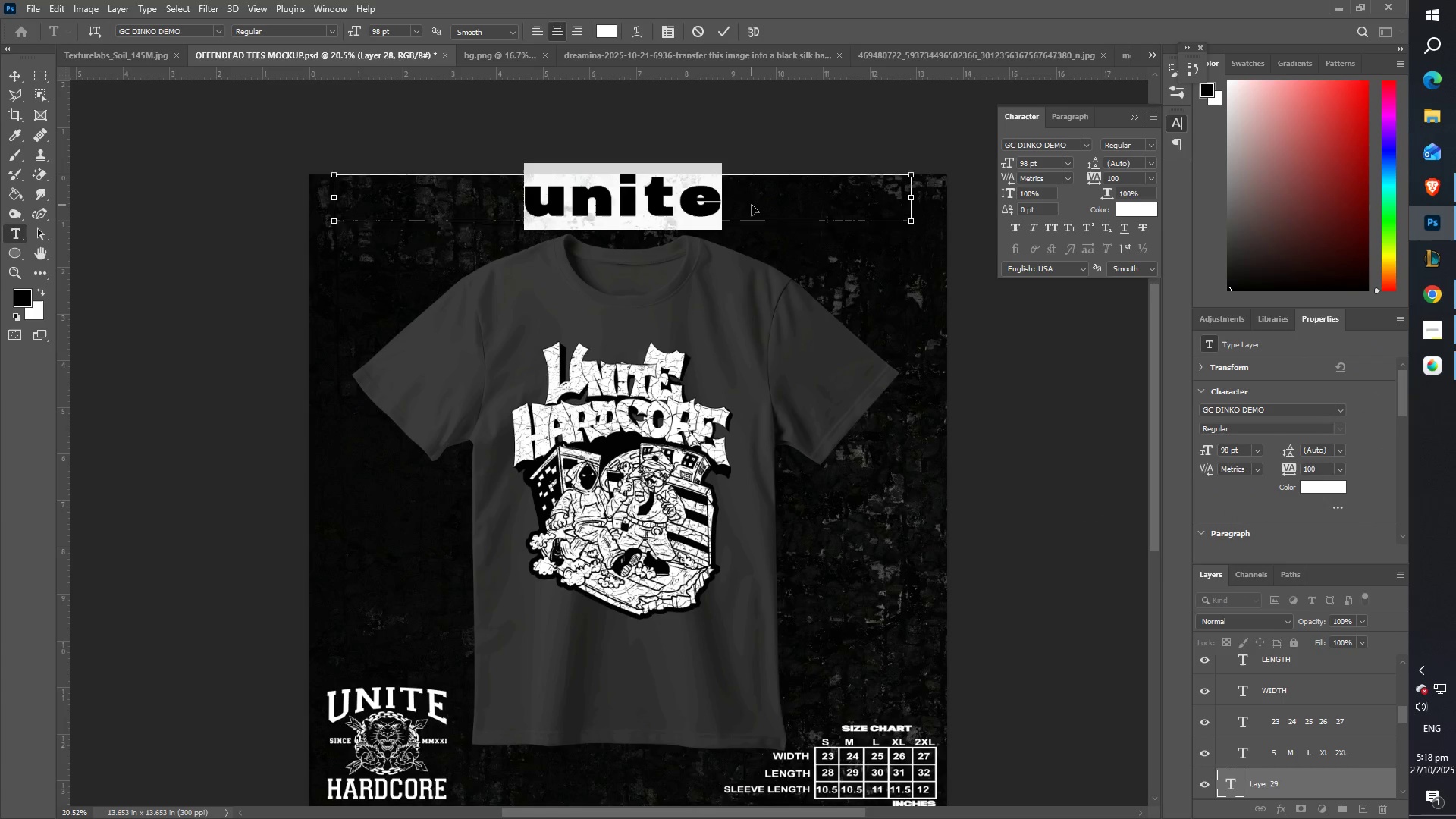 
type(UNITE HARD)
 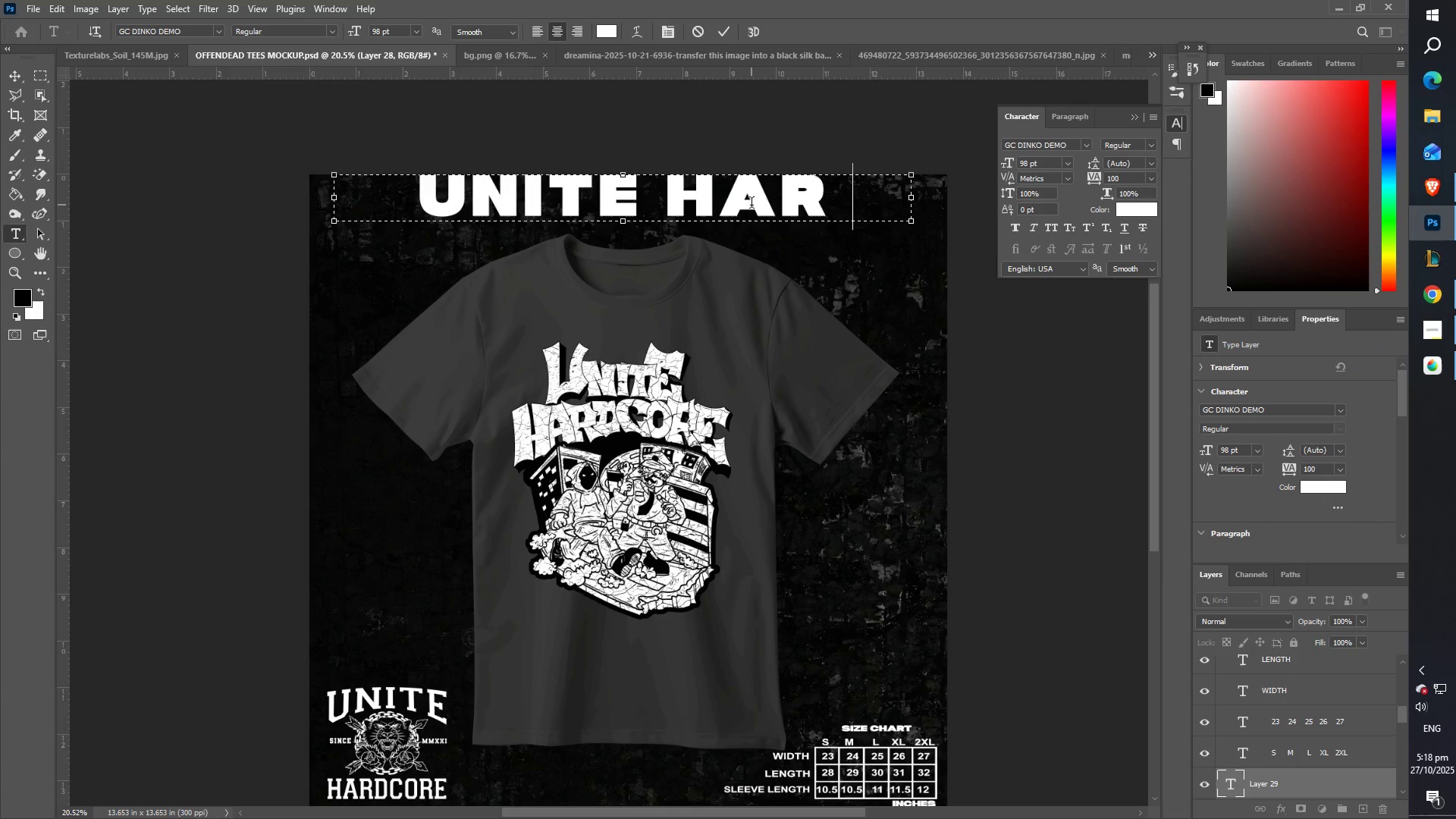 
key(Control+A)
 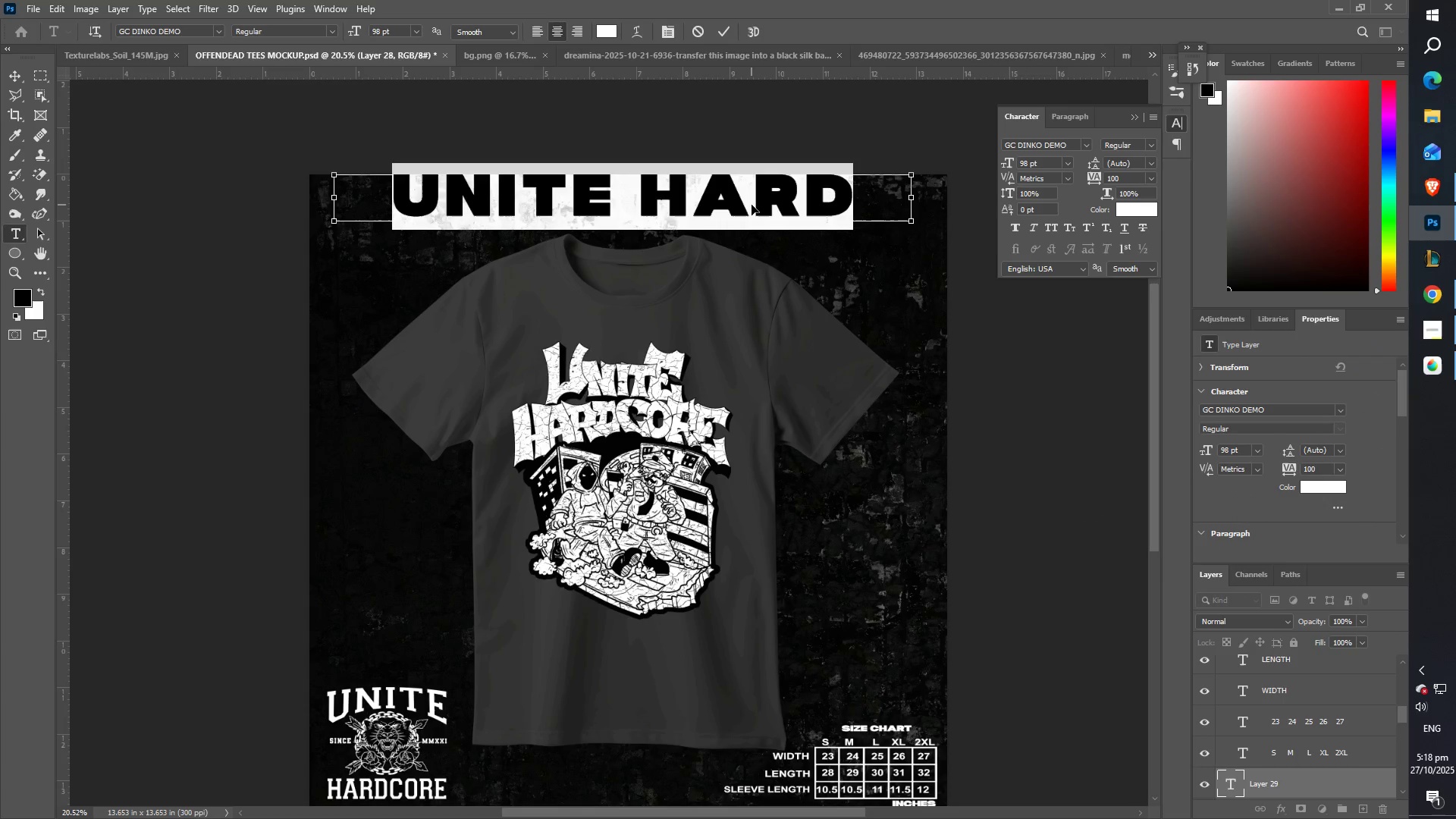 
hold_key(key=ShiftLeft, duration=3.82)
 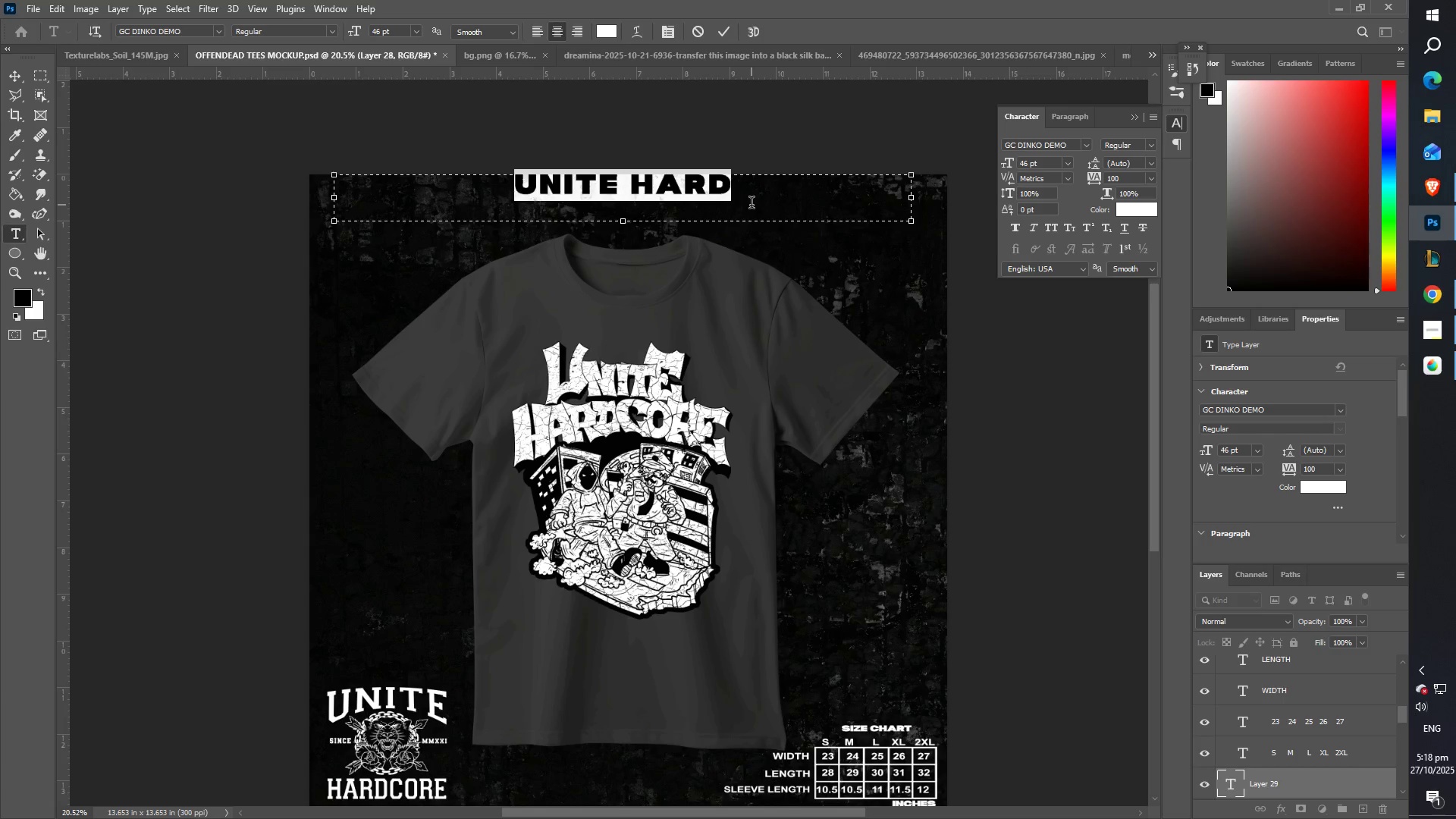 
hold_key(key=Comma, duration=1.53)
 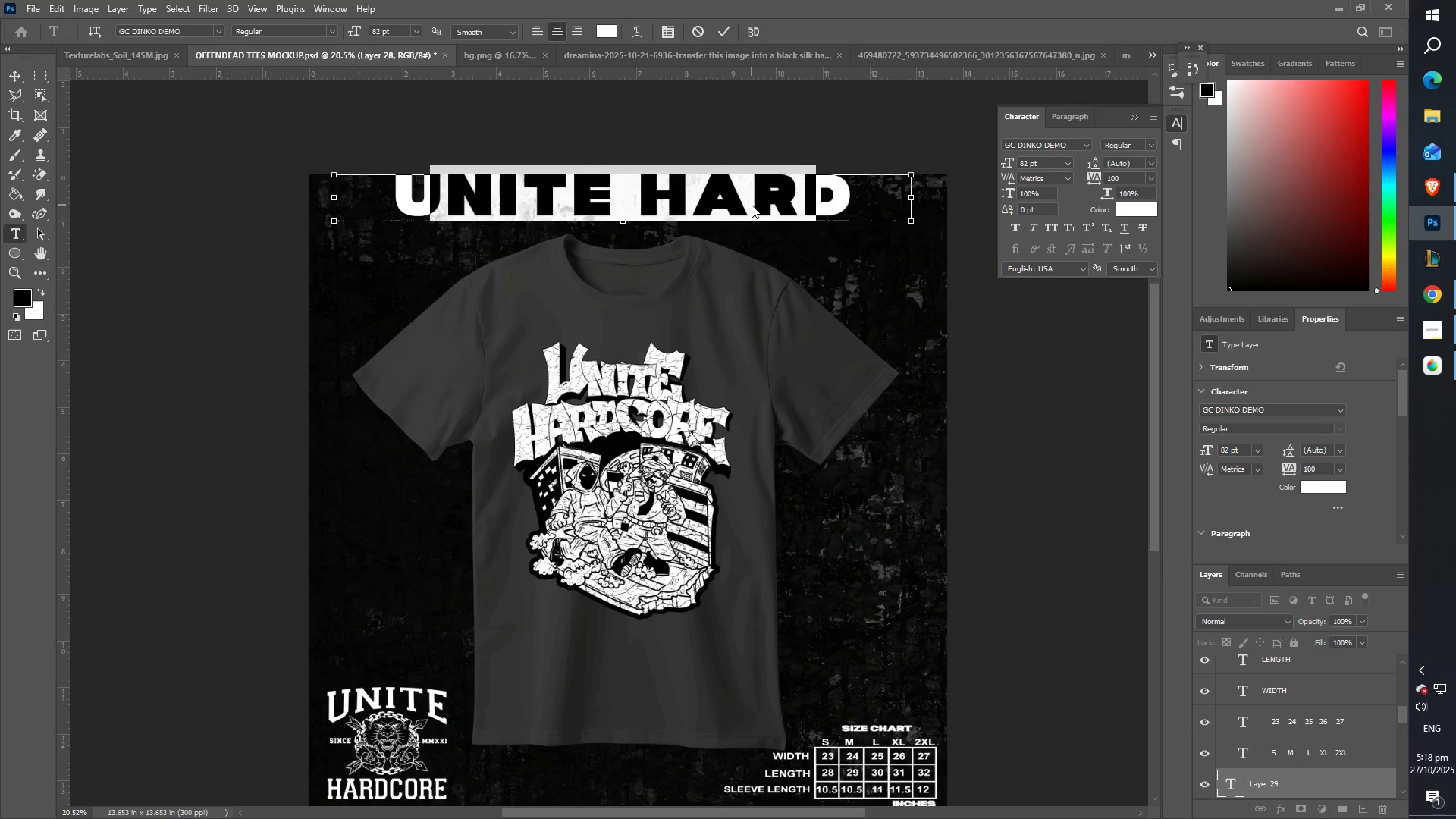 
hold_key(key=Comma, duration=1.51)
 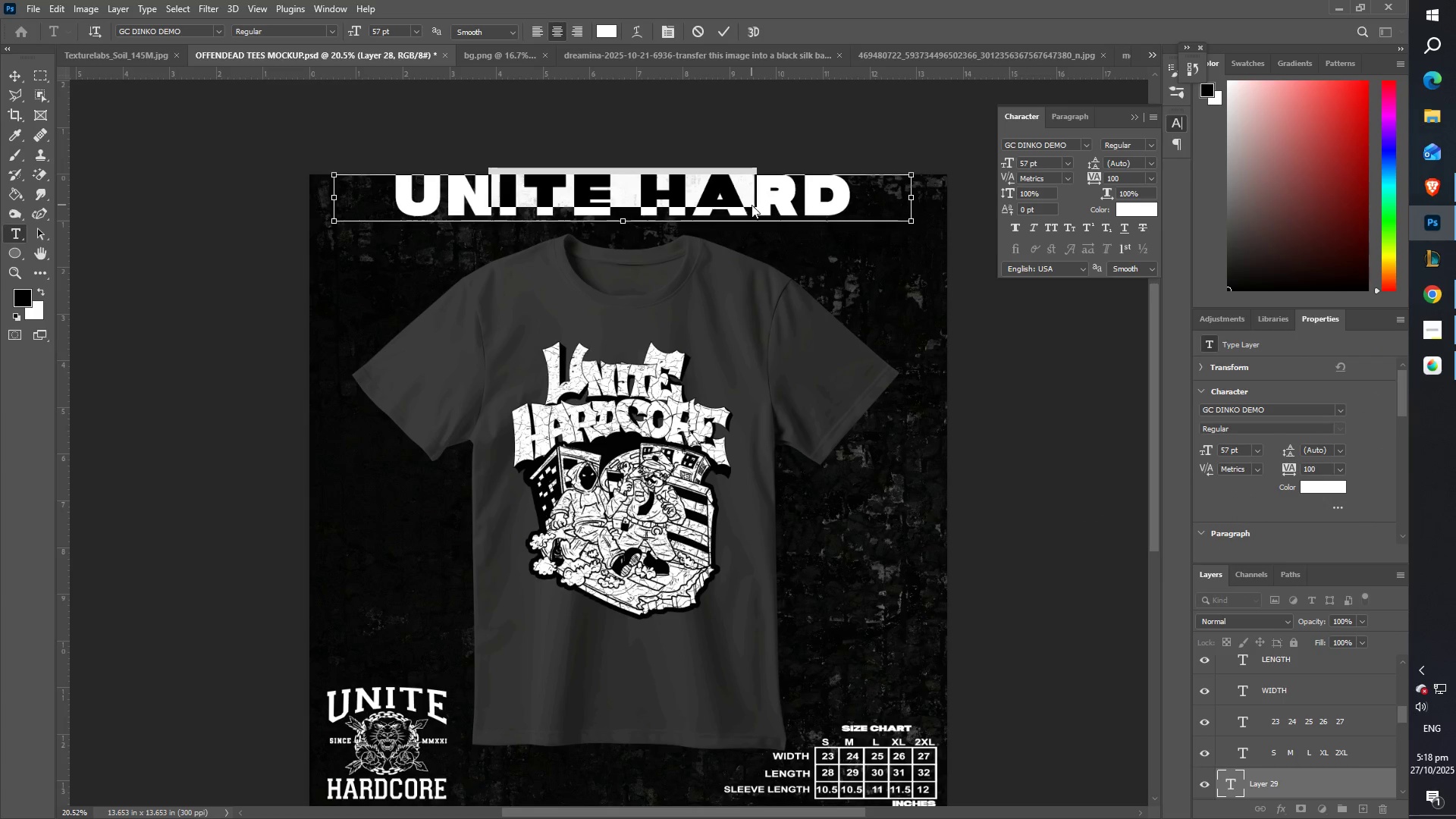 
hold_key(key=Comma, duration=0.69)
 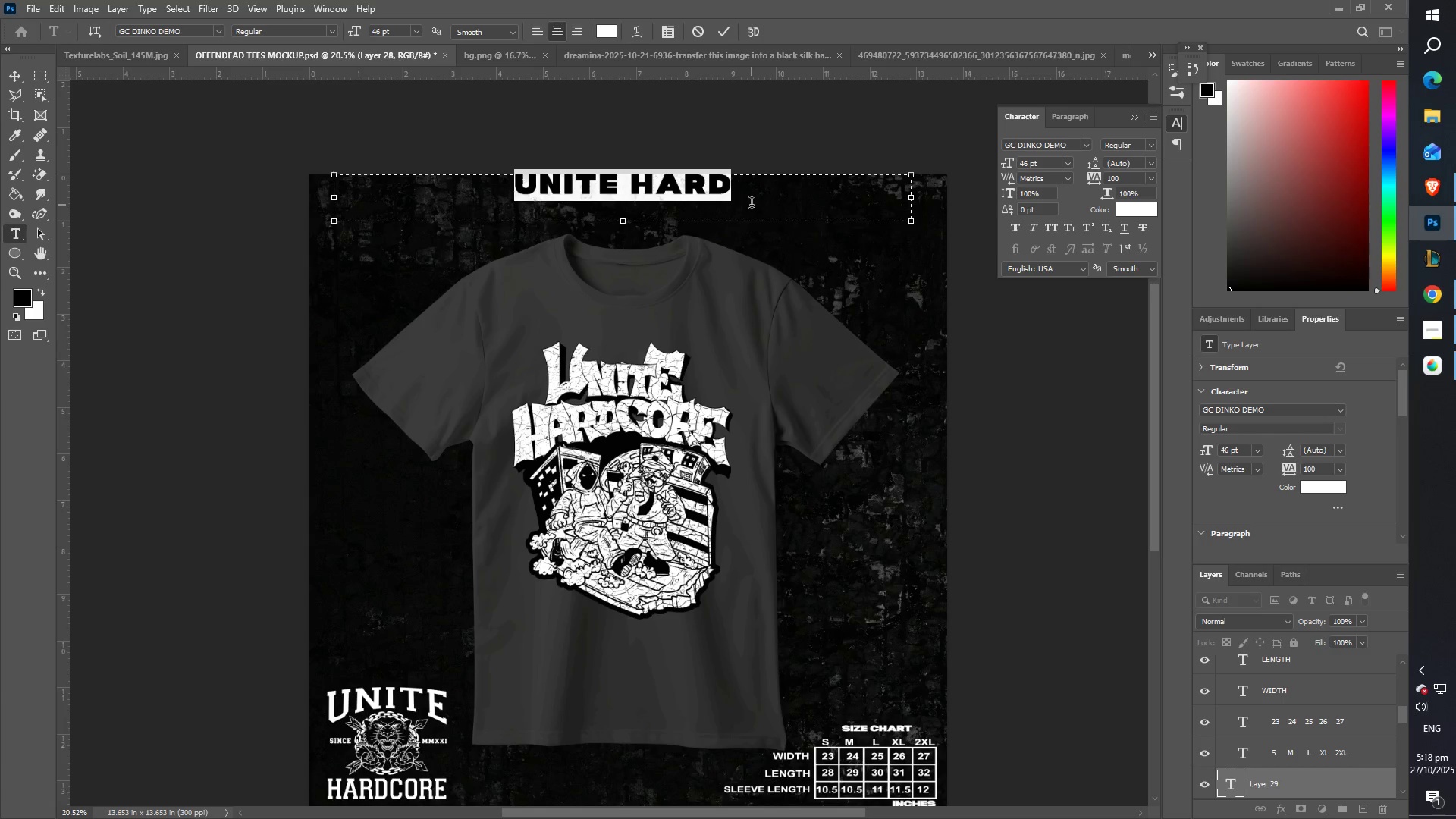 
hold_key(key=ControlLeft, duration=0.56)
 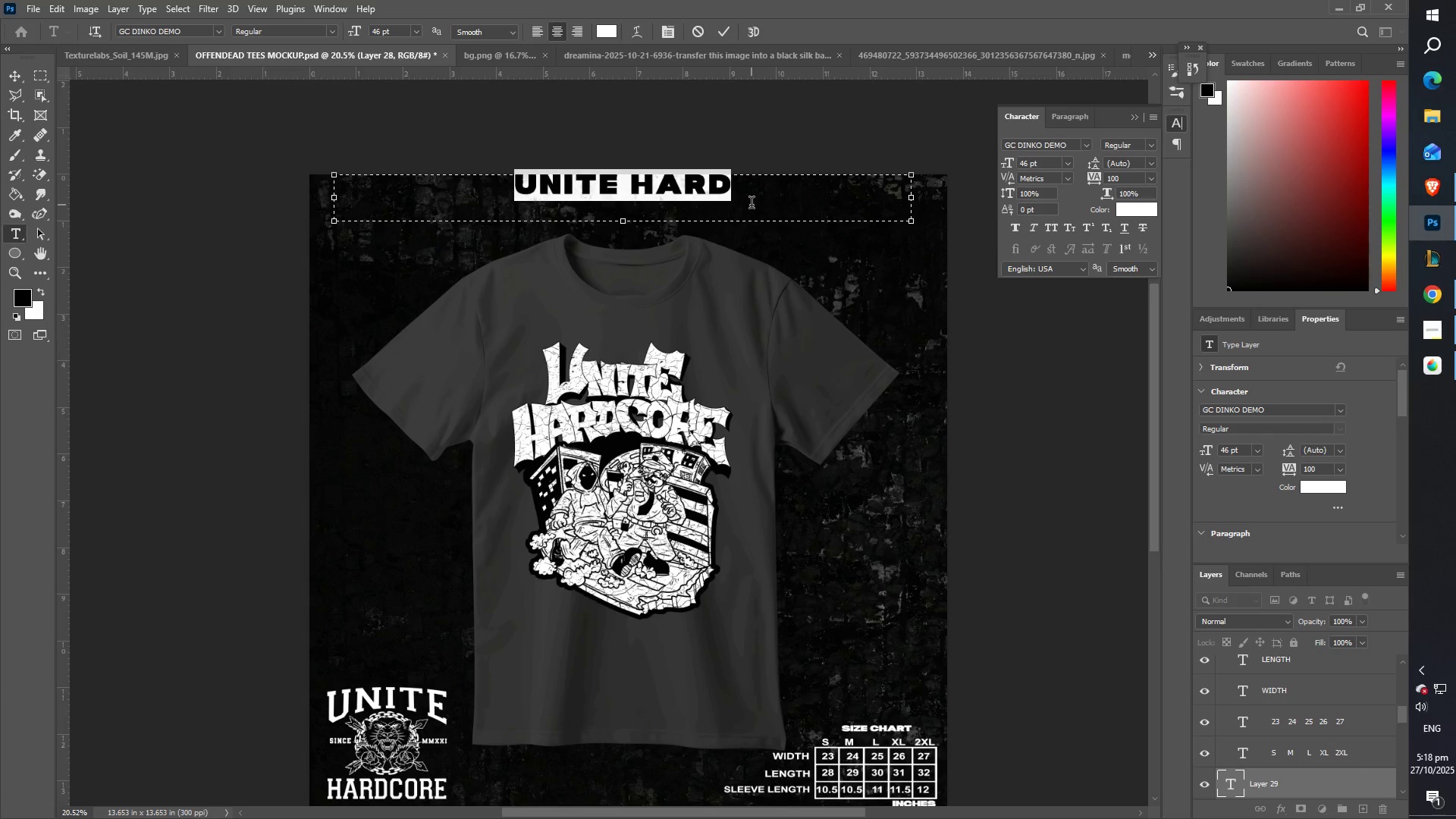 
left_click([752, 205])
 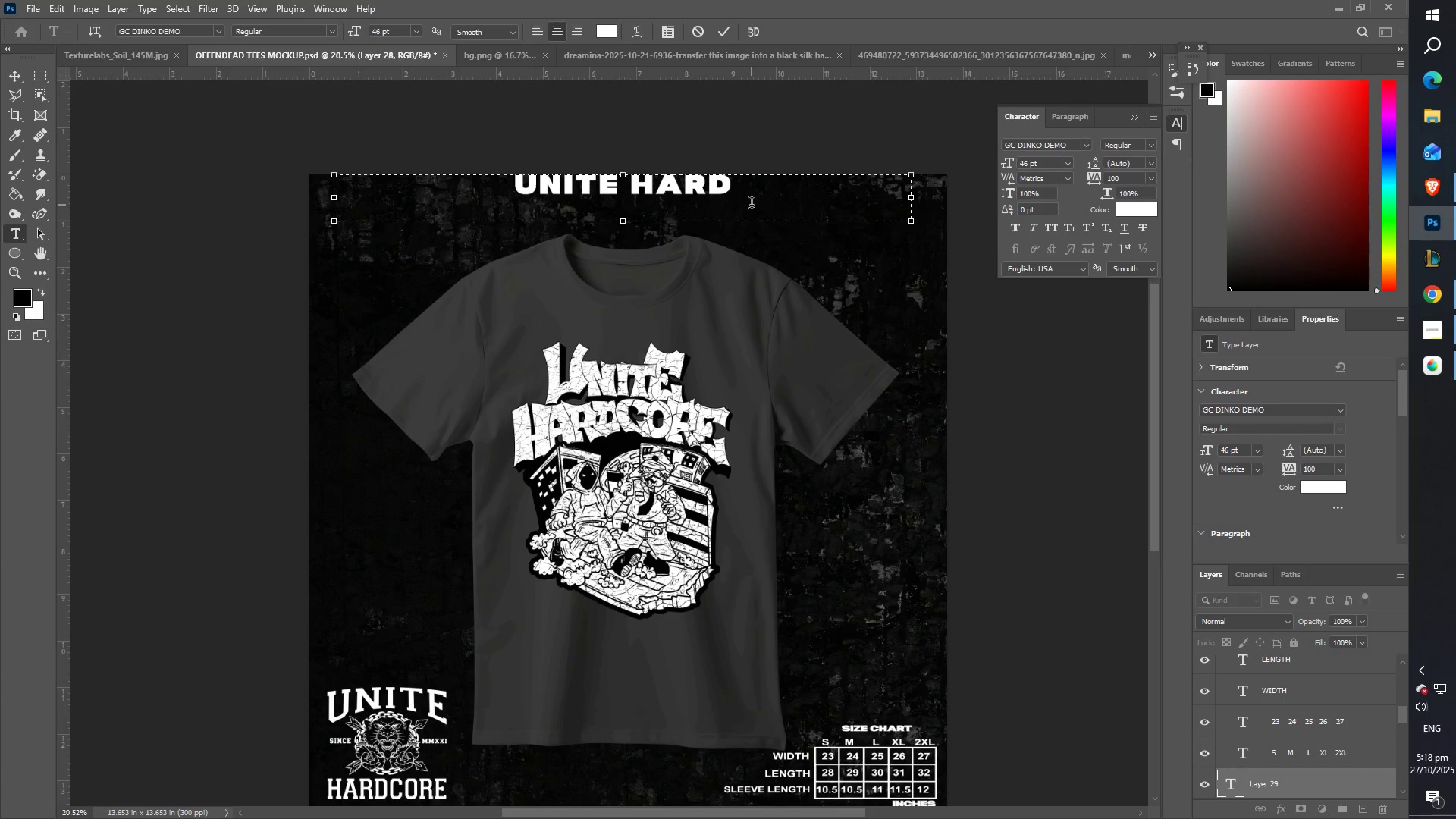 
type(CORE )
 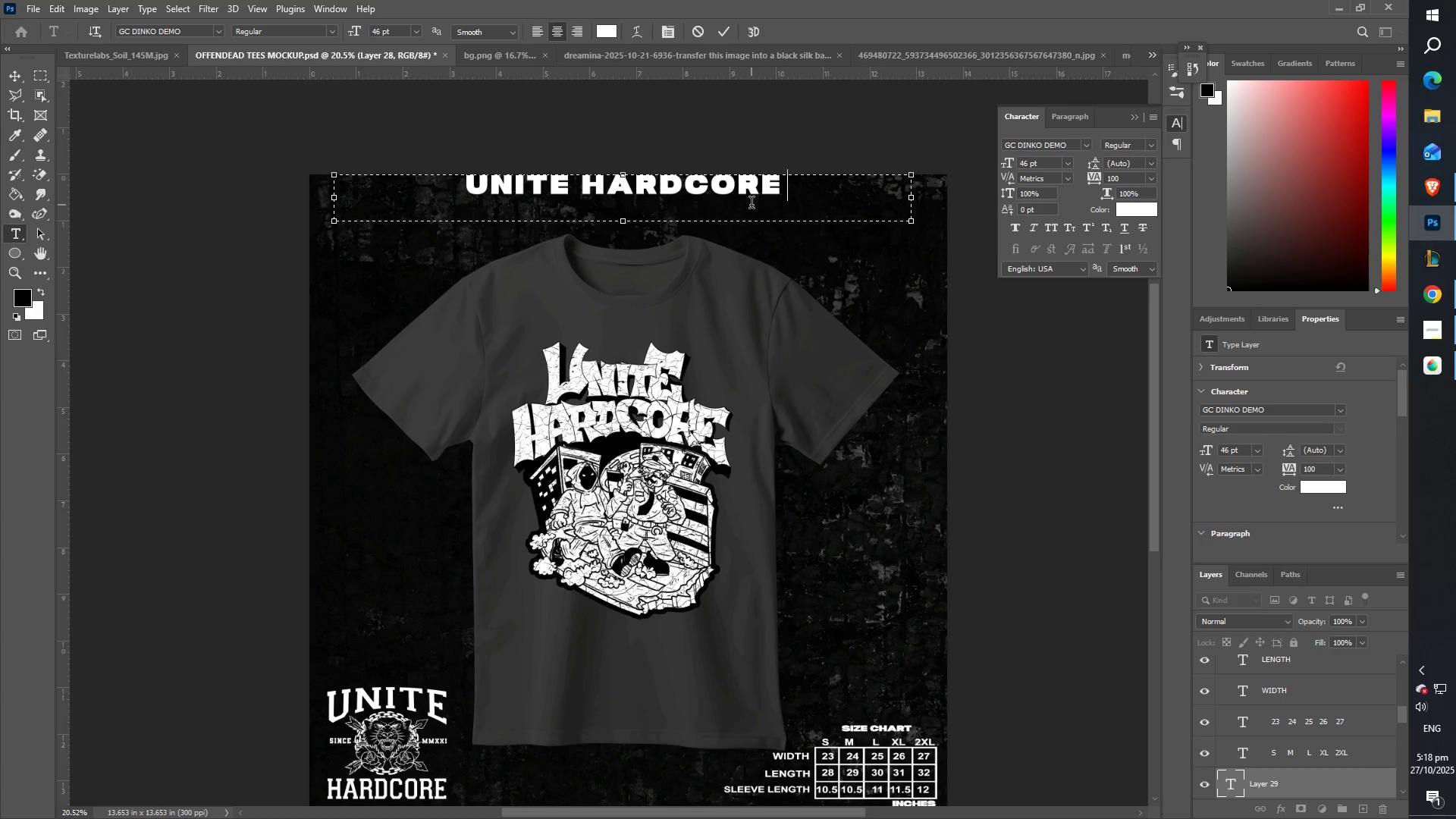 
key(Control+A)
 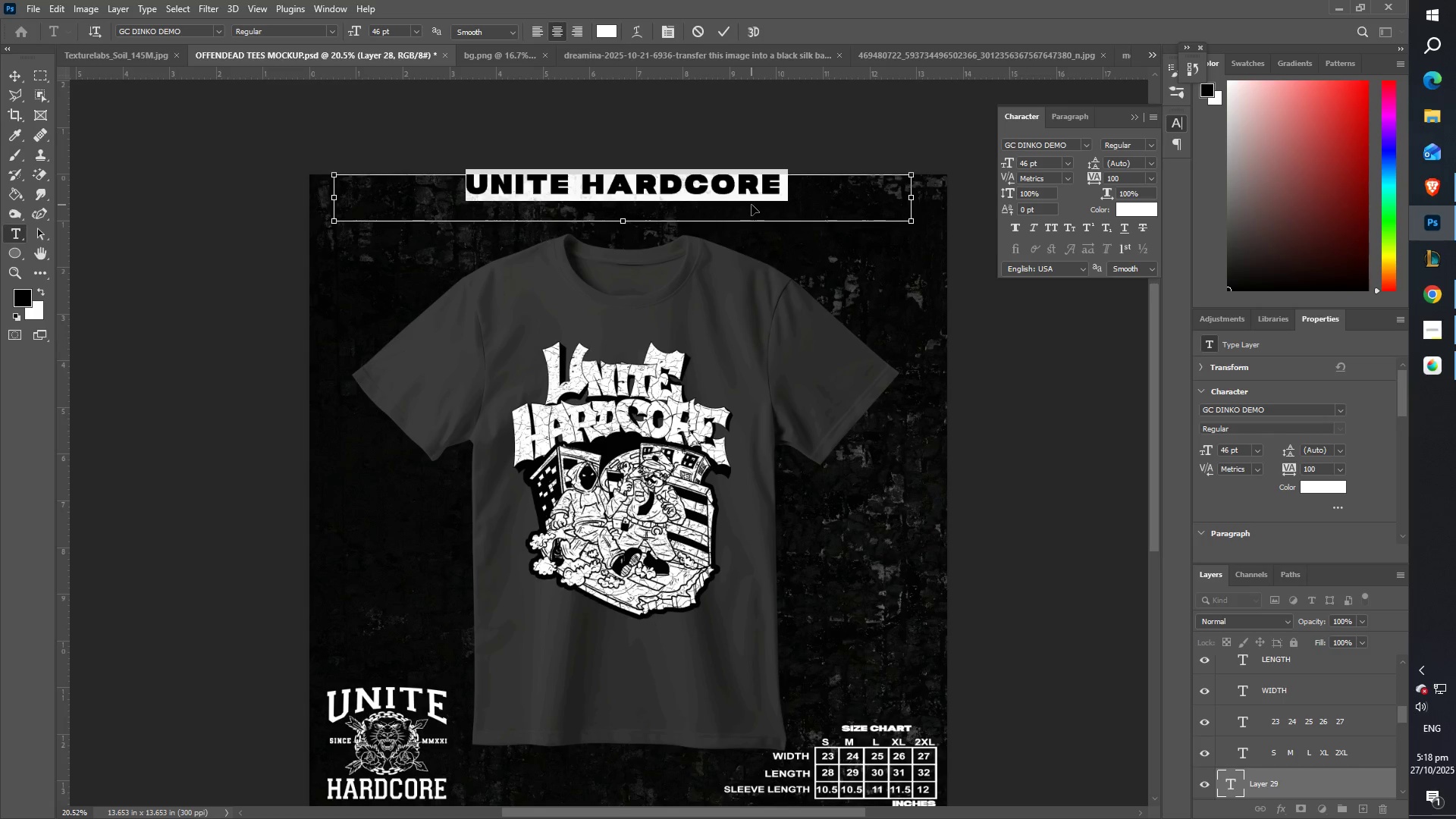 
hold_key(key=Comma, duration=1.29)
 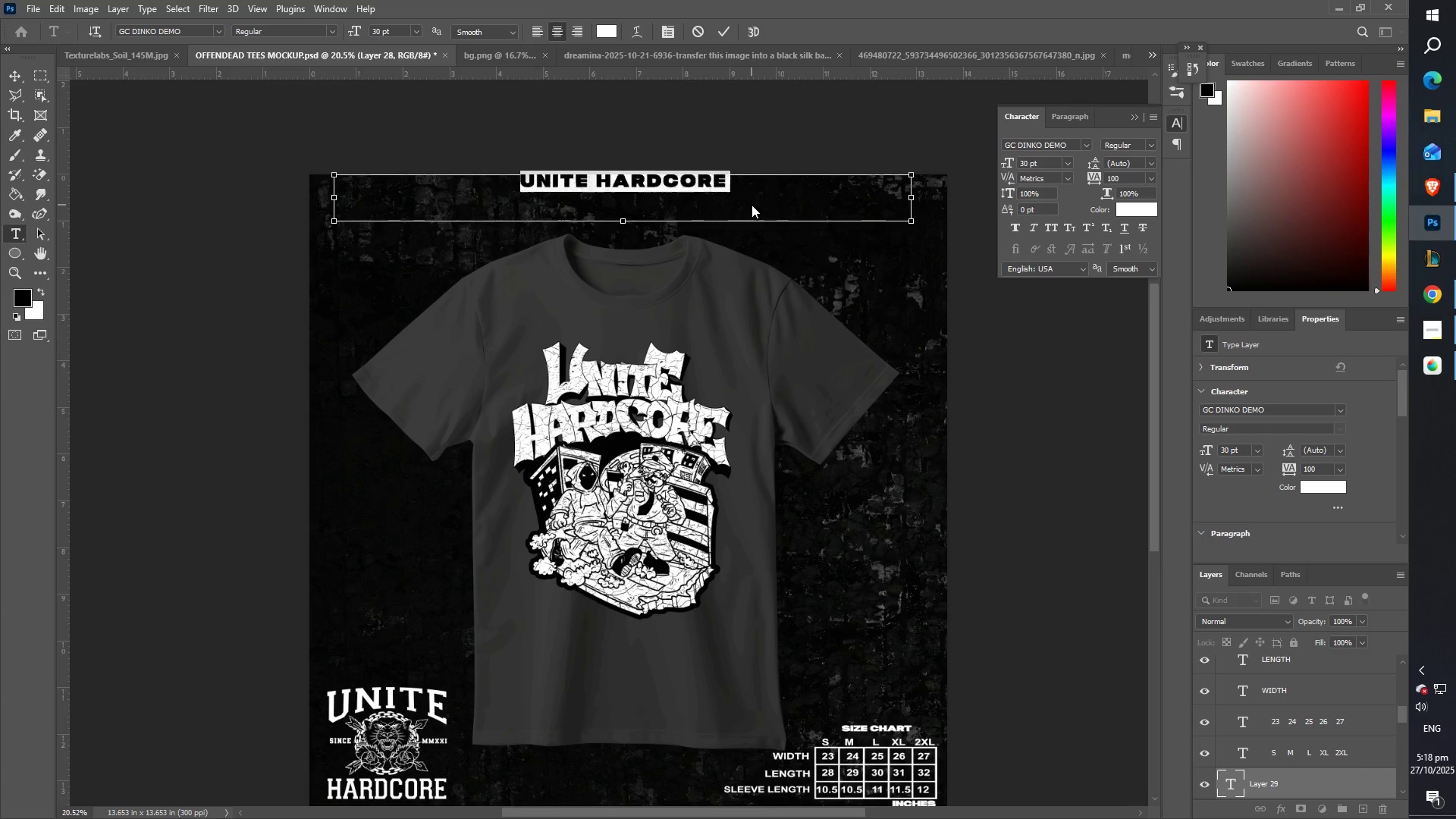 
key(Control+Shift+Comma)
 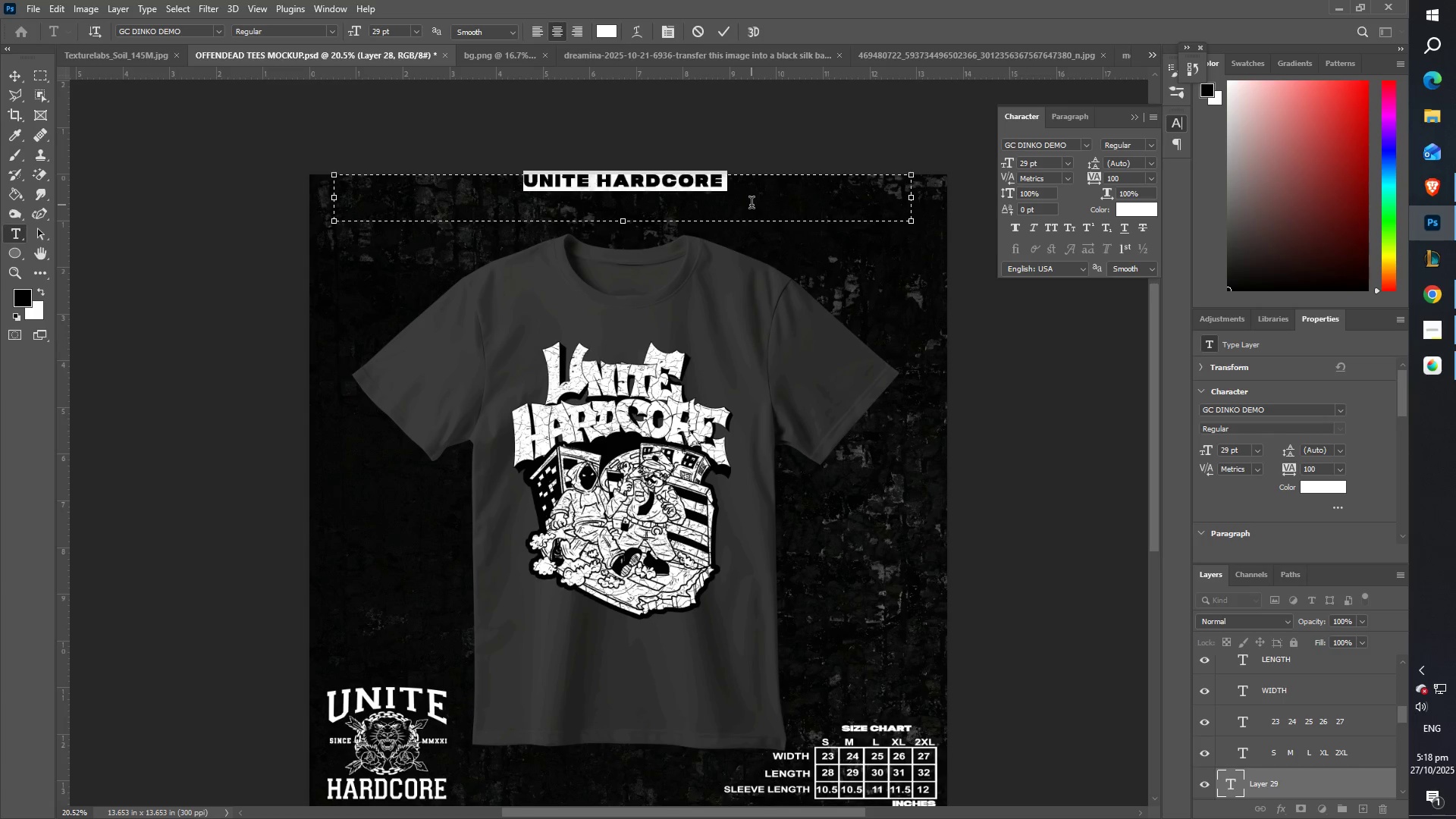 
key(ArrowRight)
 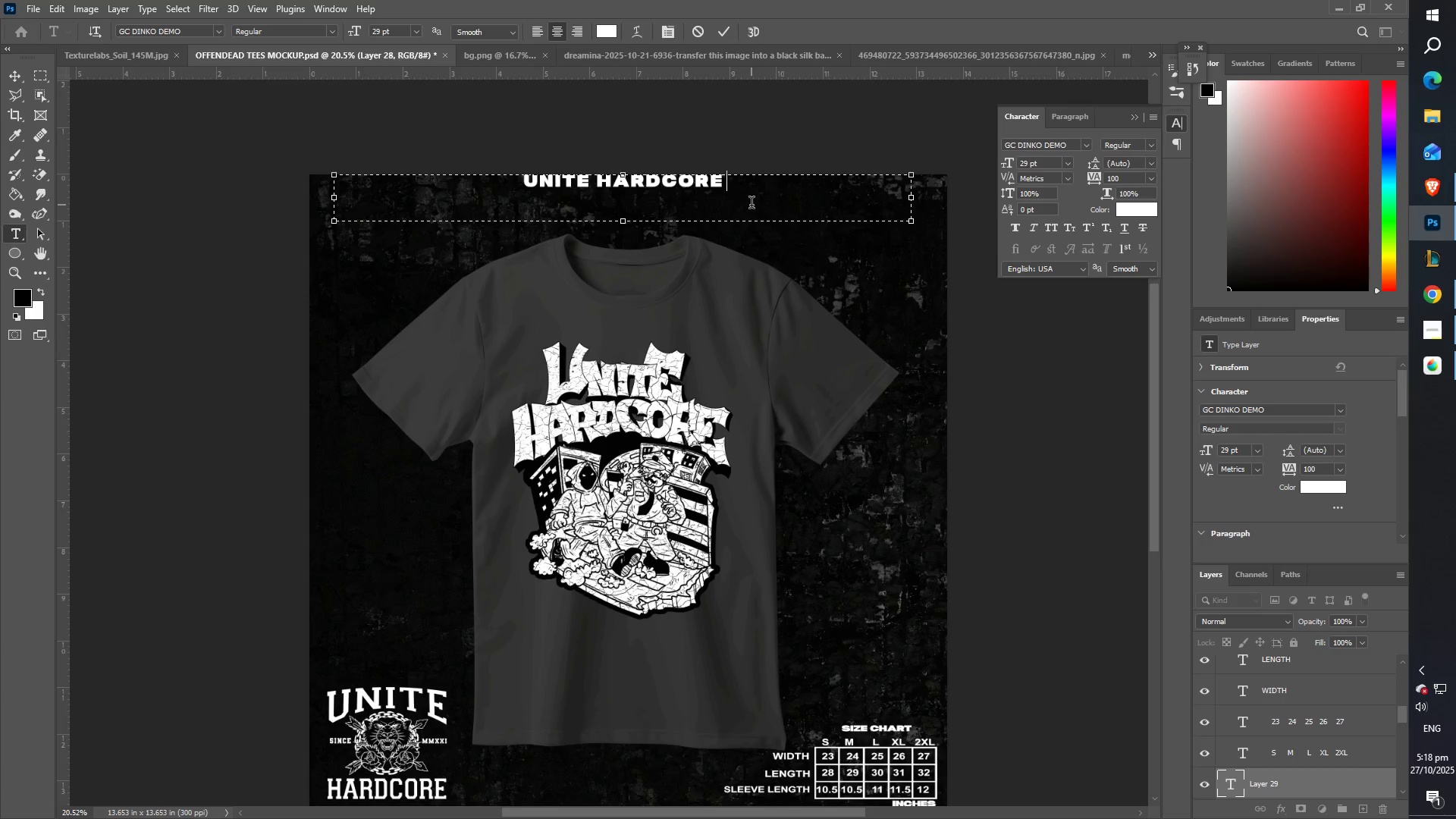 
type(MERCH)
 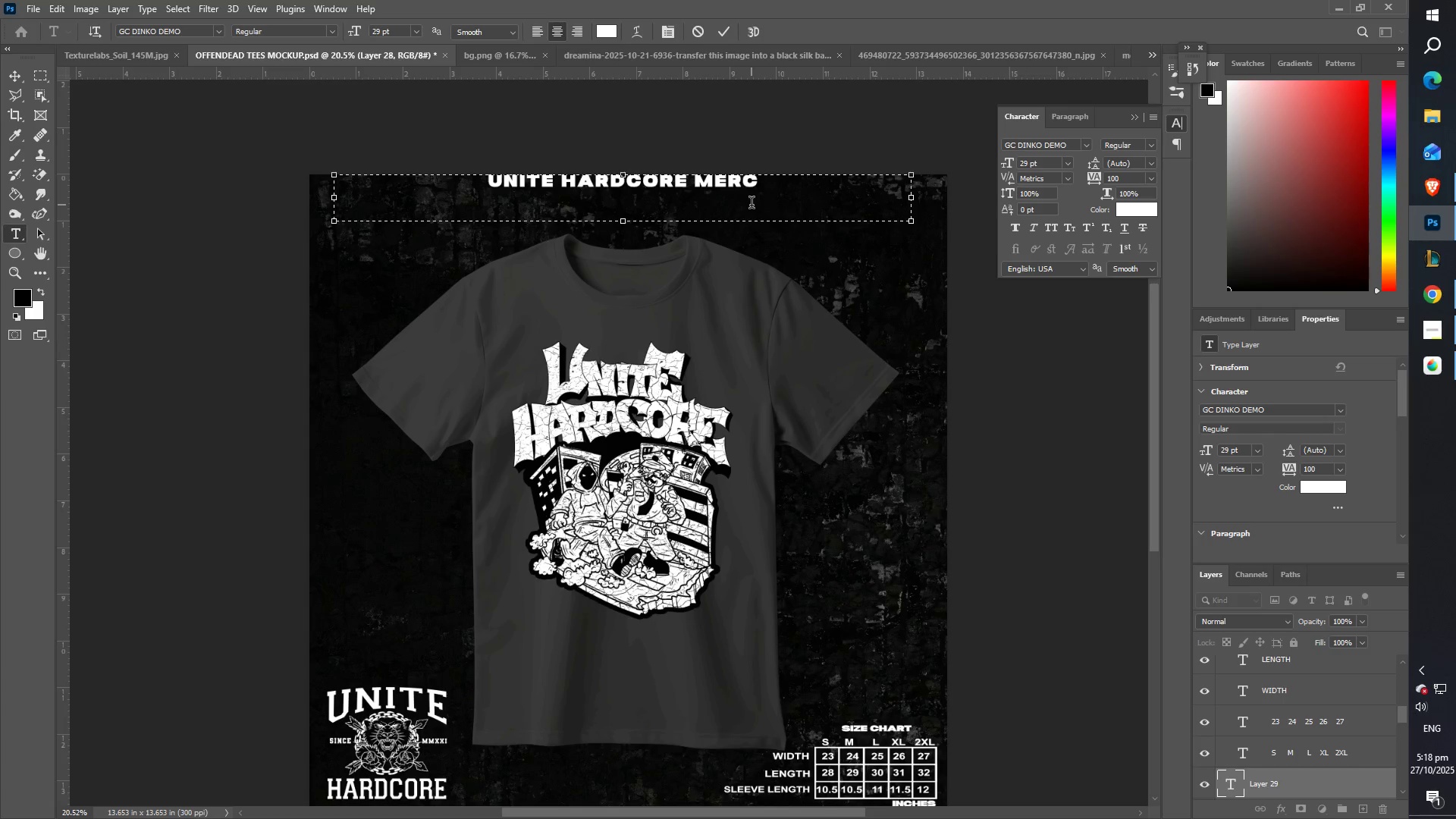 
key(Control+A)
 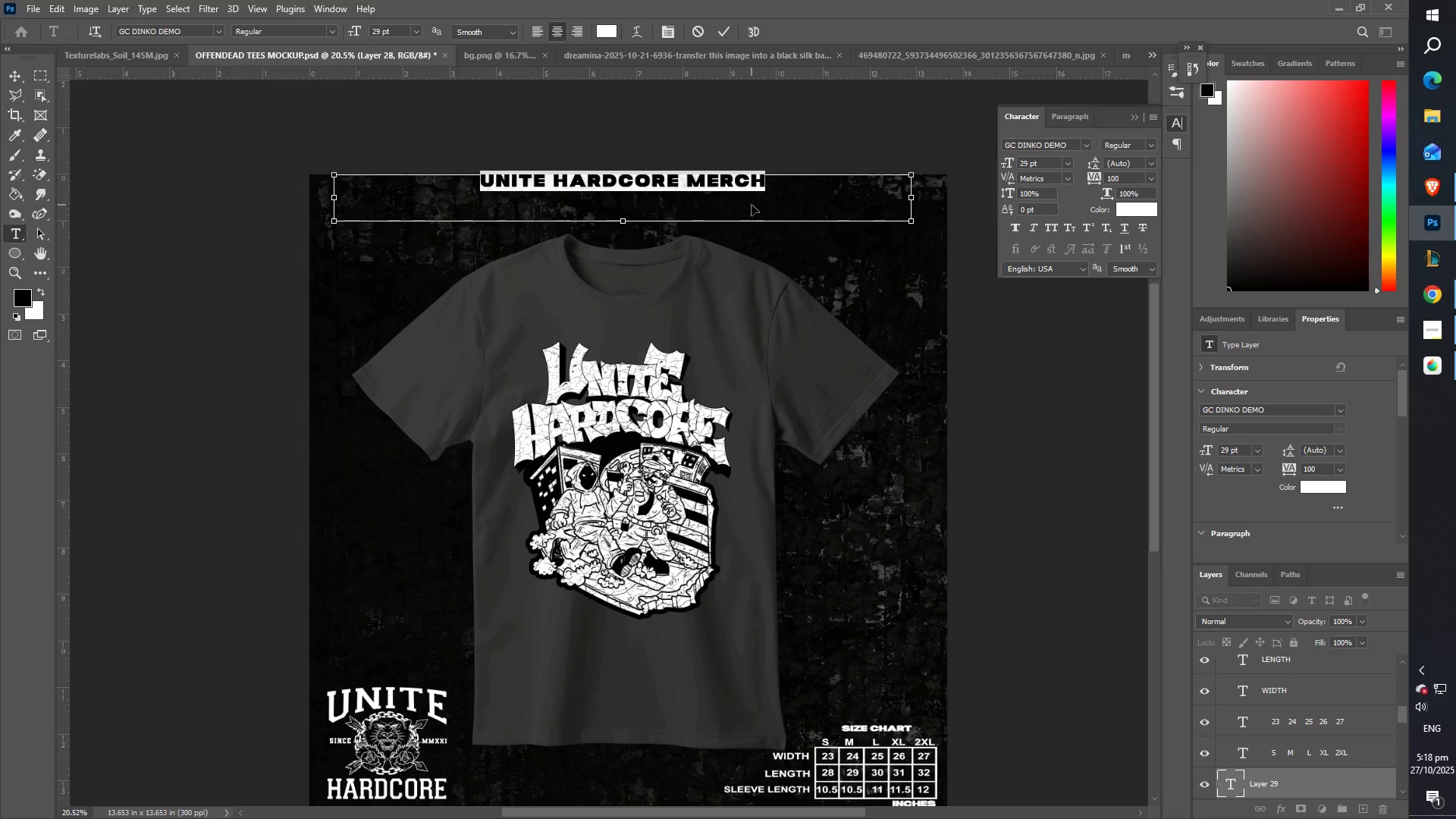 
key(Control+Shift+Comma)
 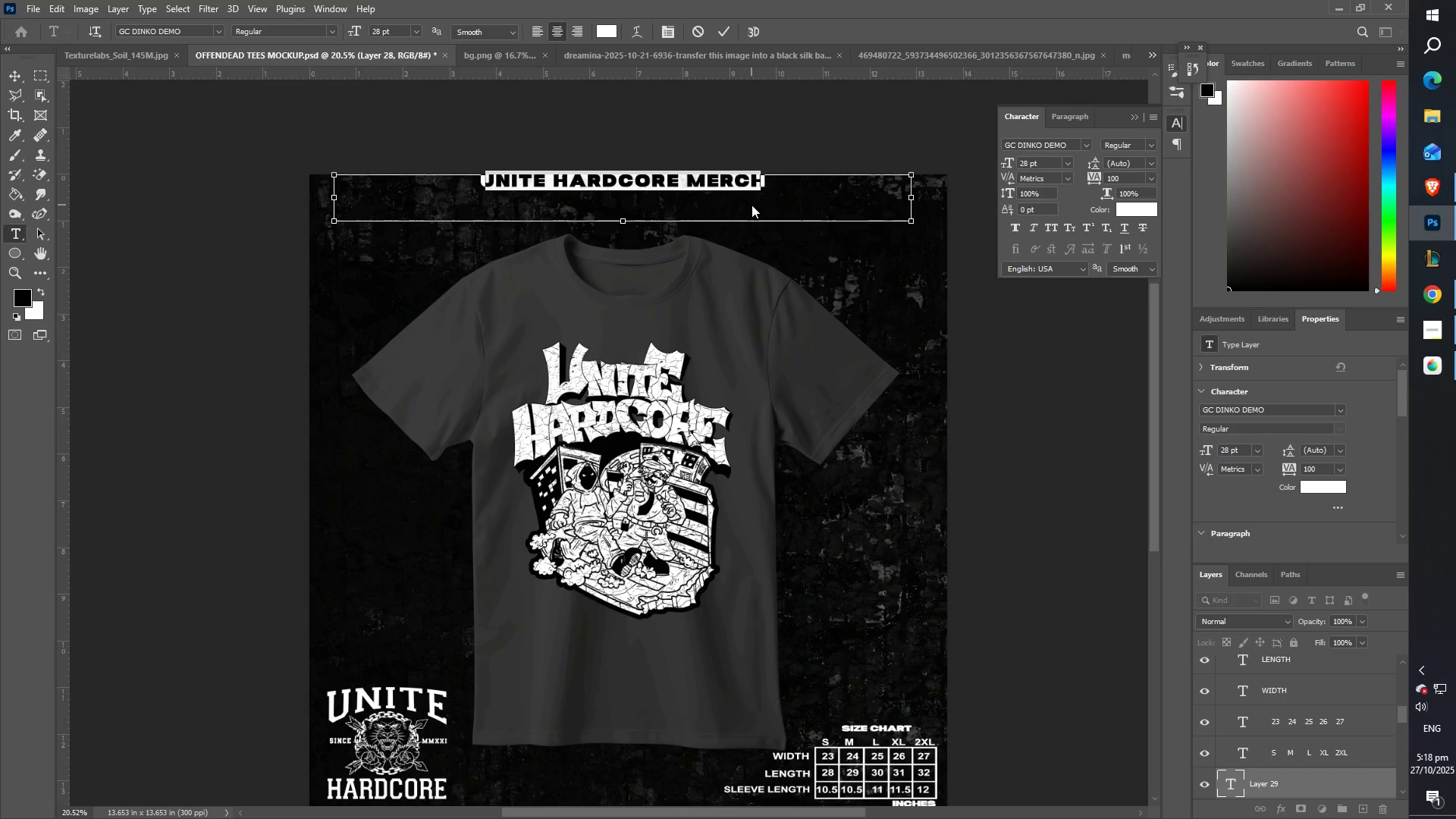 
key(Control+Shift+Comma)
 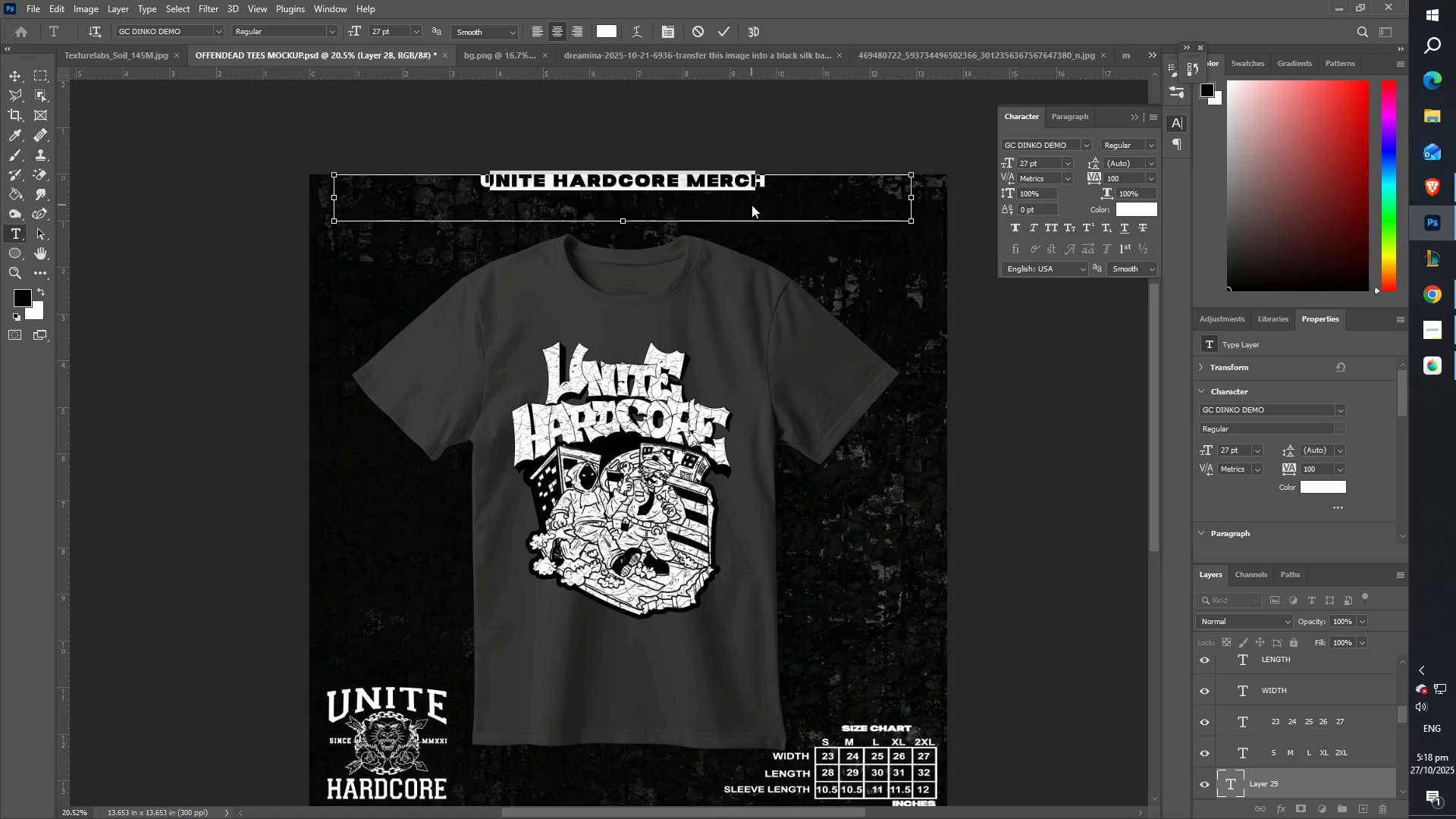 
key(Control+Shift+Comma)
 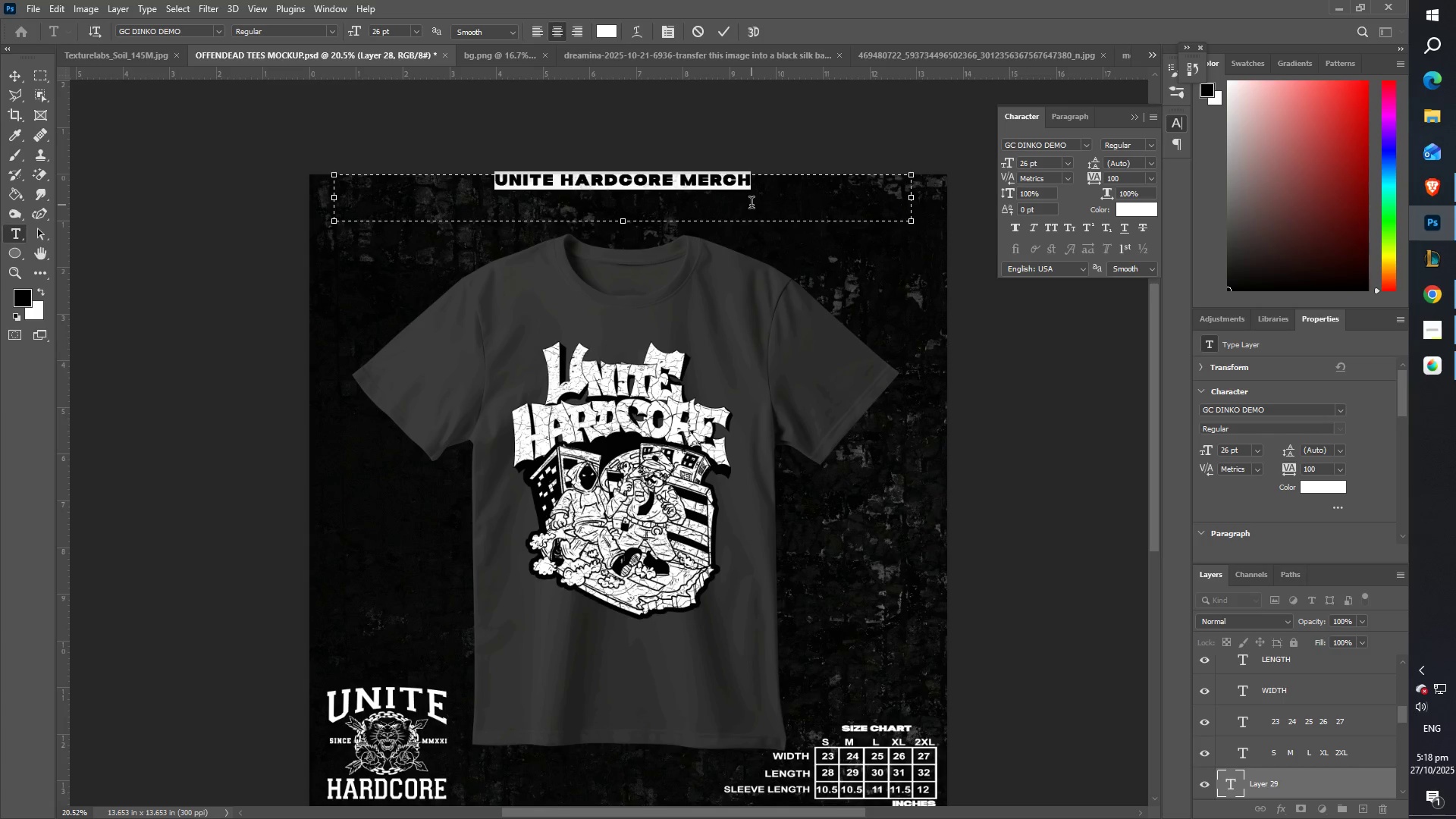 
left_click([752, 205])
 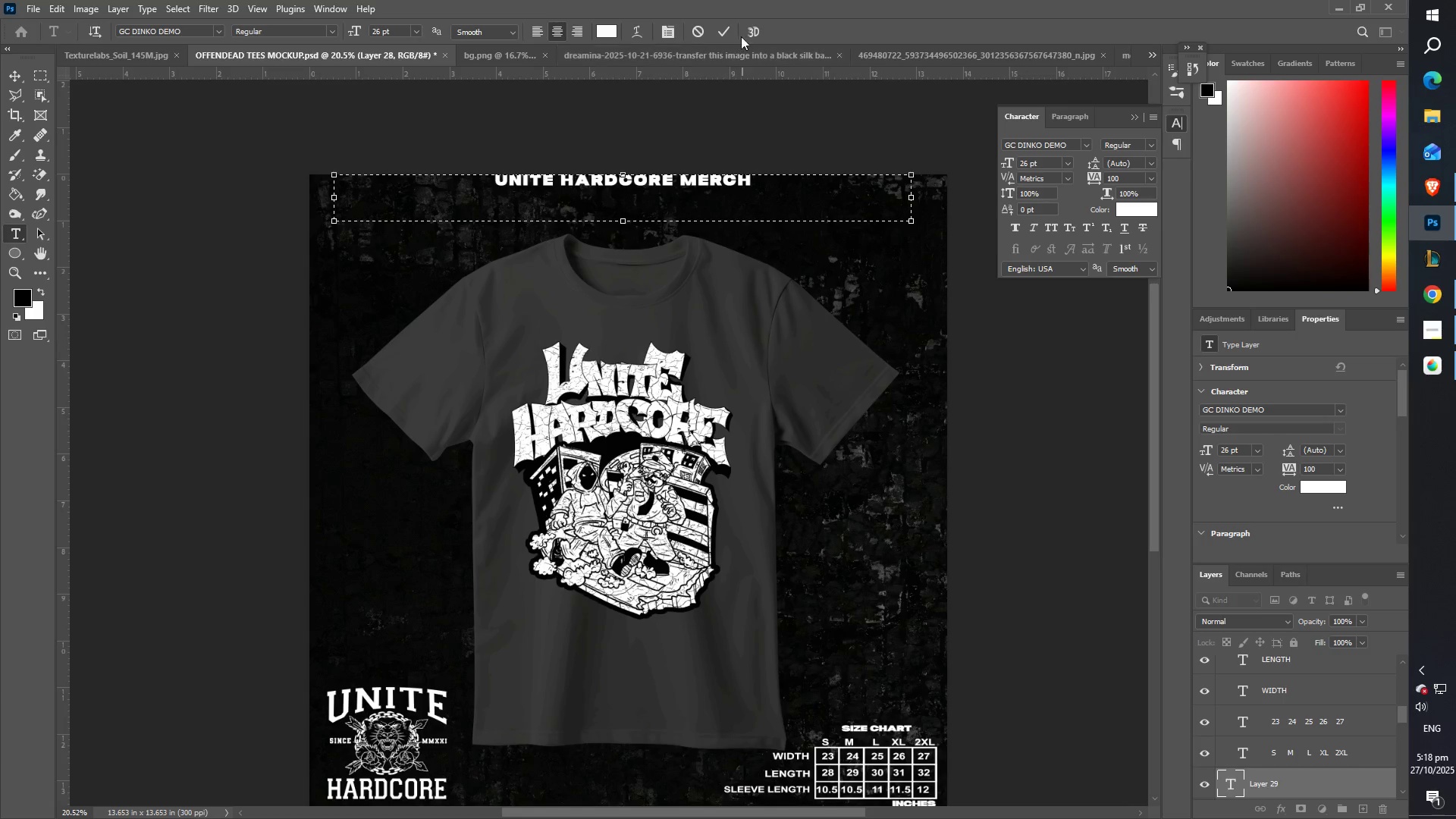 
left_click([723, 30])
 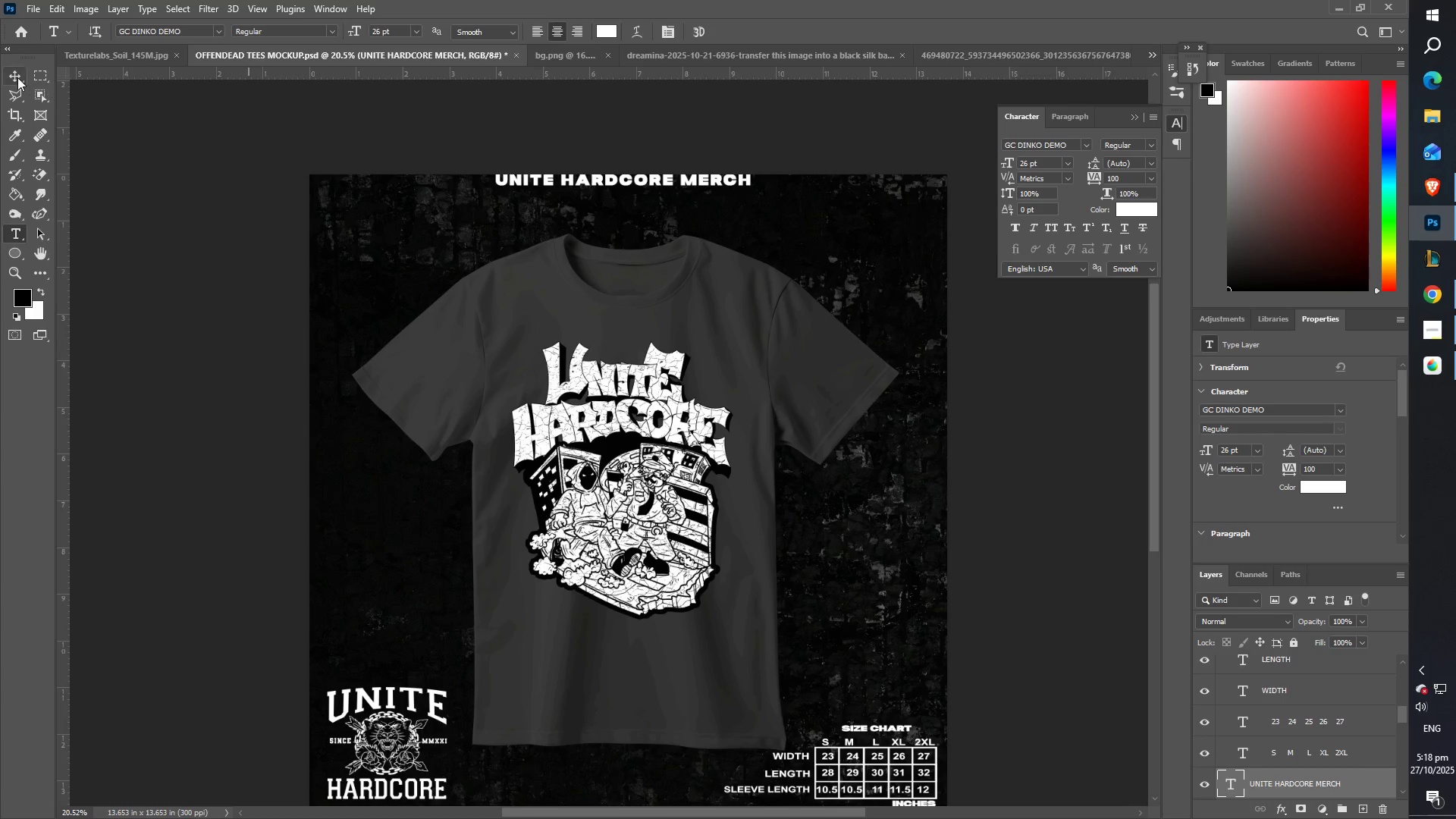 
left_click([13, 75])
 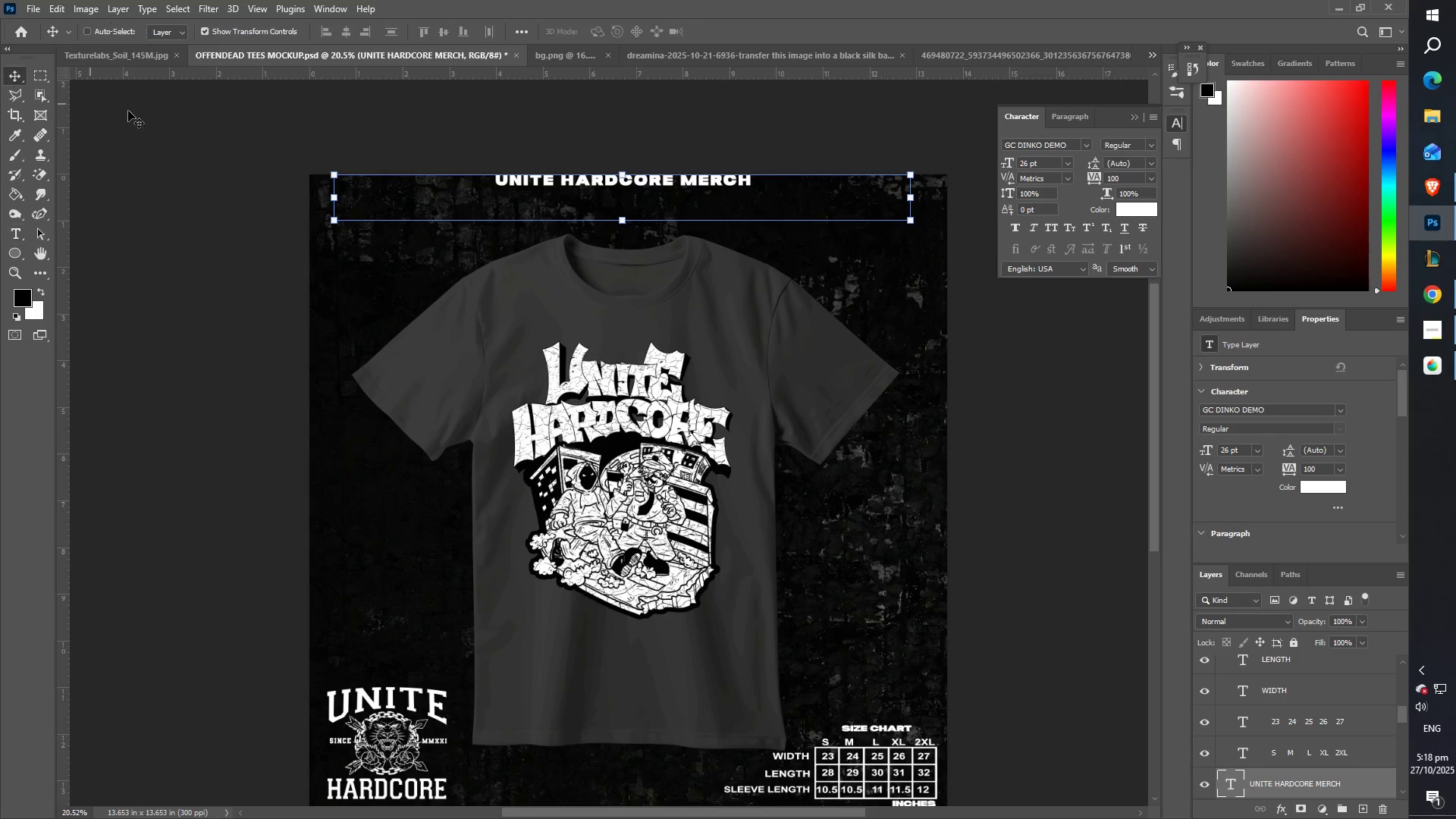 
hold_key(key=ShiftLeft, duration=1.53)
left_click_drag(start_coordinate=[558, 184], to_coordinate=[565, 211])
 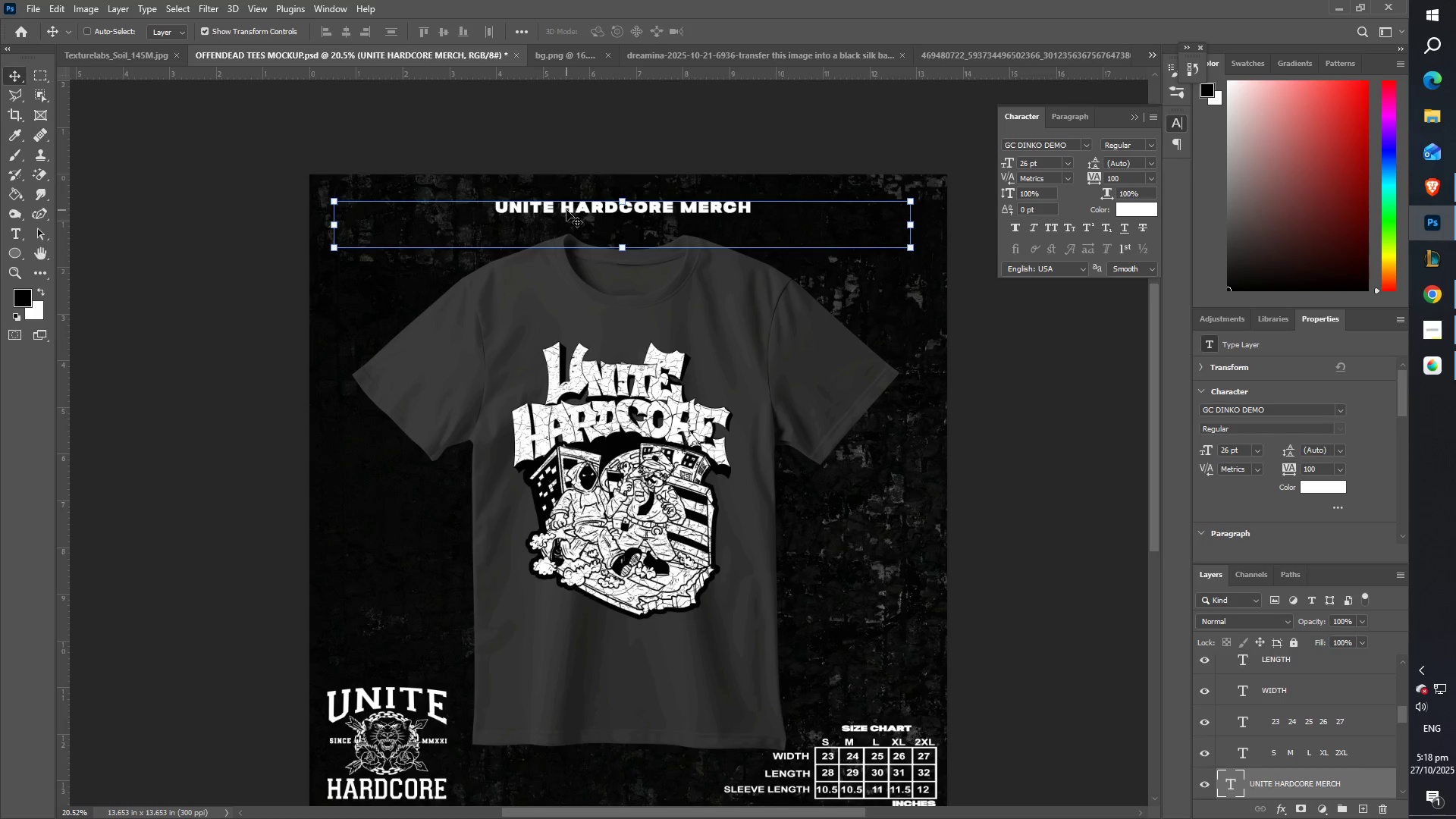 
left_click_drag(start_coordinate=[566, 209], to_coordinate=[572, 209])
 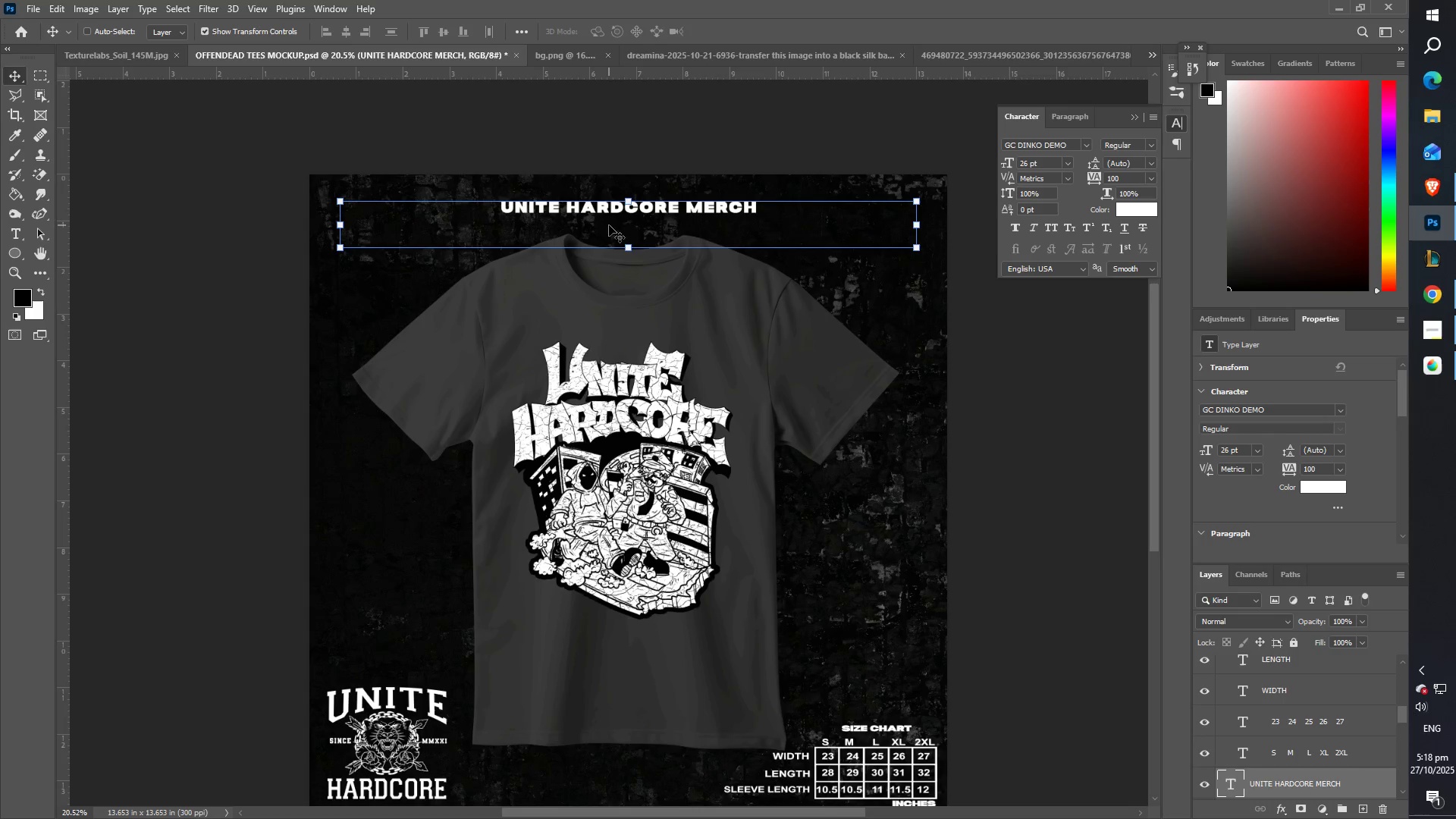 
hold_key(key=ShiftLeft, duration=1.01)
 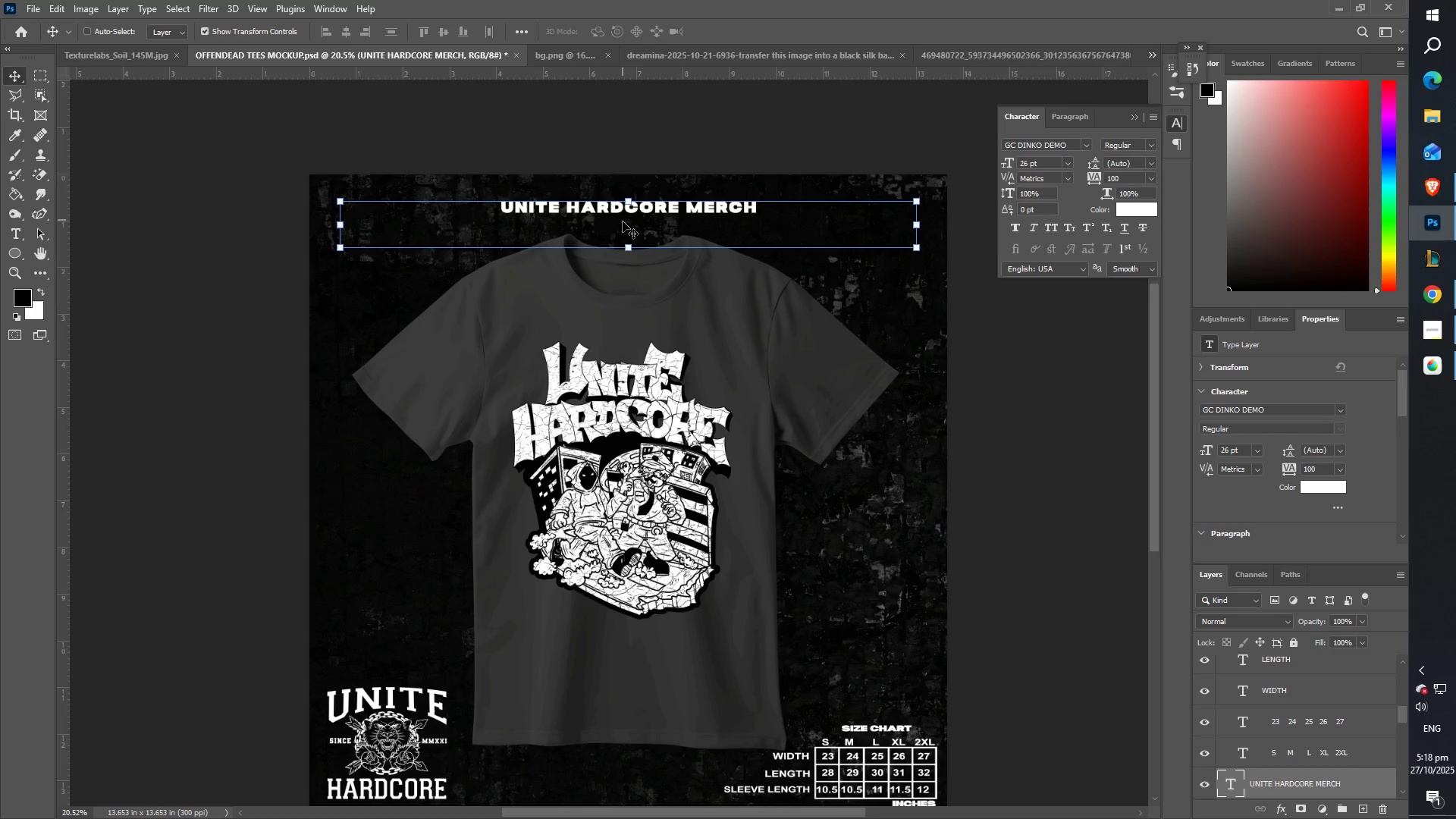 
scroll: coordinate [554, 344], scroll_direction: down, amount: 9.0
 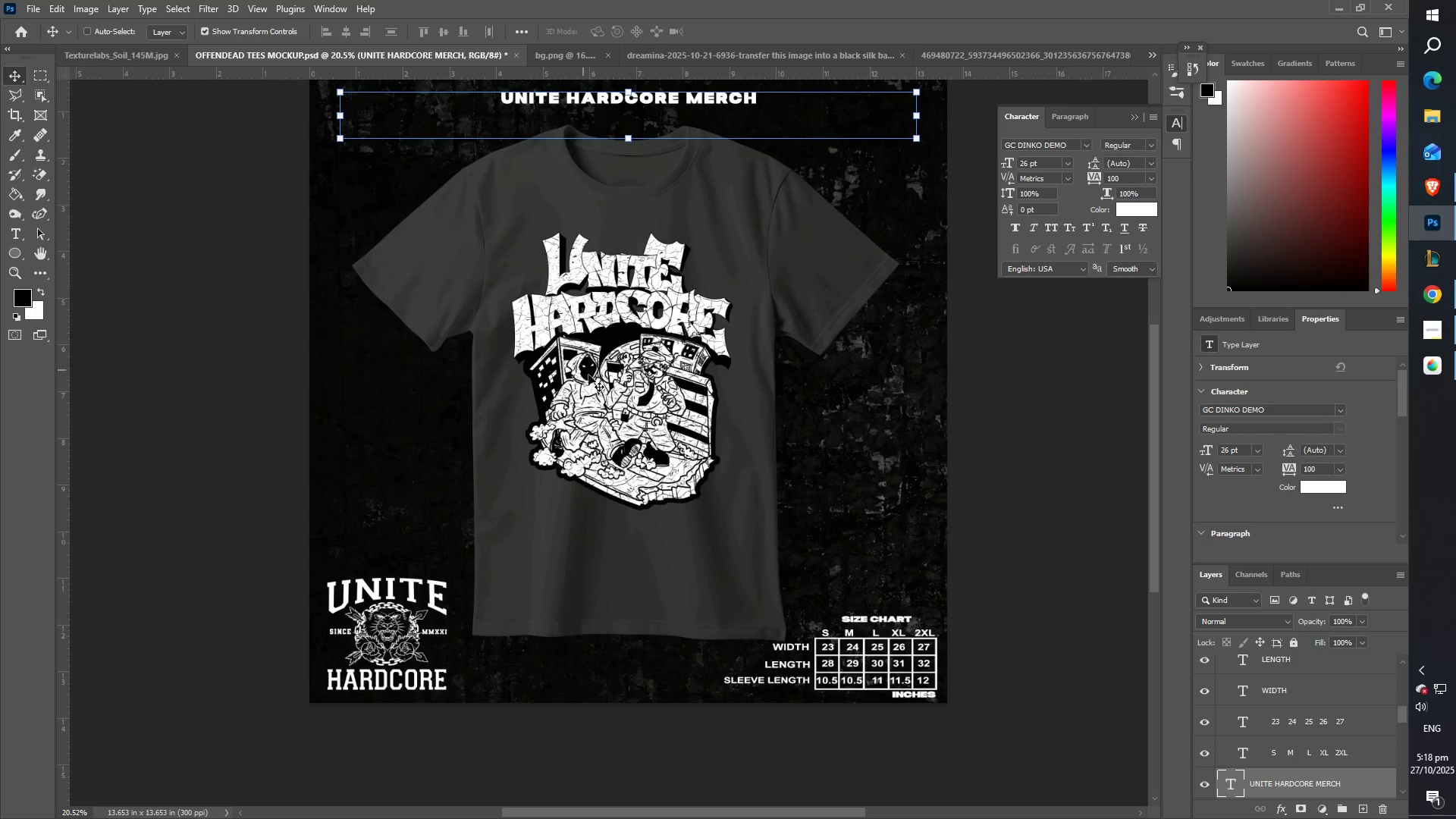 
key(Z)
 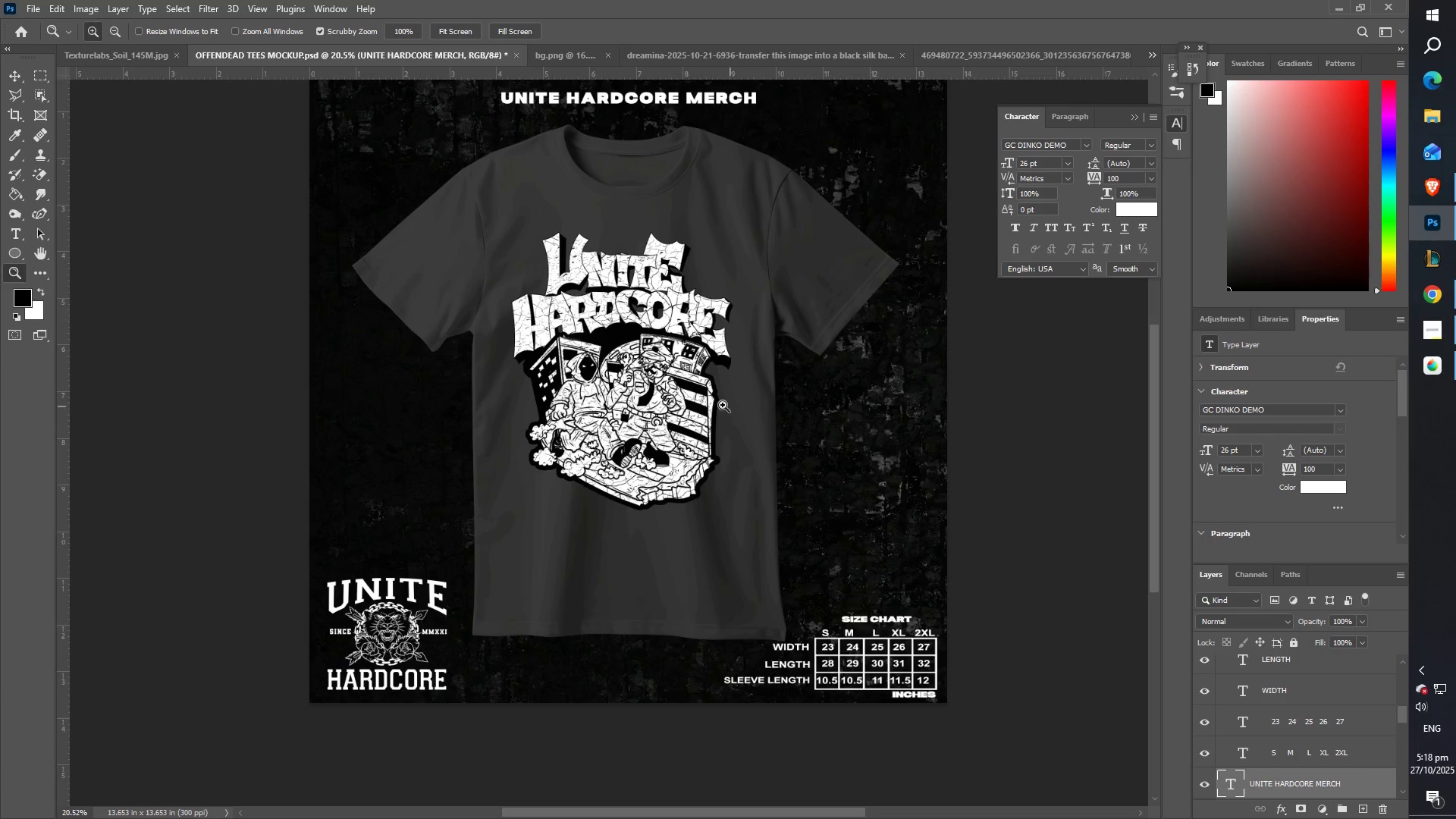 
scroll: coordinate [698, 376], scroll_direction: up, amount: 6.0
 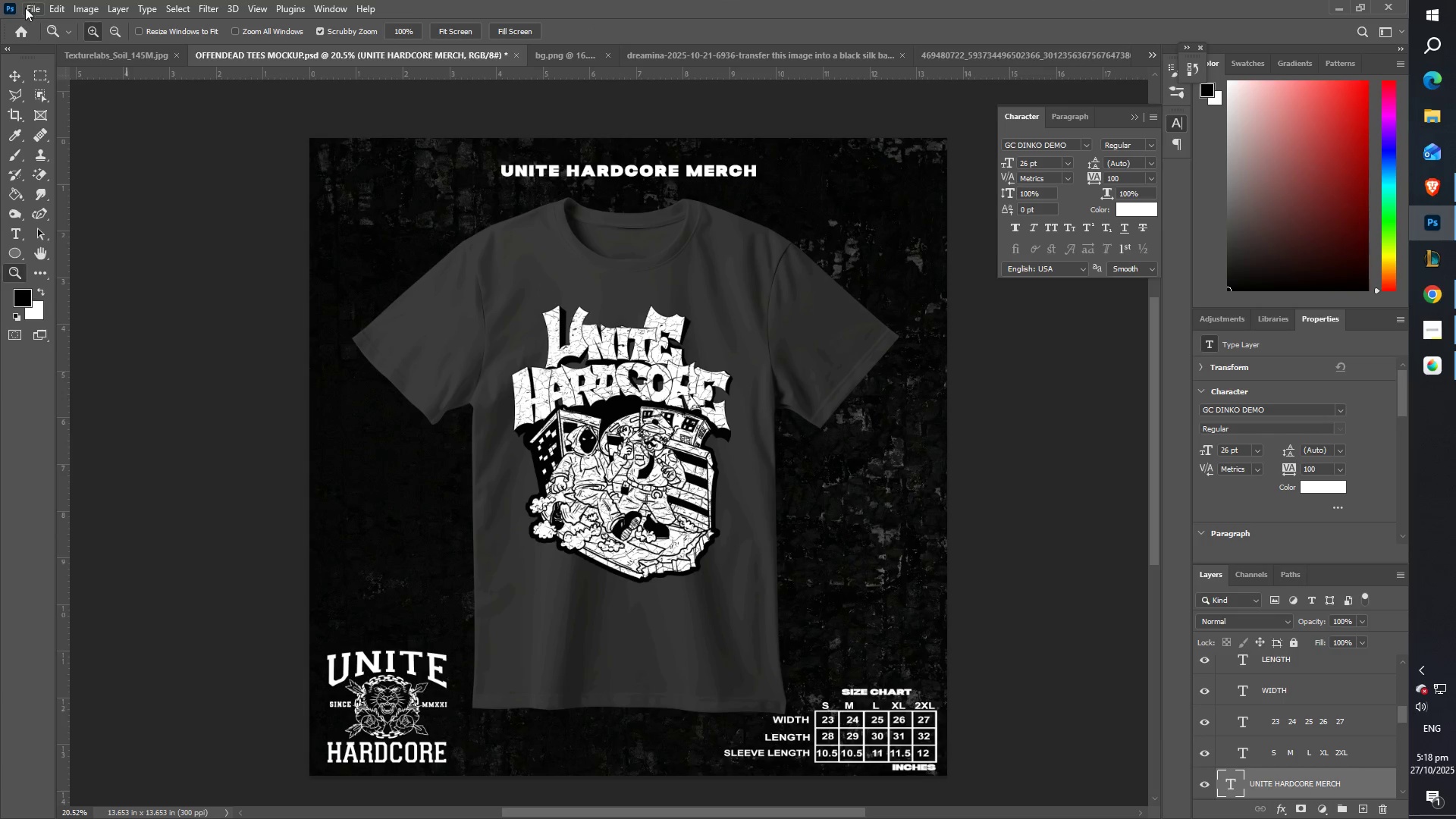 
type(ZZ)
 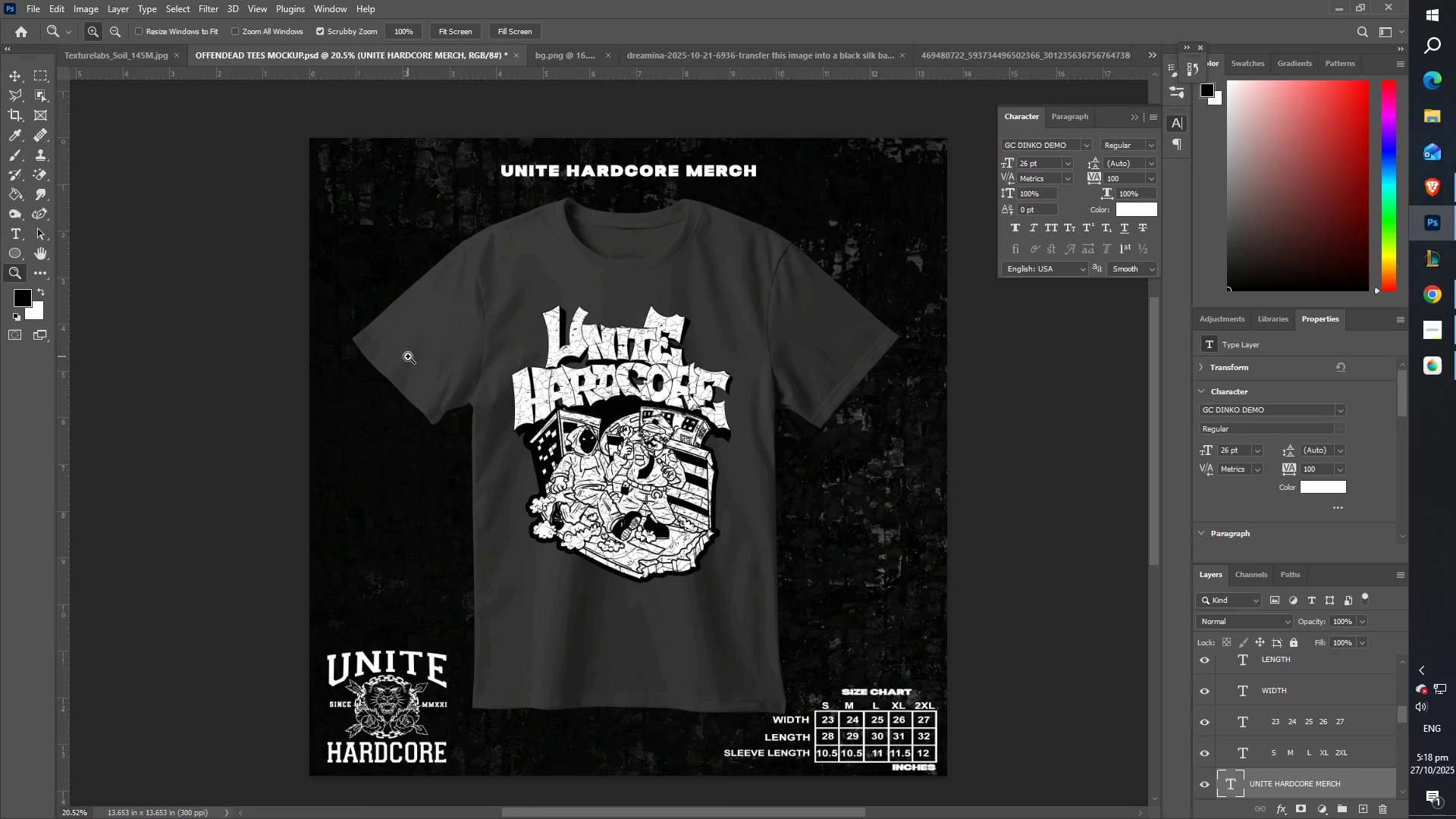 
left_click_drag(start_coordinate=[410, 356], to_coordinate=[485, 349])
 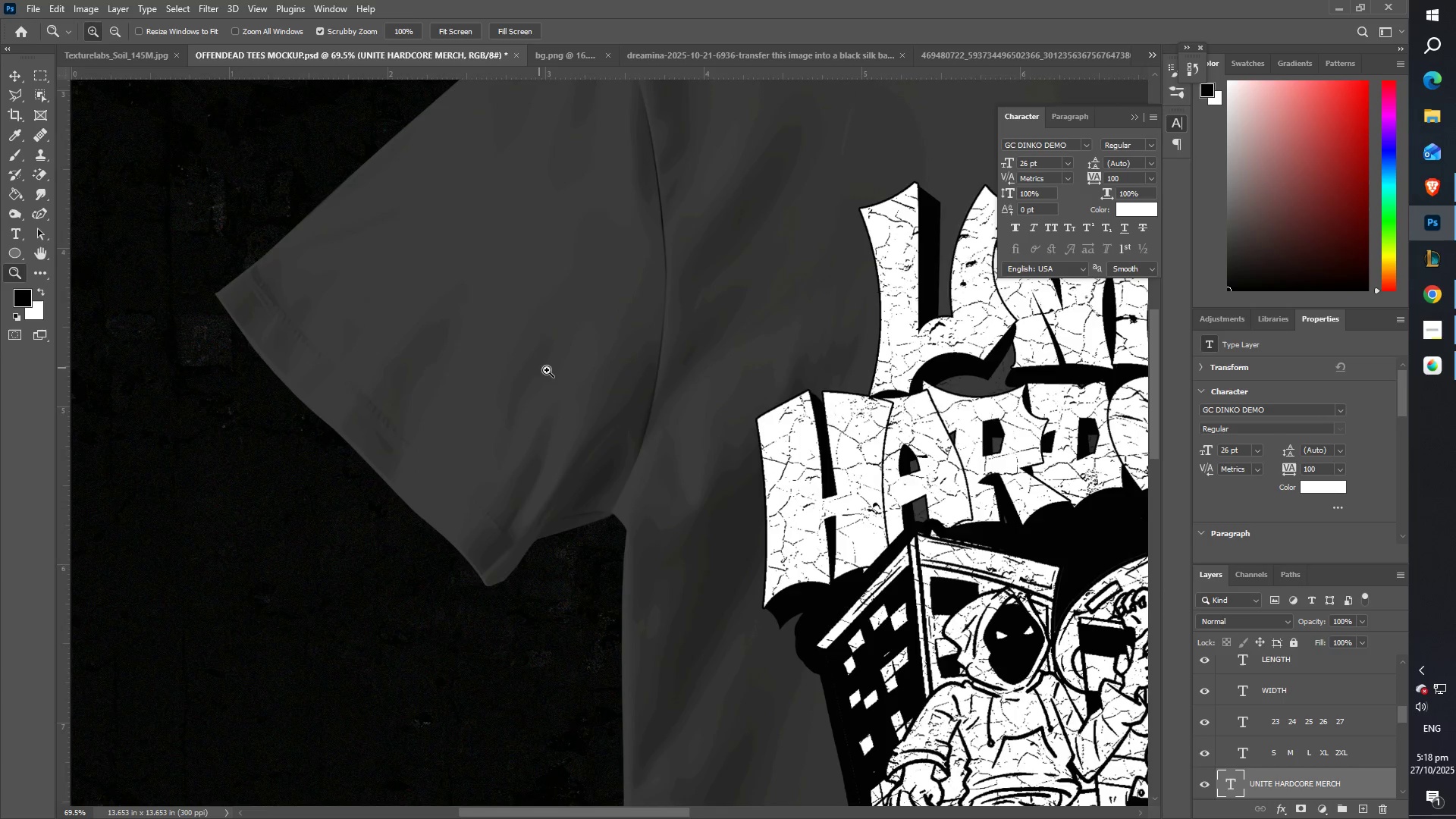 
left_click_drag(start_coordinate=[563, 372], to_coordinate=[500, 372])
 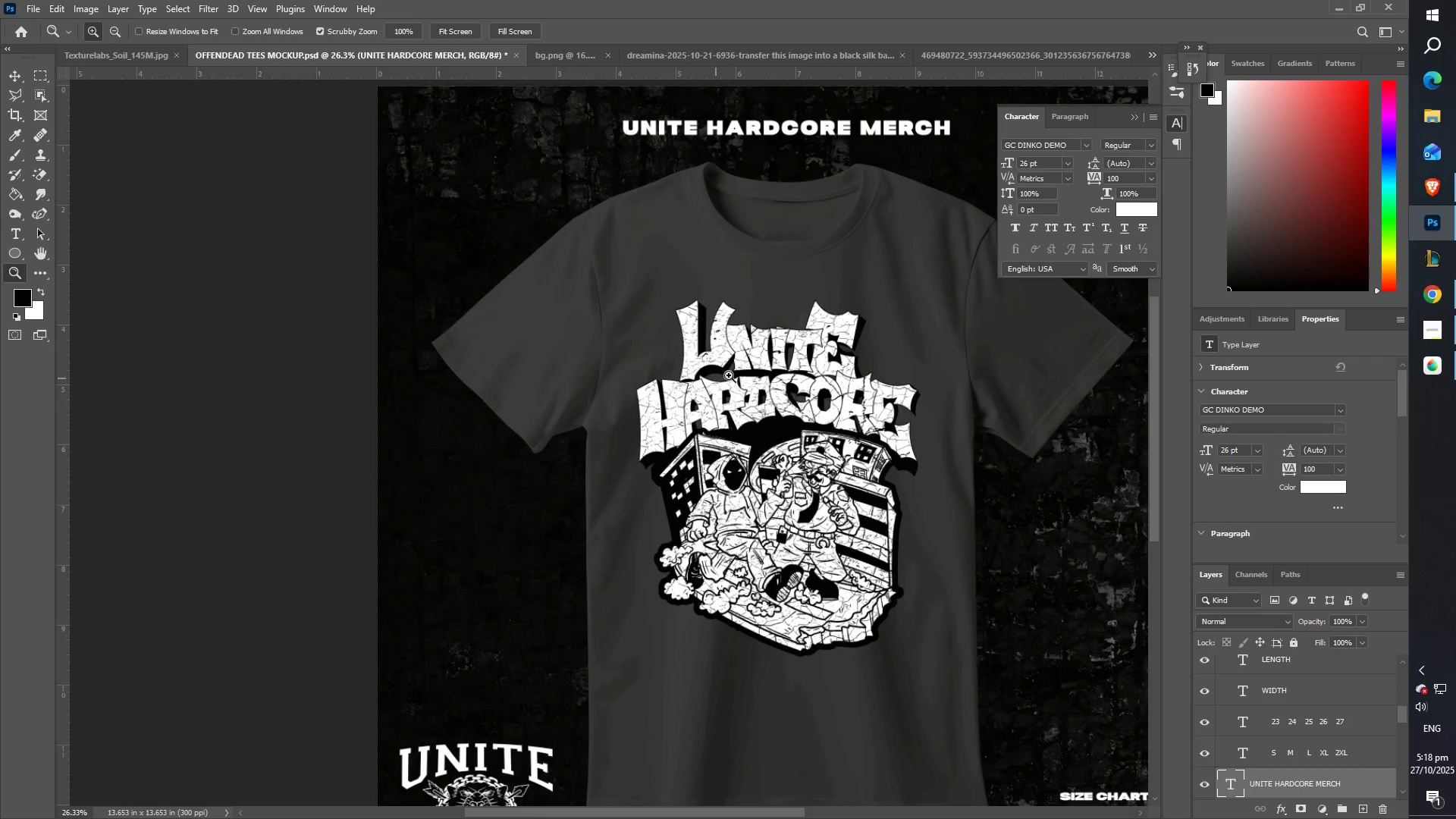 
left_click_drag(start_coordinate=[793, 366], to_coordinate=[786, 410])
 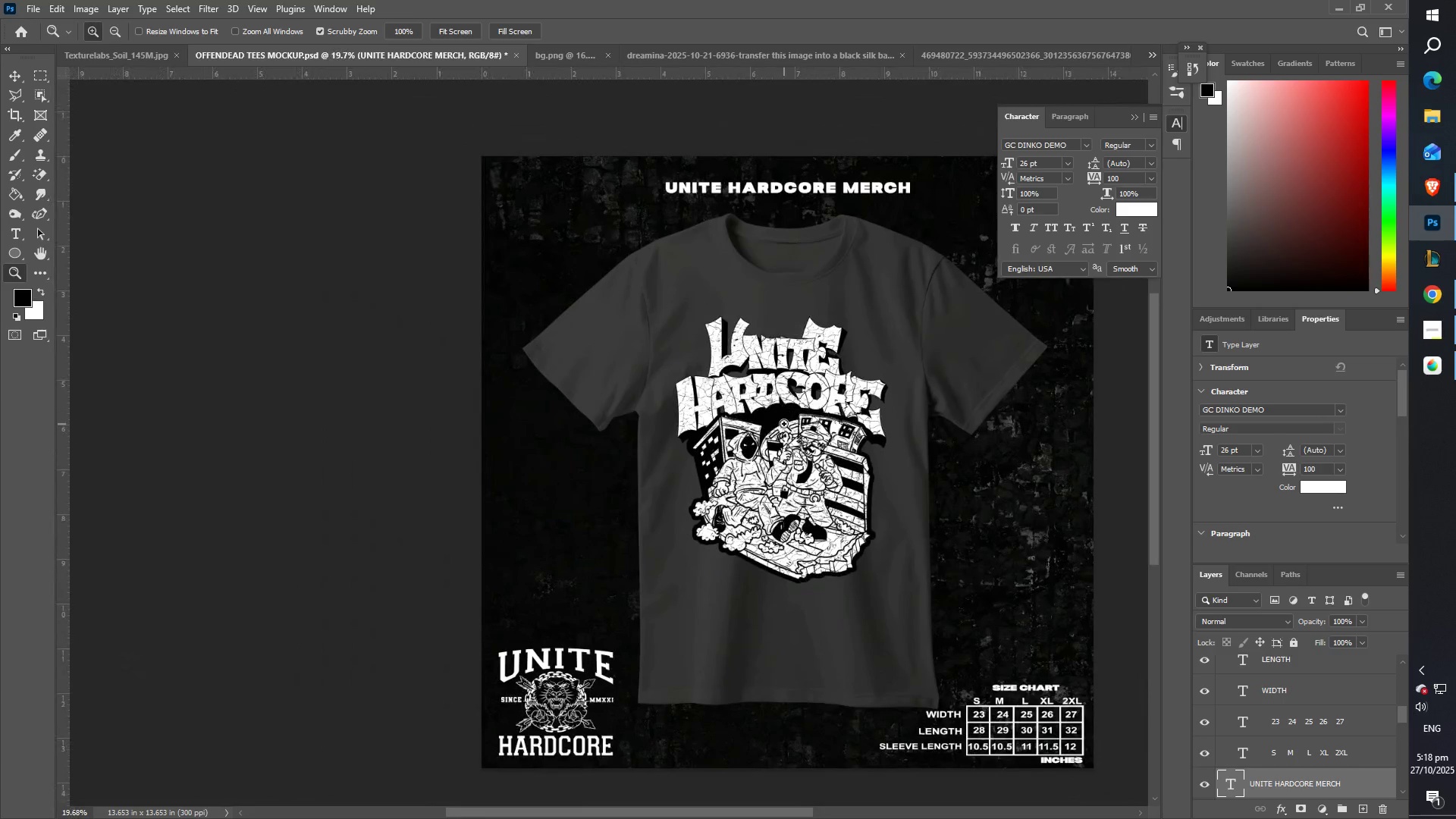 
scroll: coordinate [765, 426], scroll_direction: down, amount: 3.0
 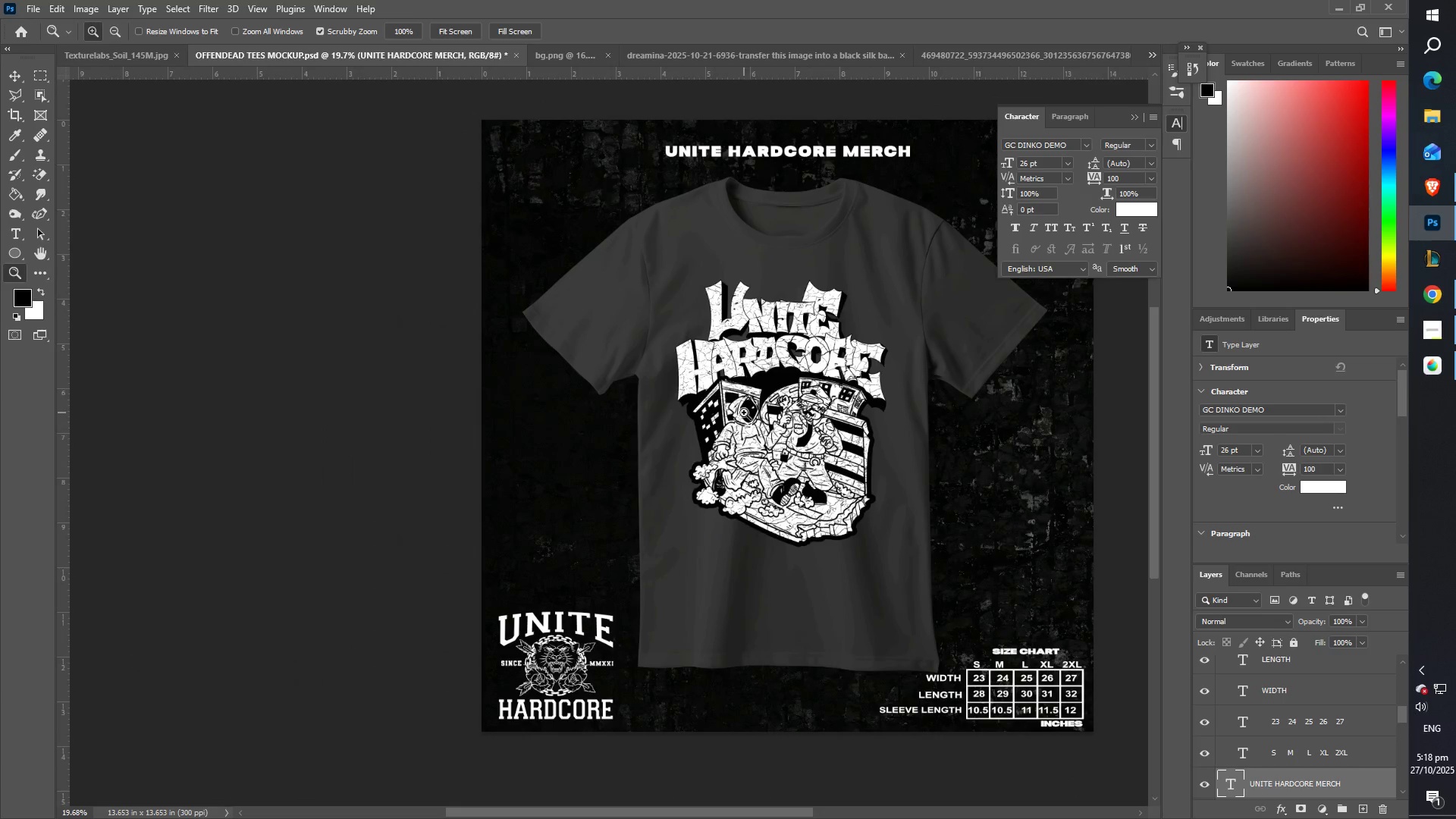 
hold_key(key=Space, duration=1.02)
 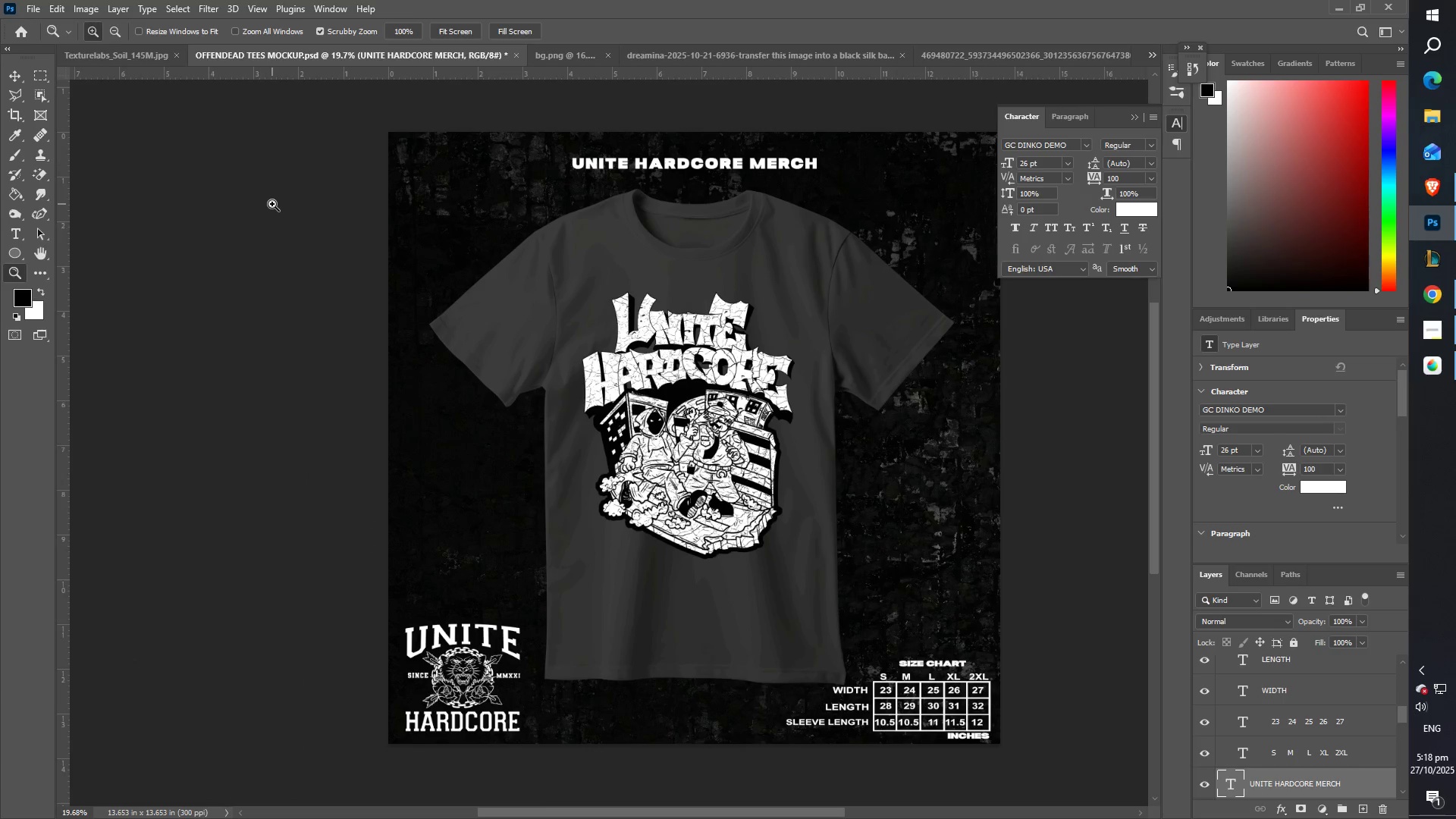 
left_click_drag(start_coordinate=[813, 402], to_coordinate=[720, 414])
 